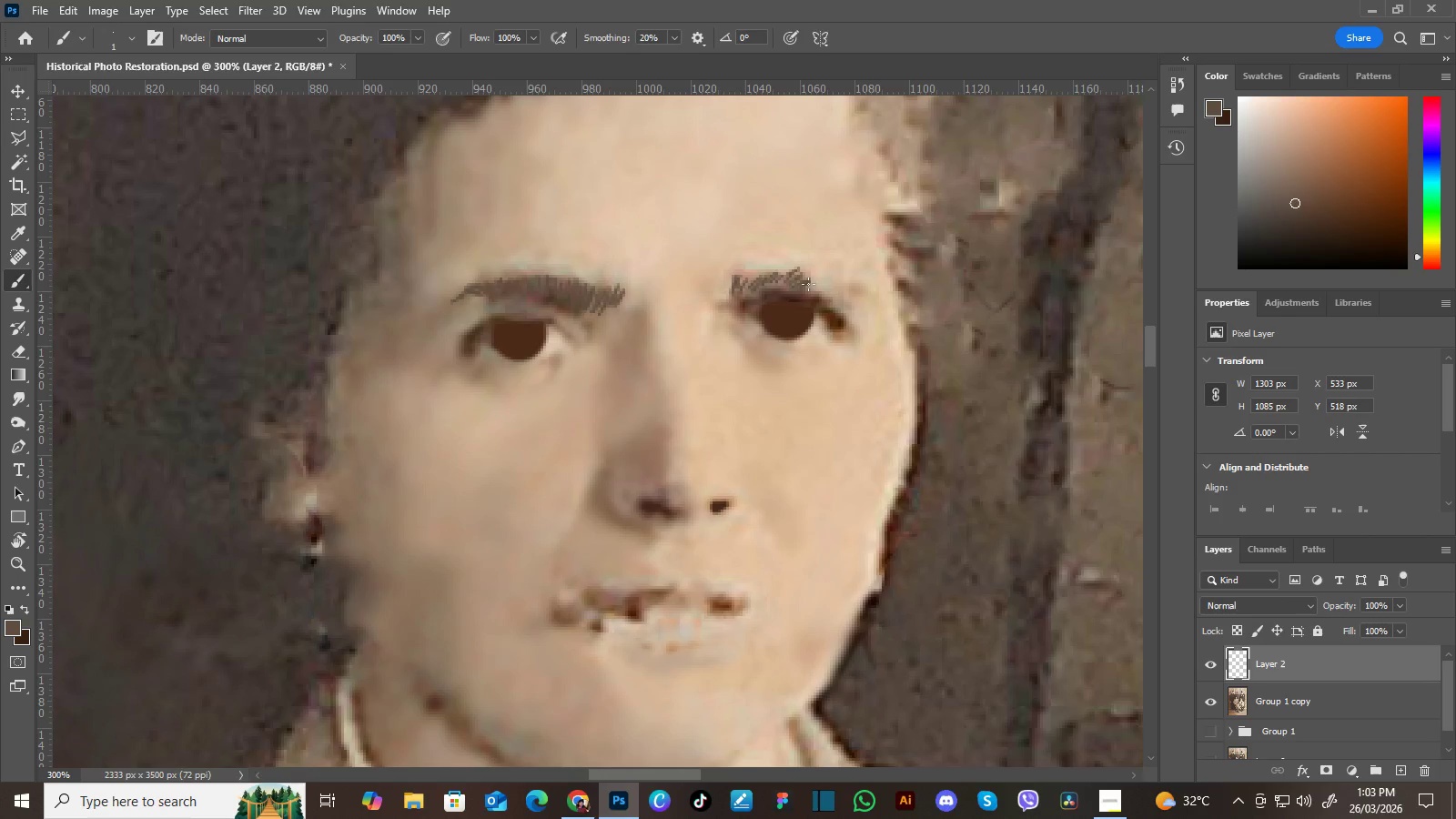 
wait(23.91)
 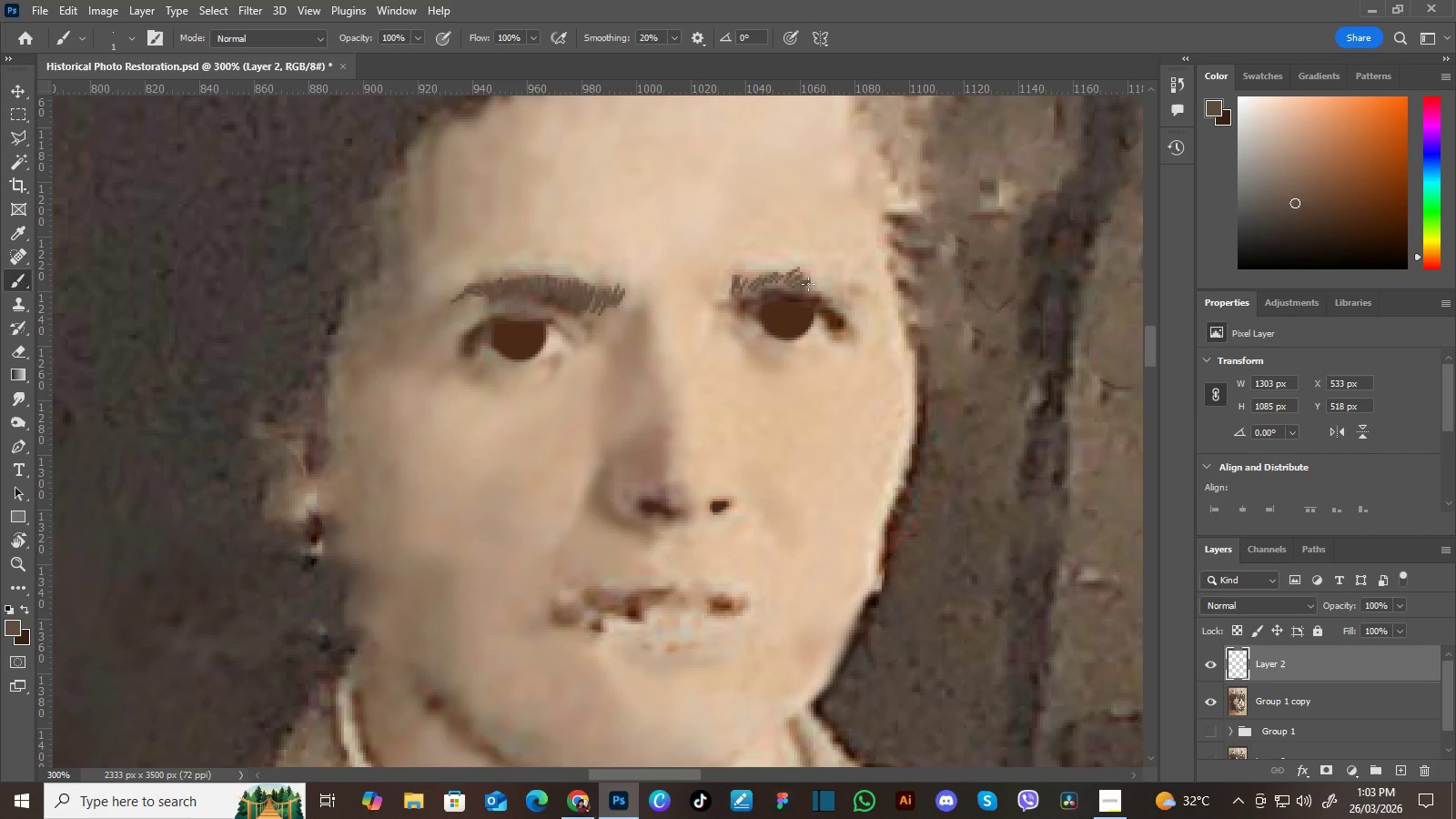 
hold_key(key=Space, duration=1.5)
 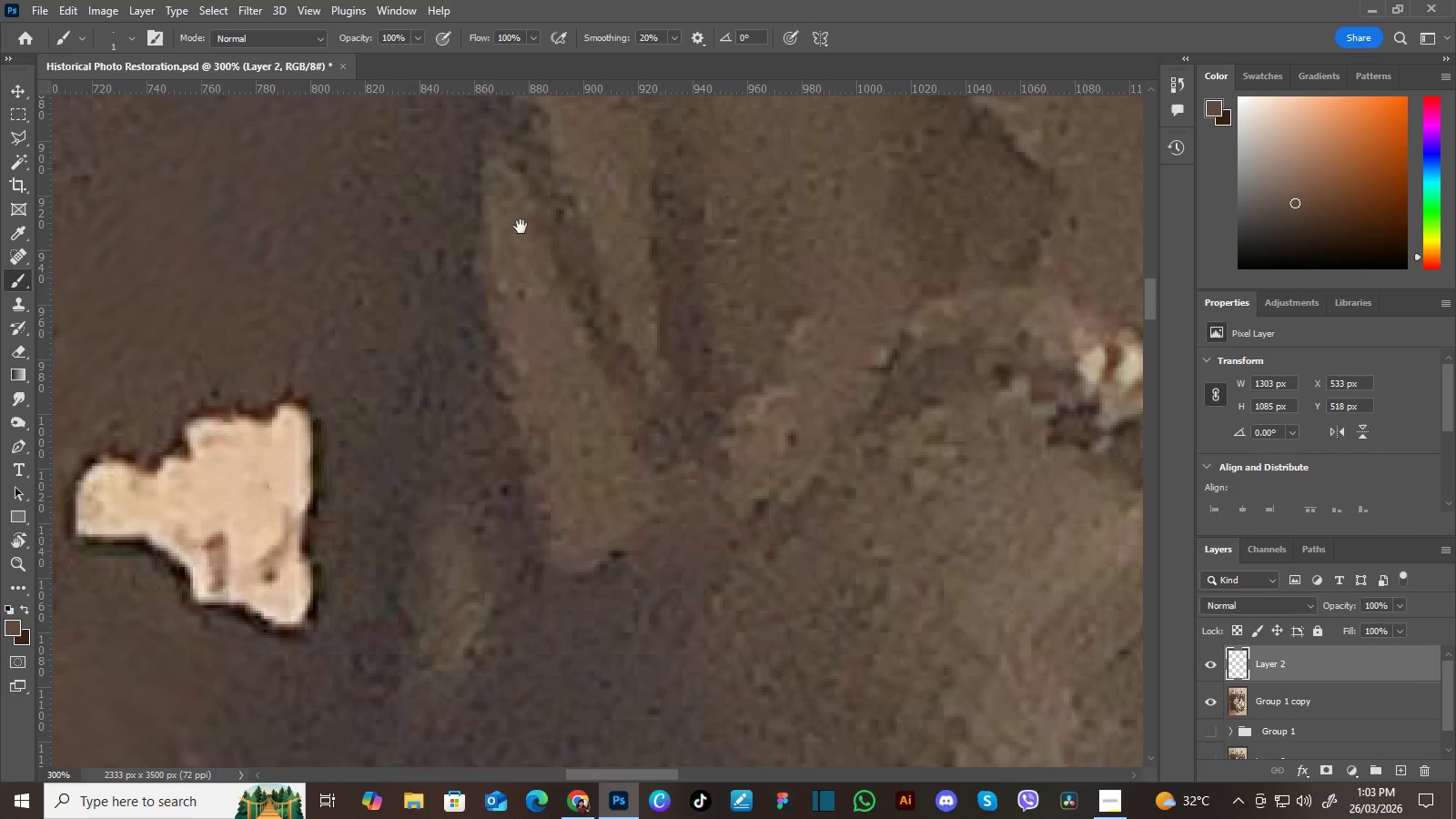 
left_click_drag(start_coordinate=[618, 220], to_coordinate=[682, 488])
 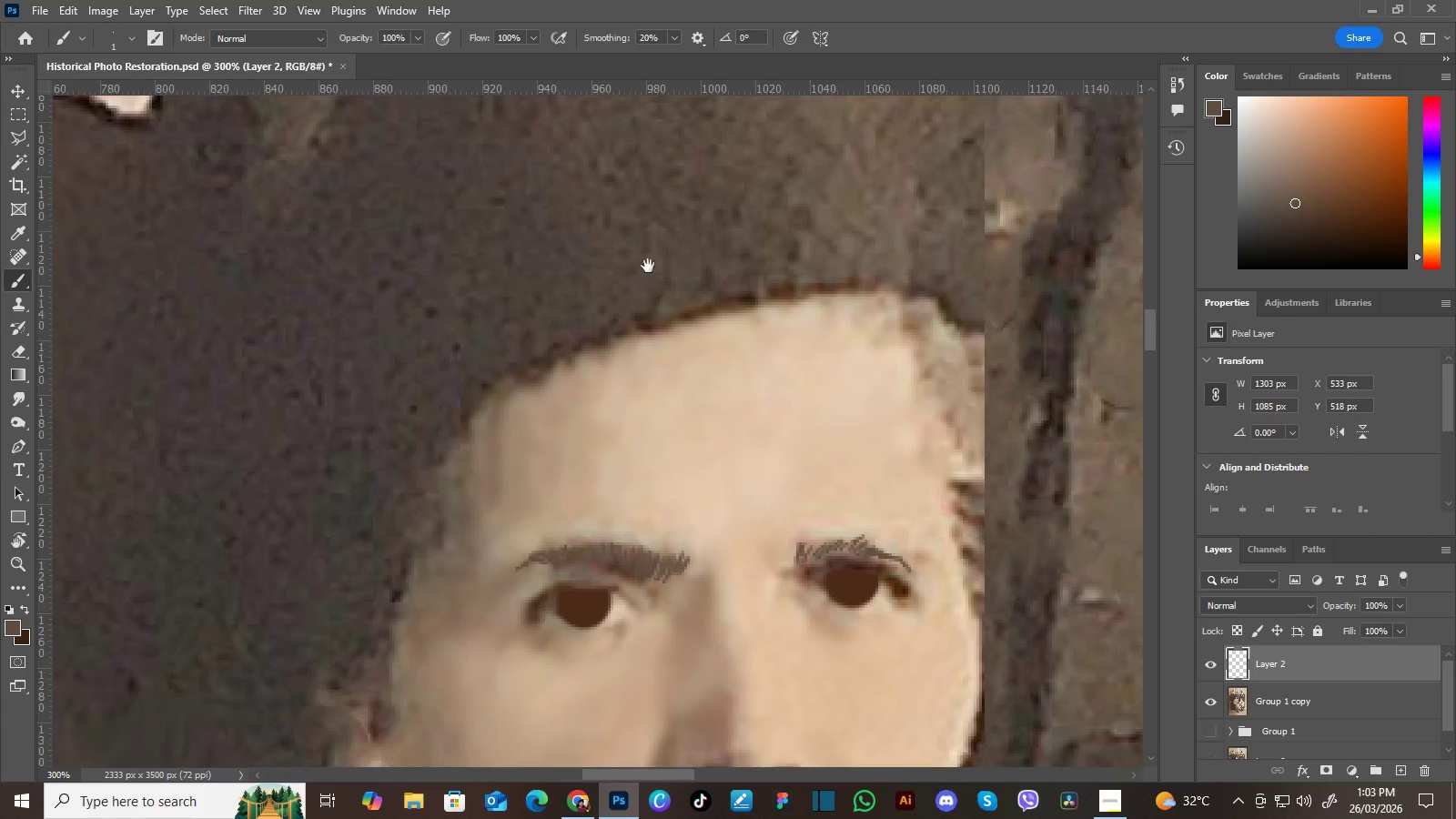 
left_click_drag(start_coordinate=[657, 221], to_coordinate=[700, 522])
 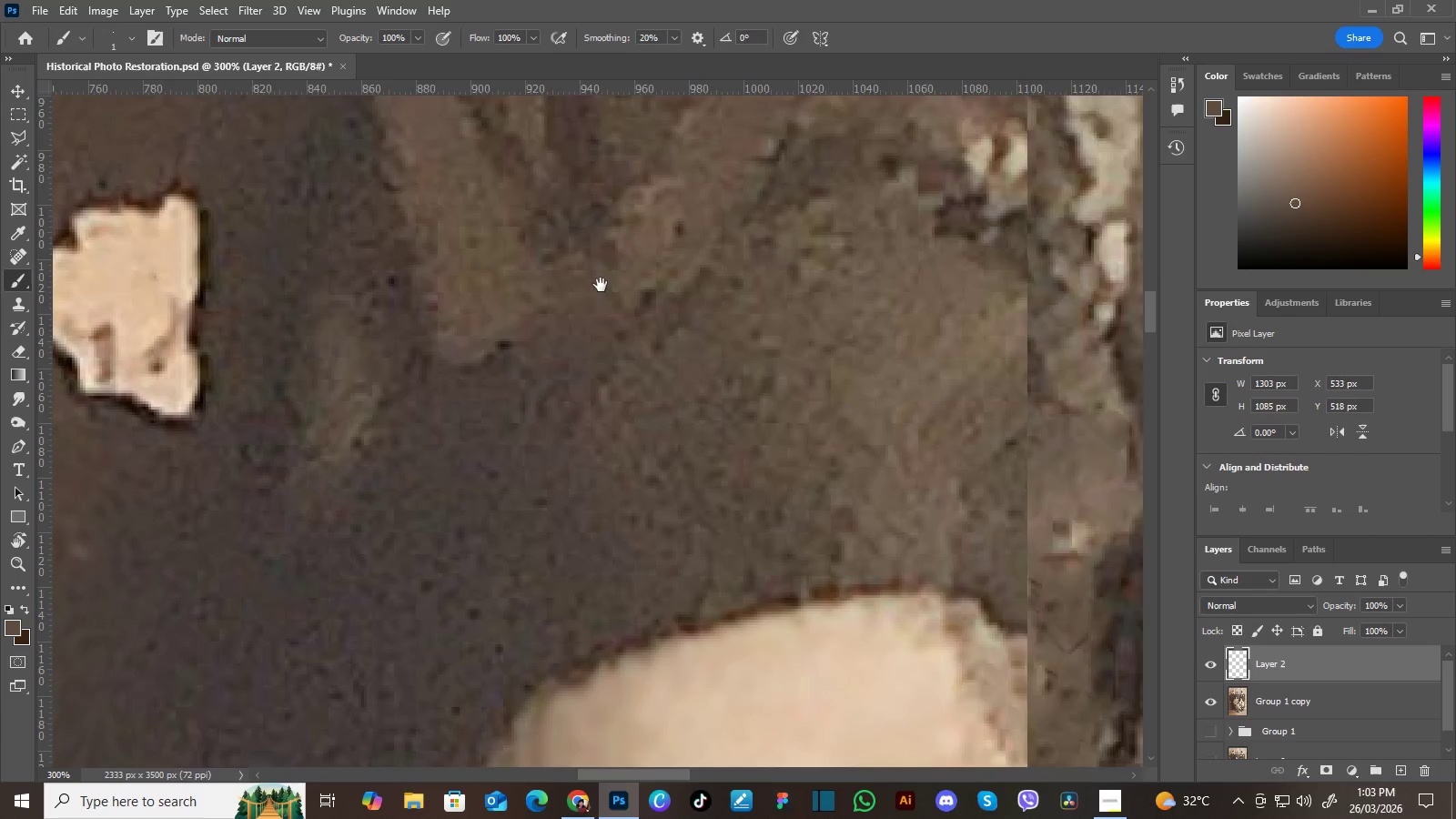 
left_click_drag(start_coordinate=[602, 284], to_coordinate=[715, 493])
 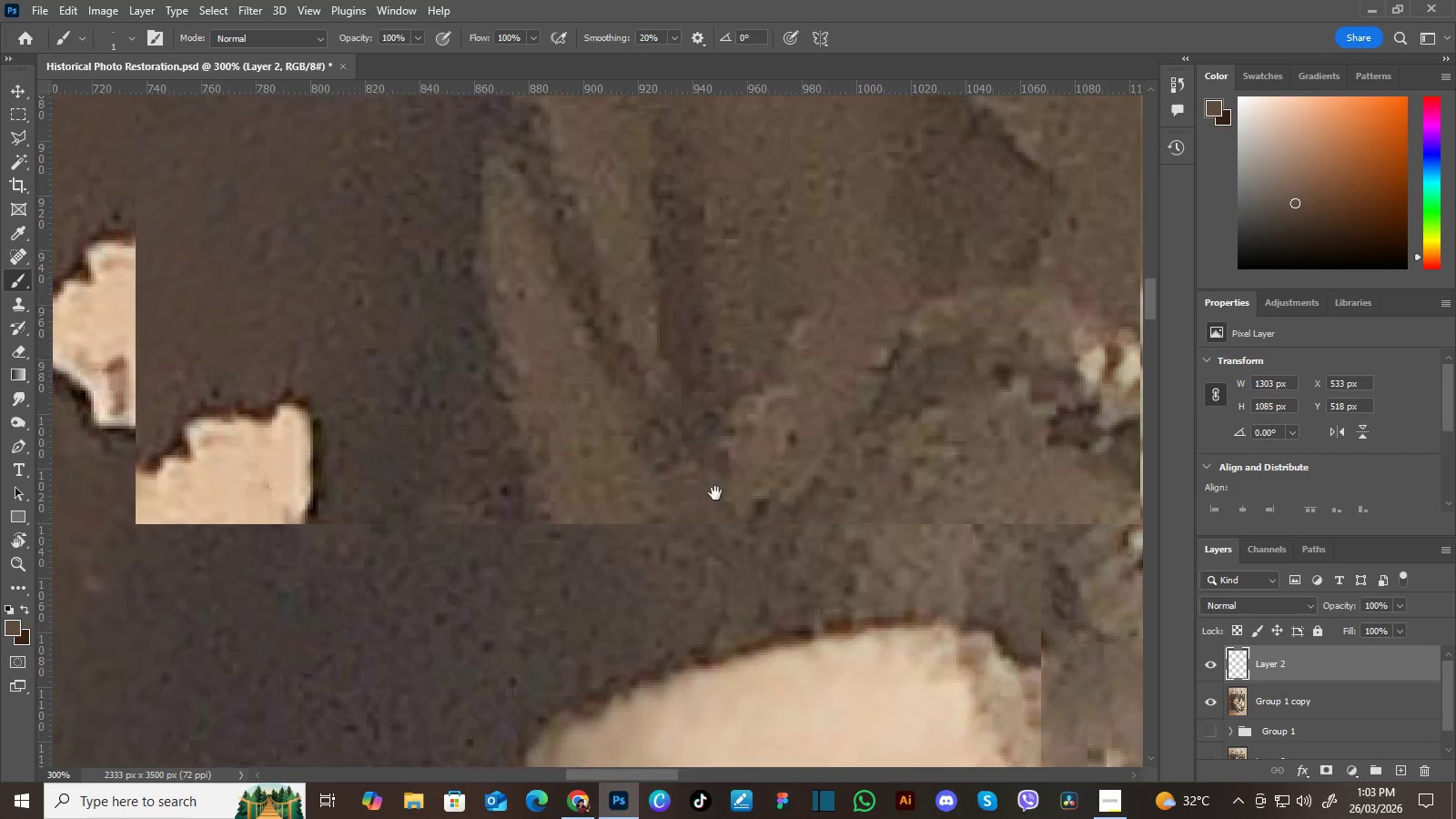 
hold_key(key=Space, duration=1.51)
 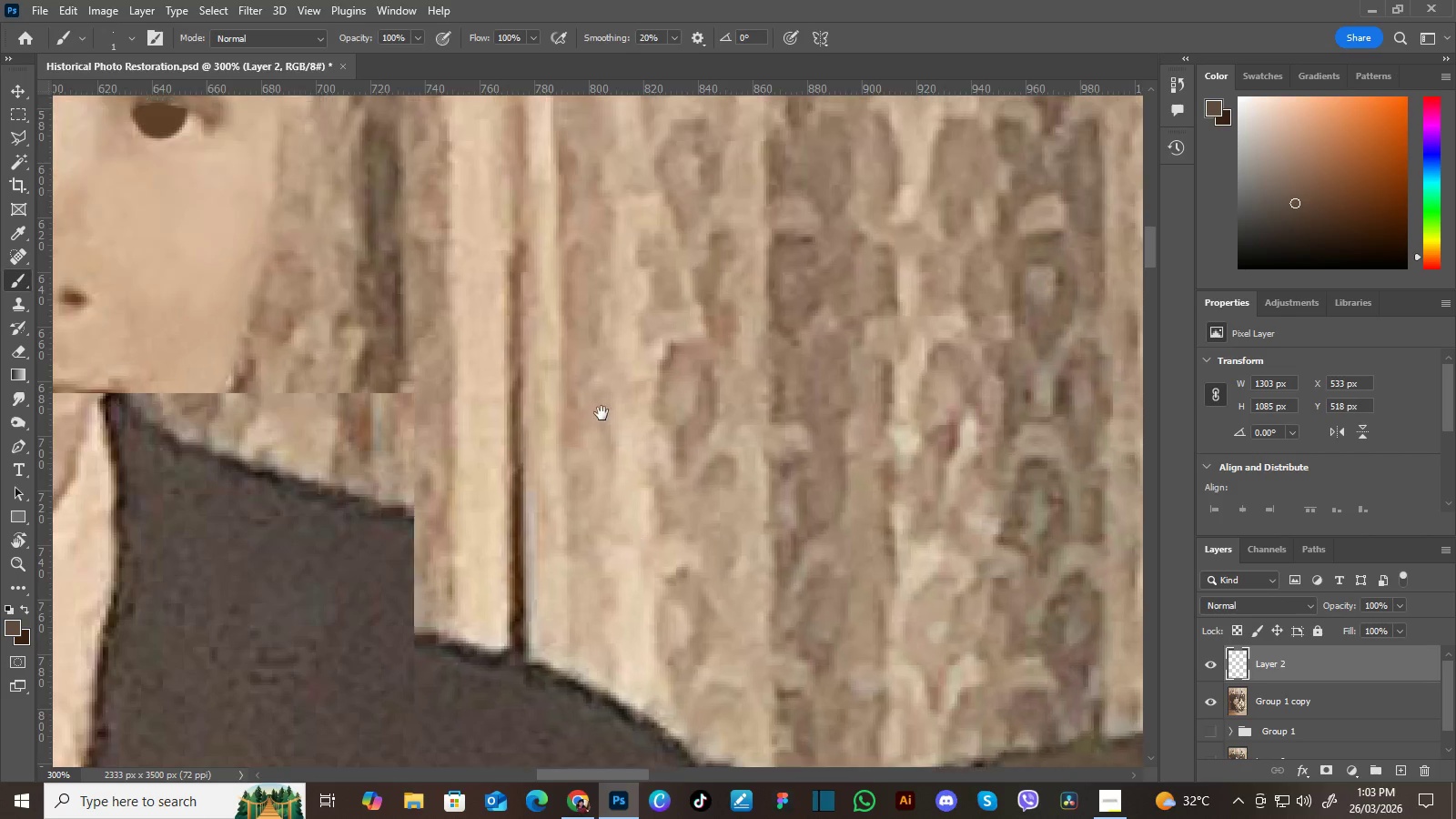 
left_click_drag(start_coordinate=[520, 207], to_coordinate=[615, 465])
 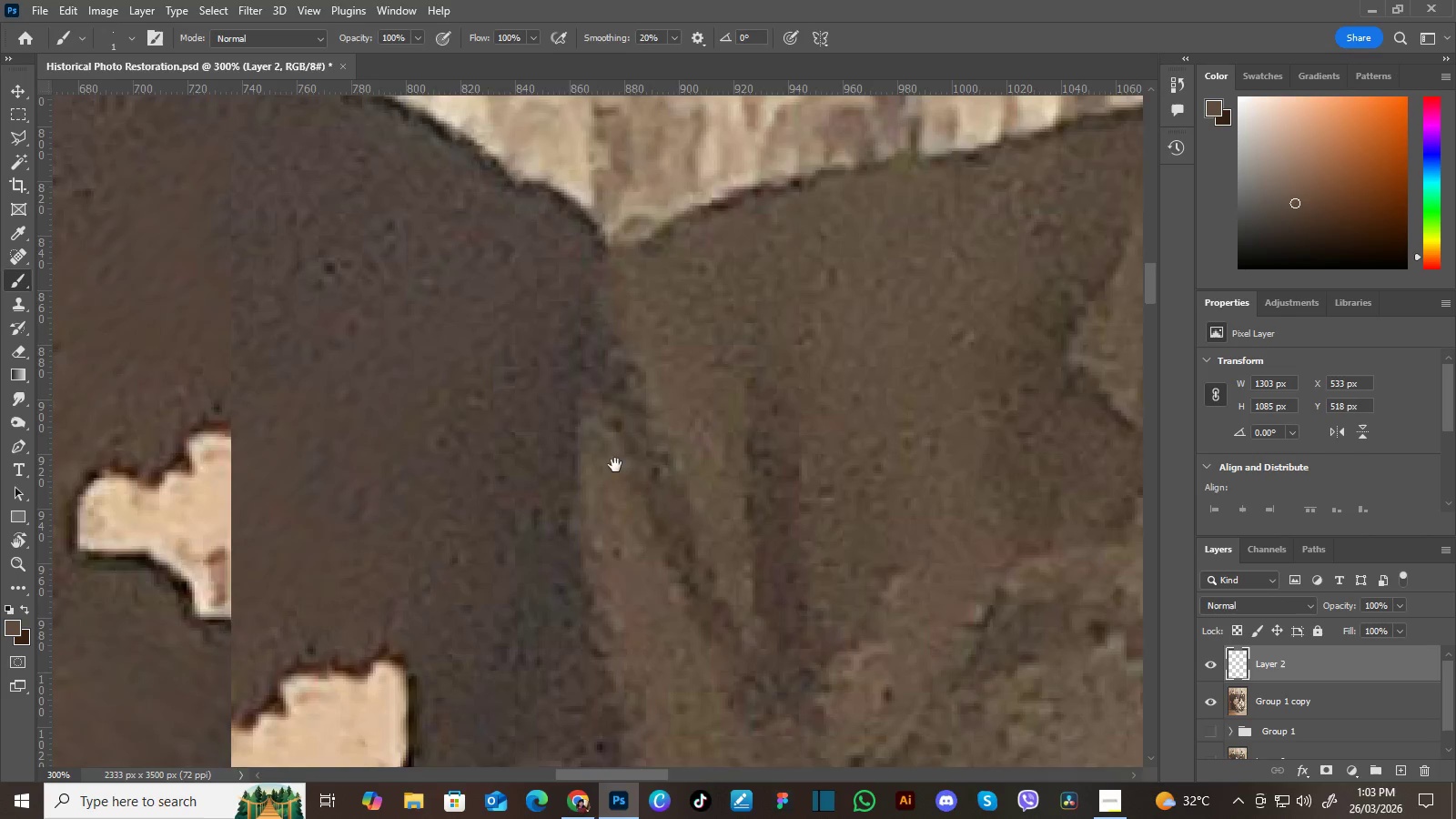 
left_click_drag(start_coordinate=[521, 239], to_coordinate=[635, 511])
 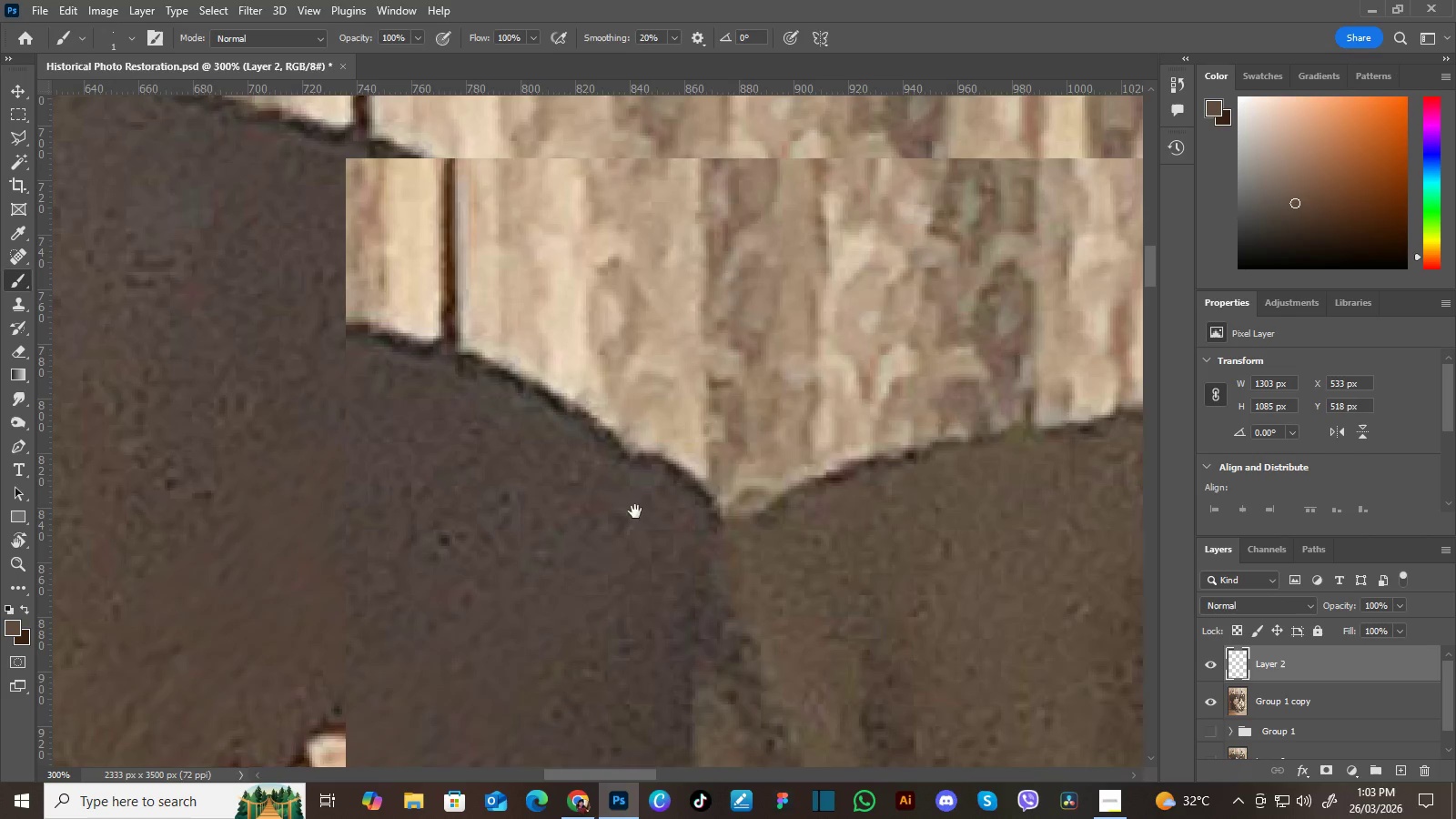 
hold_key(key=Space, duration=0.64)
 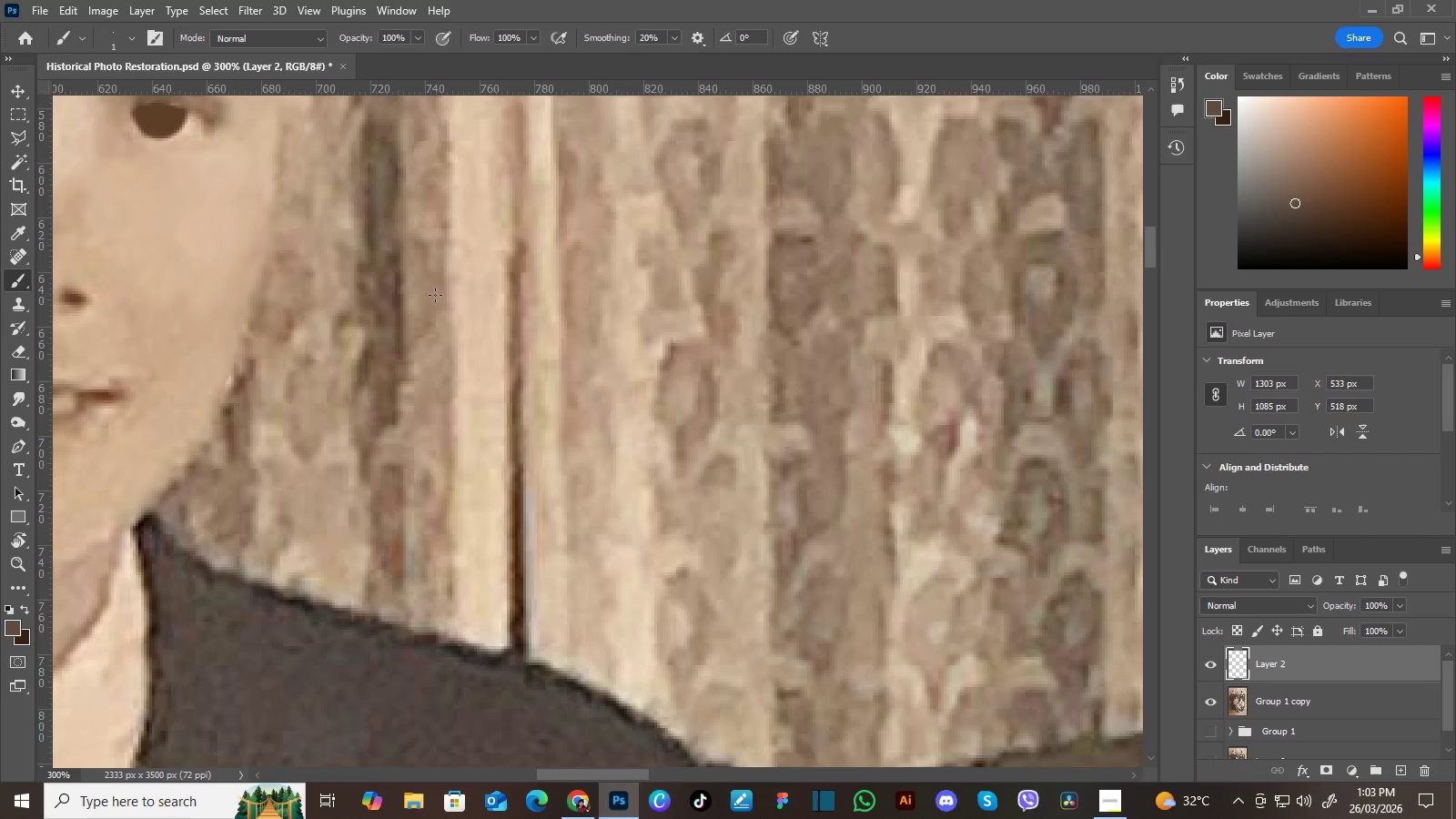 
left_click_drag(start_coordinate=[575, 218], to_coordinate=[643, 529])
 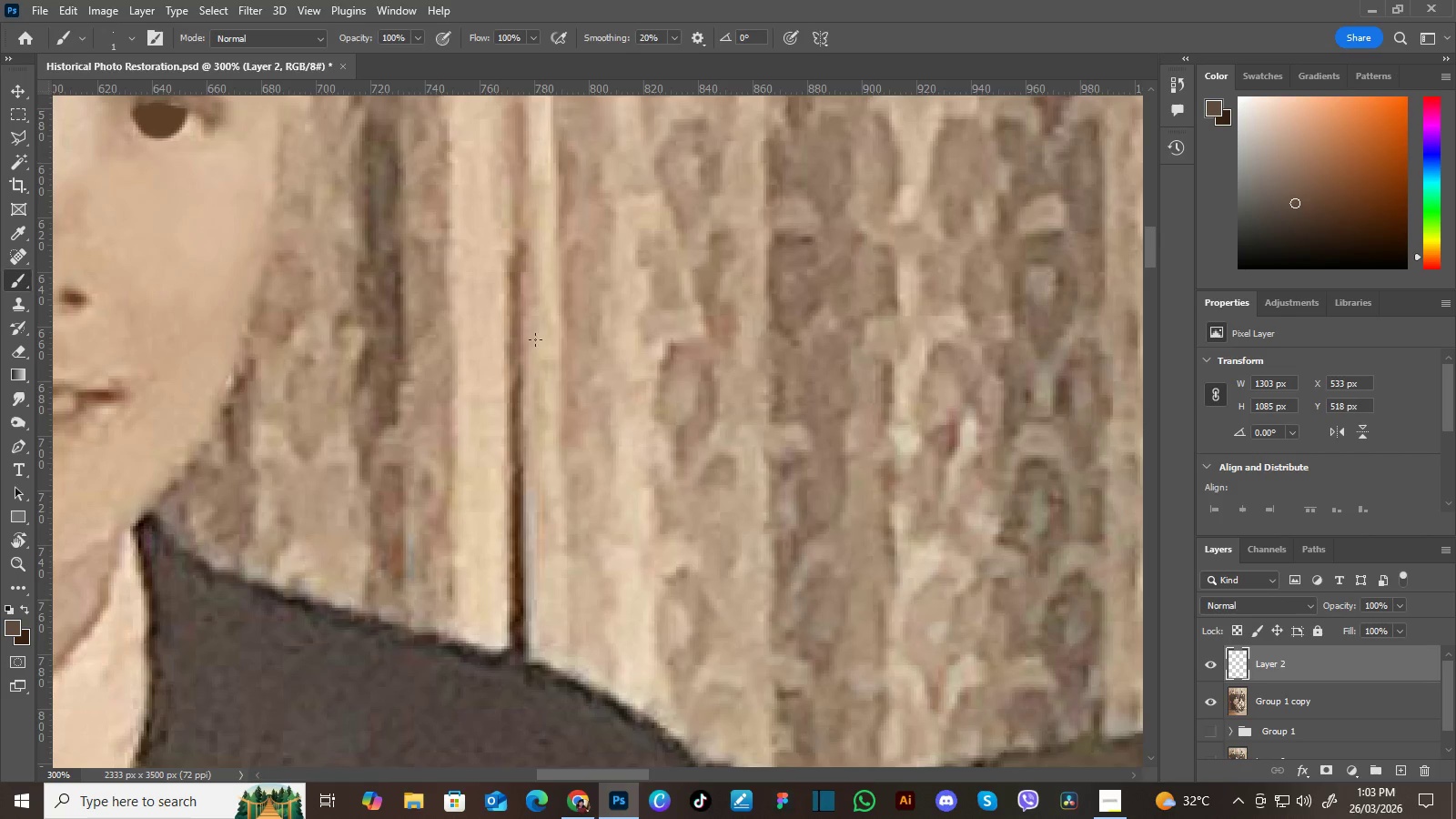 
hold_key(key=Space, duration=1.5)
 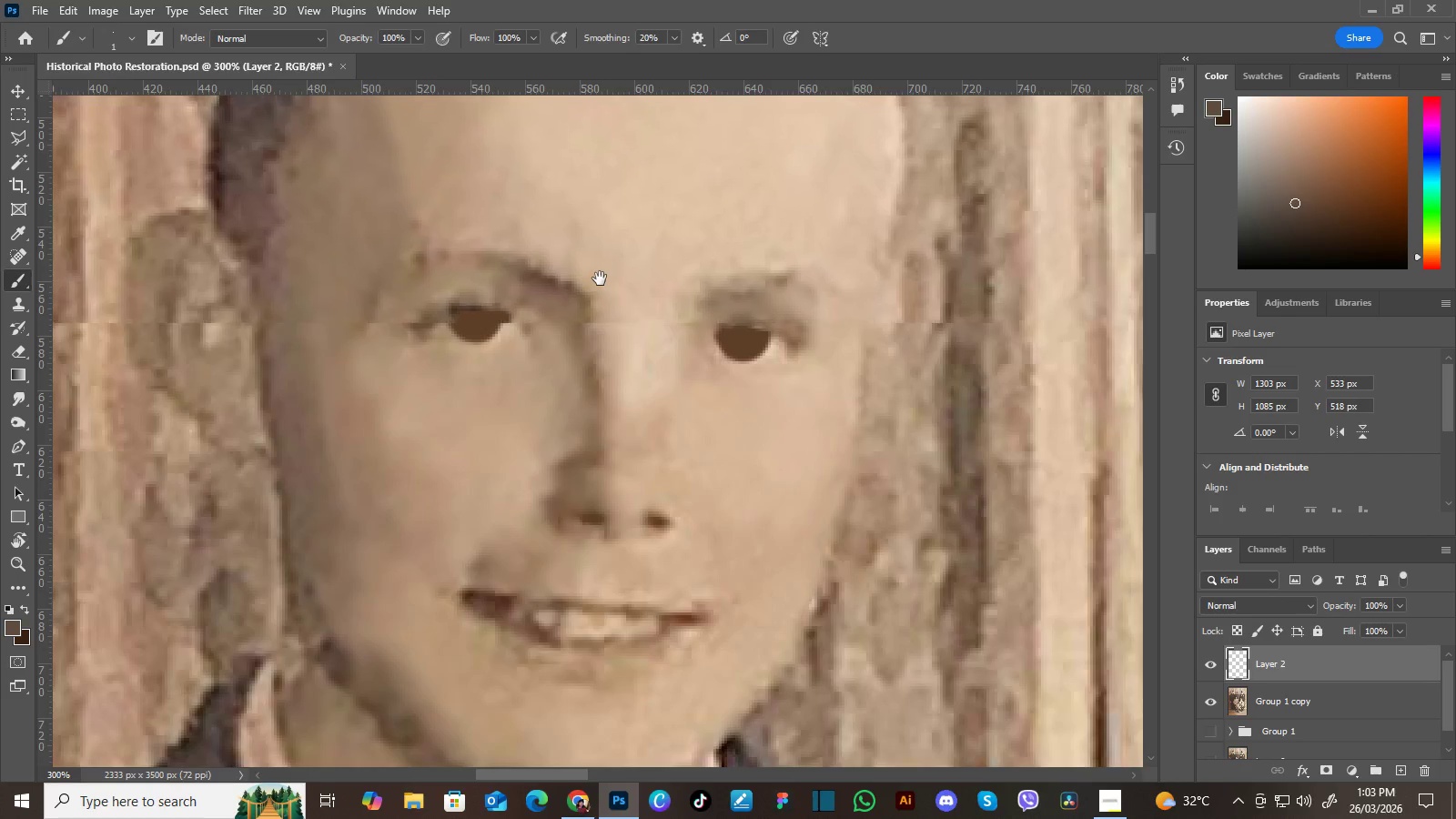 
left_click_drag(start_coordinate=[379, 285], to_coordinate=[661, 388])
 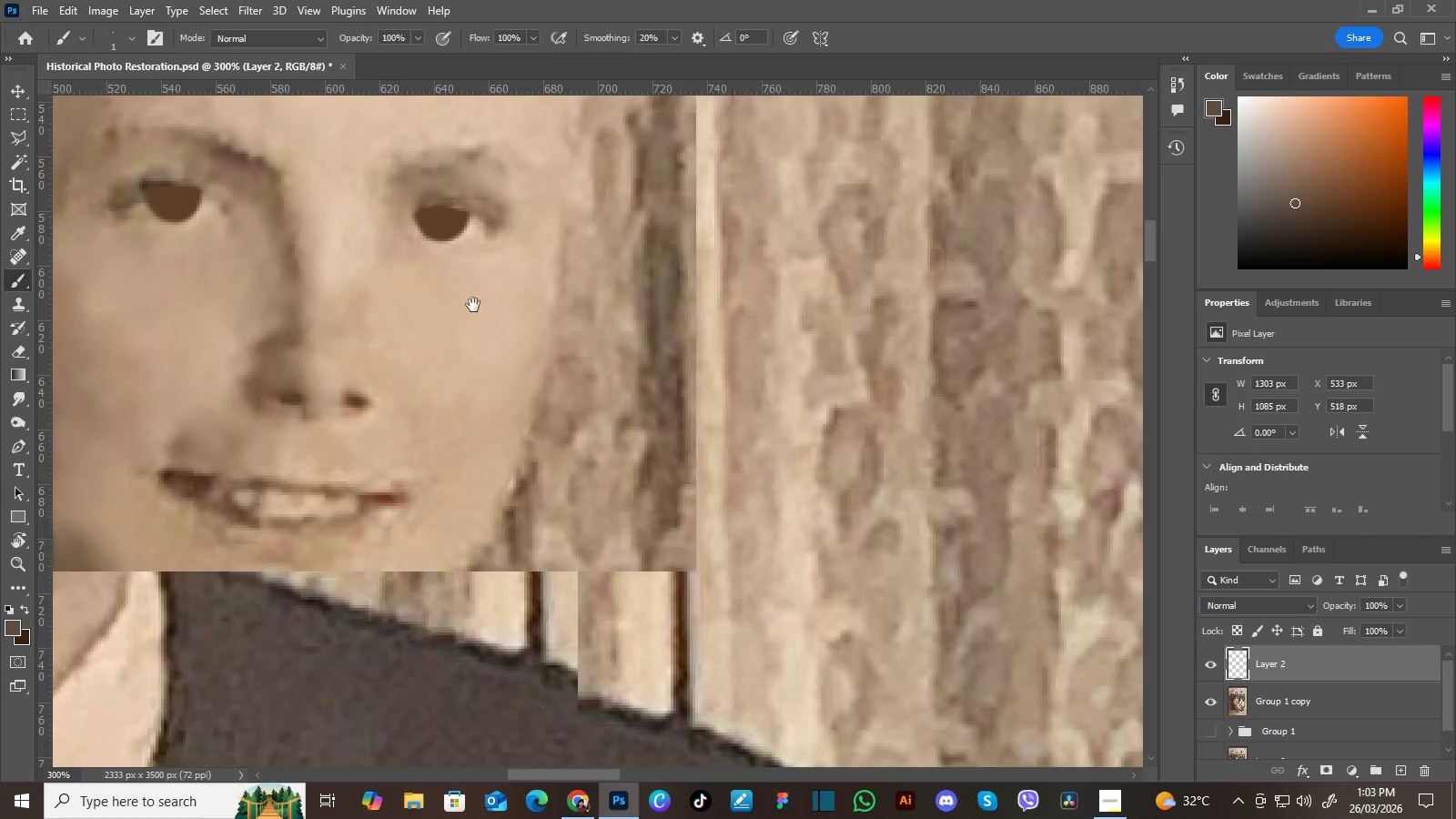 
left_click_drag(start_coordinate=[442, 289], to_coordinate=[655, 383])
 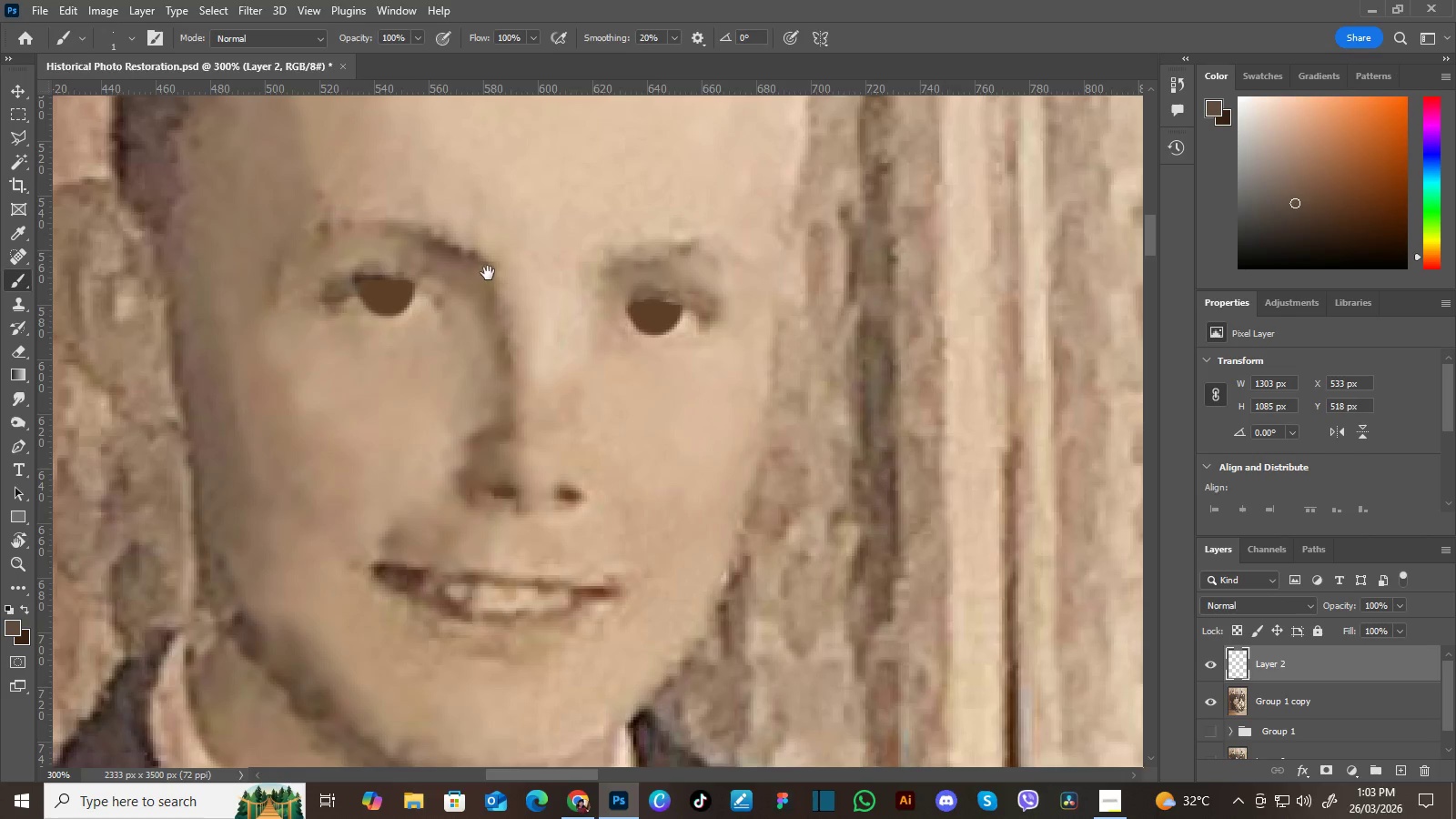 
left_click_drag(start_coordinate=[501, 276], to_coordinate=[576, 290])
 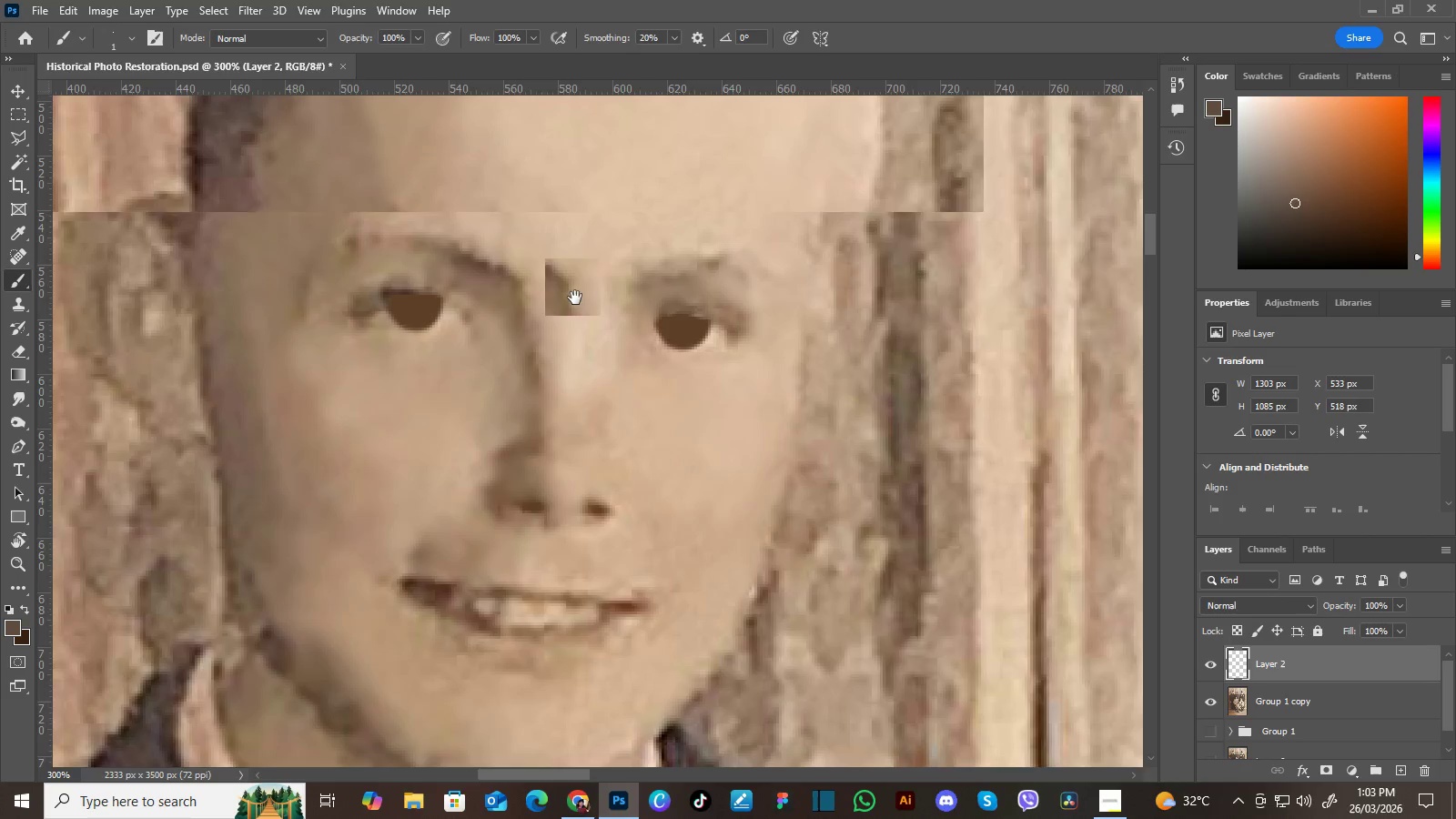 
hold_key(key=Space, duration=1.02)
 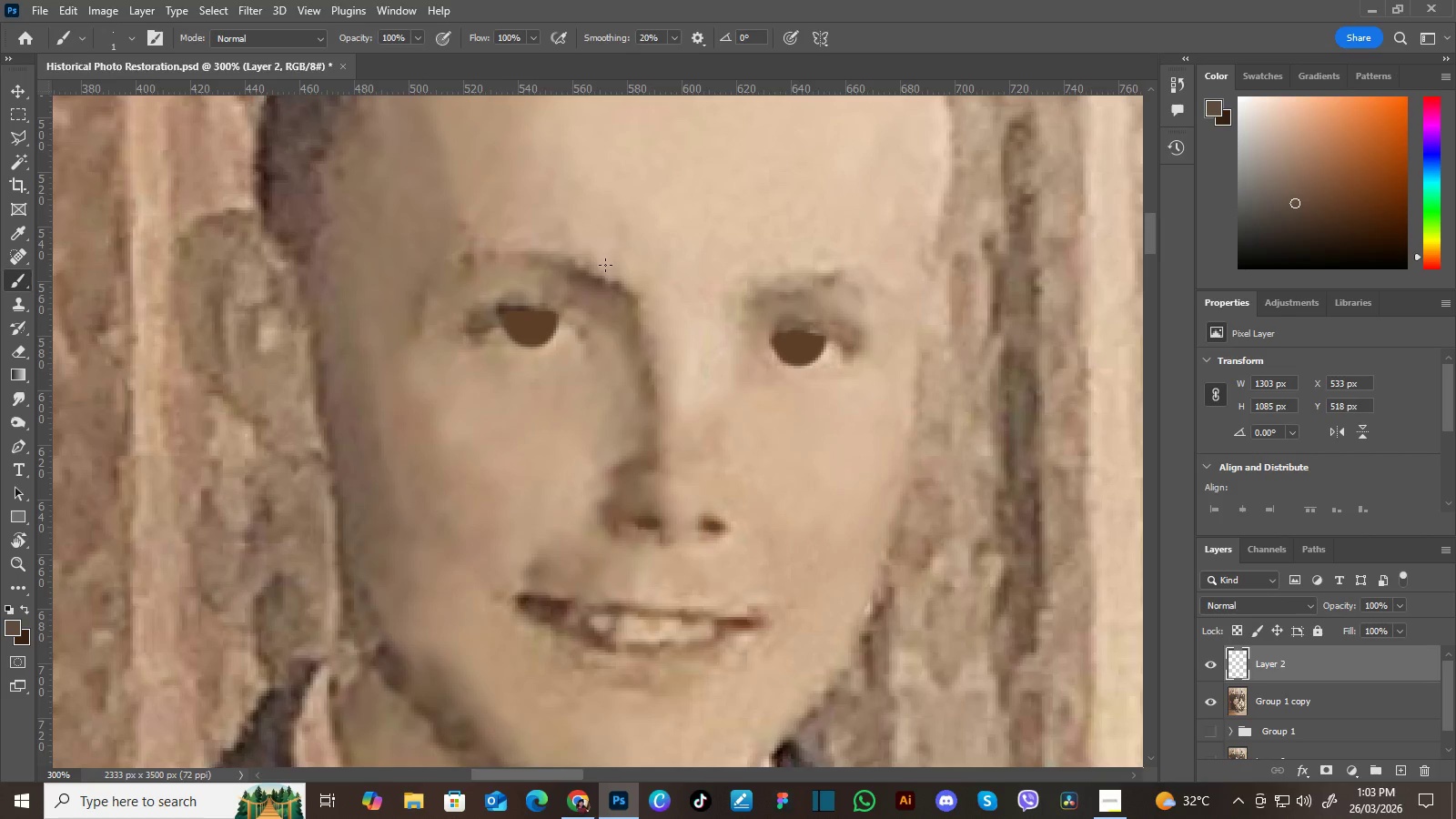 
left_click_drag(start_coordinate=[580, 274], to_coordinate=[602, 290])
 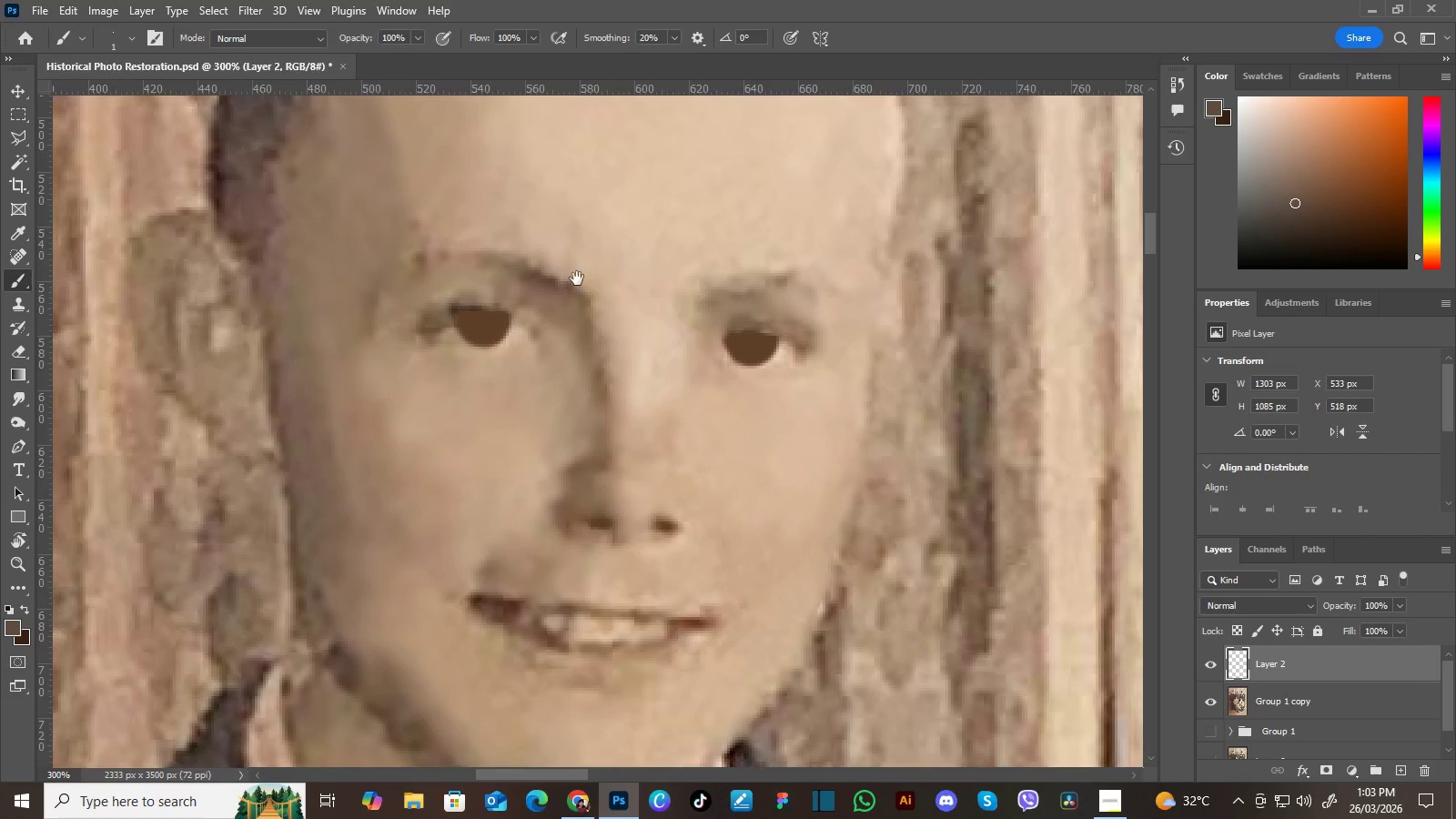 
left_click_drag(start_coordinate=[578, 277], to_coordinate=[625, 277])
 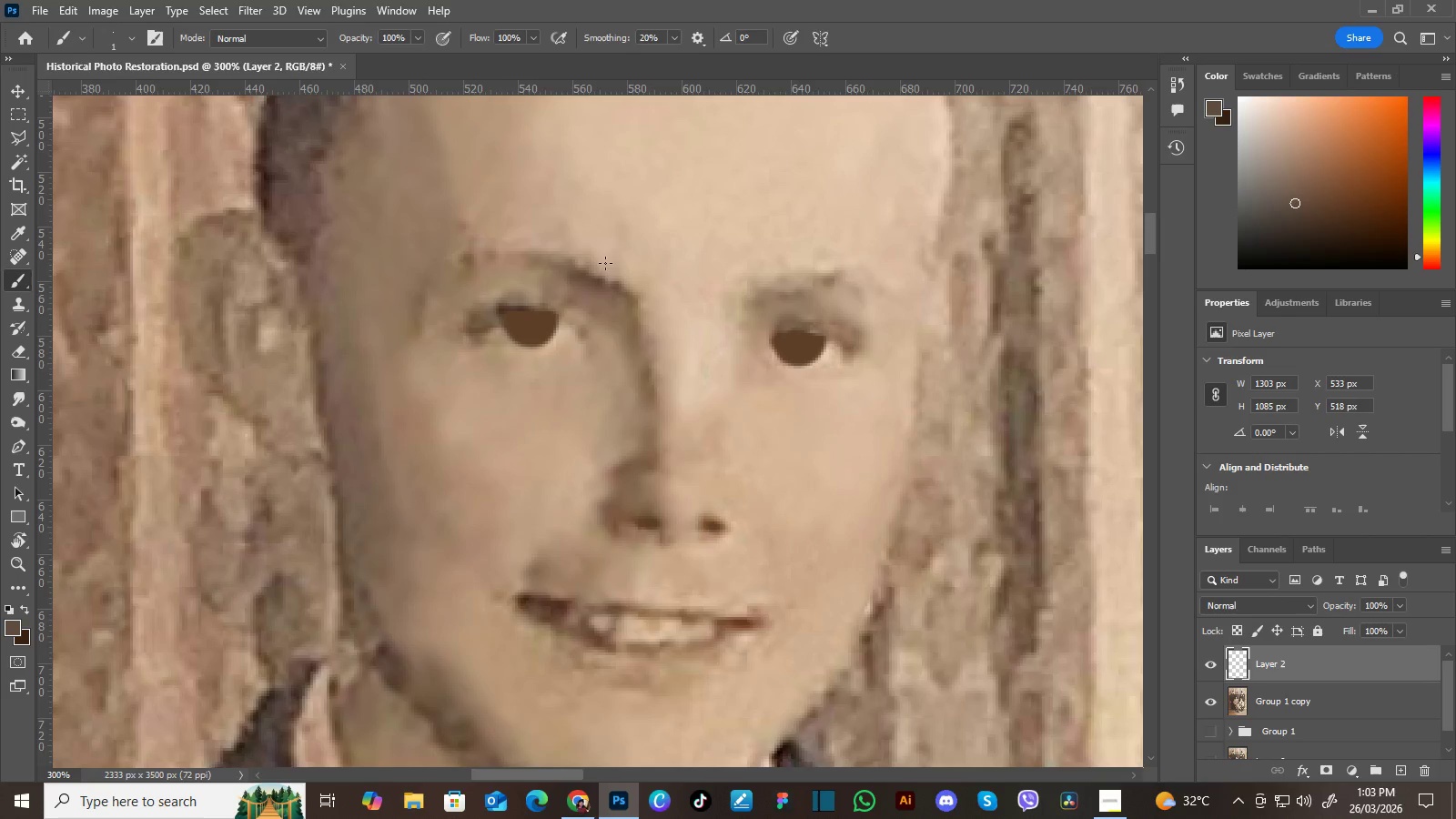 
key(Control+Equal)
 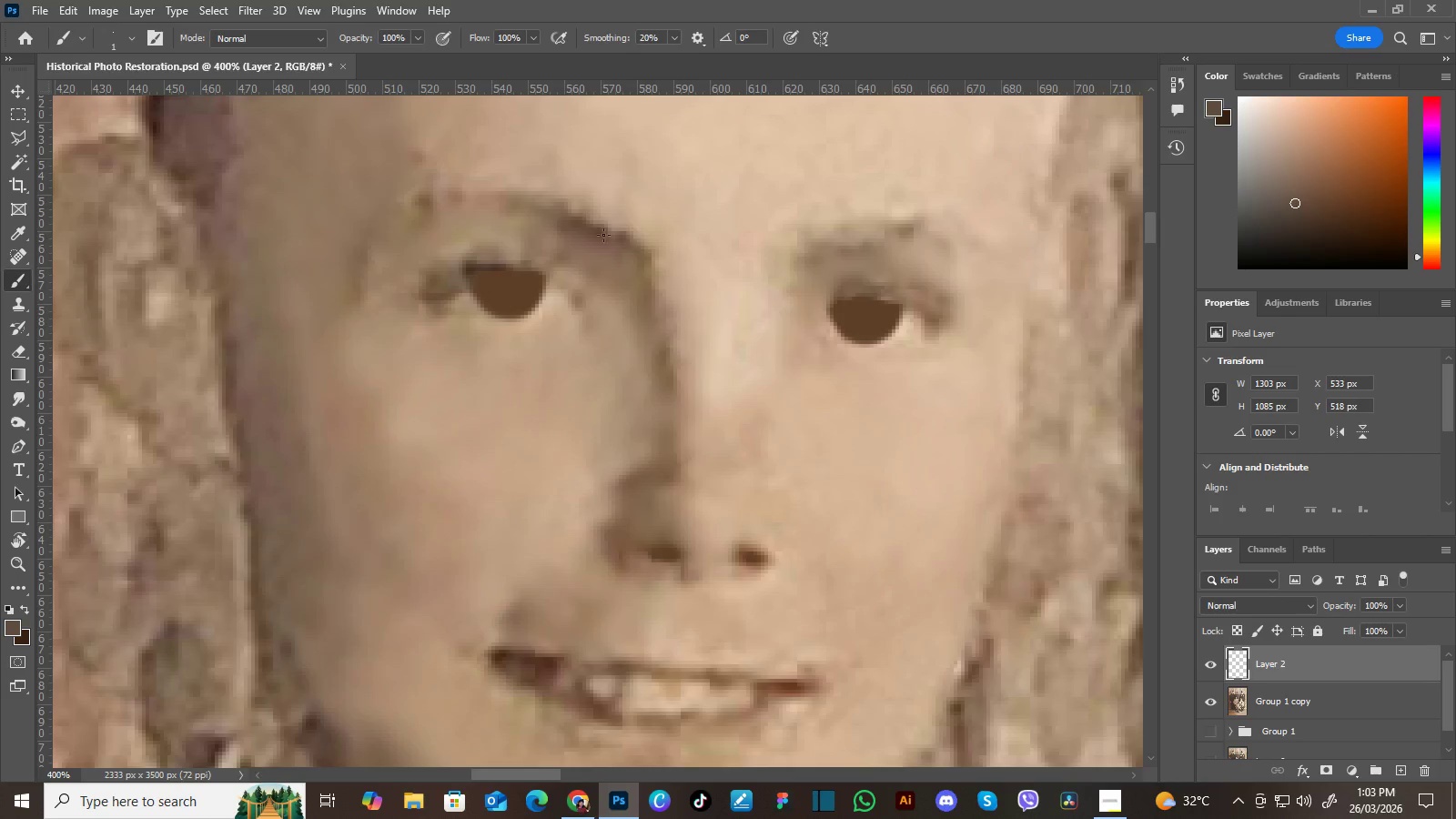 
hold_key(key=Space, duration=0.48)
 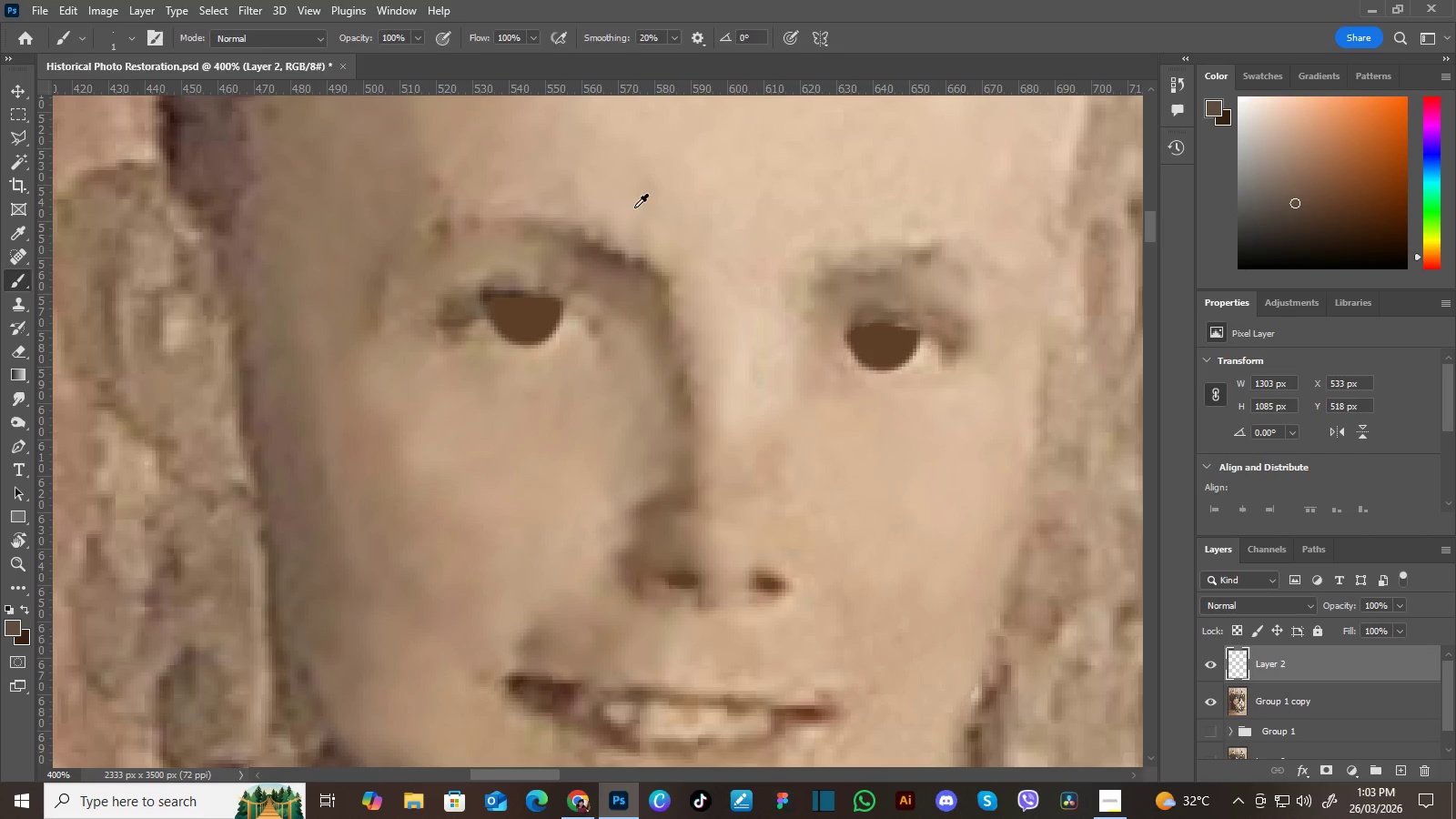 
left_click_drag(start_coordinate=[591, 258], to_coordinate=[608, 284])
 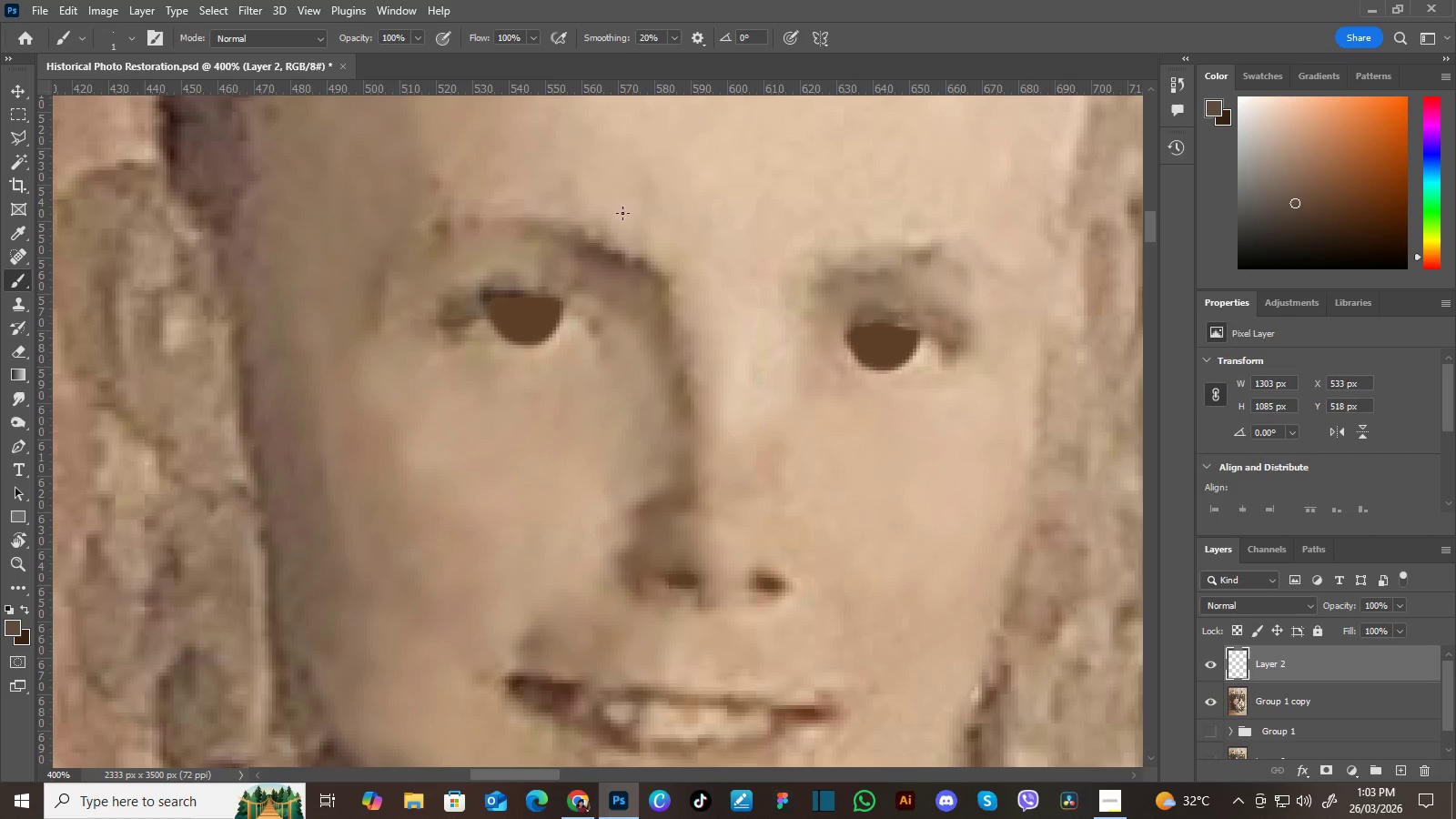 
key(I)
 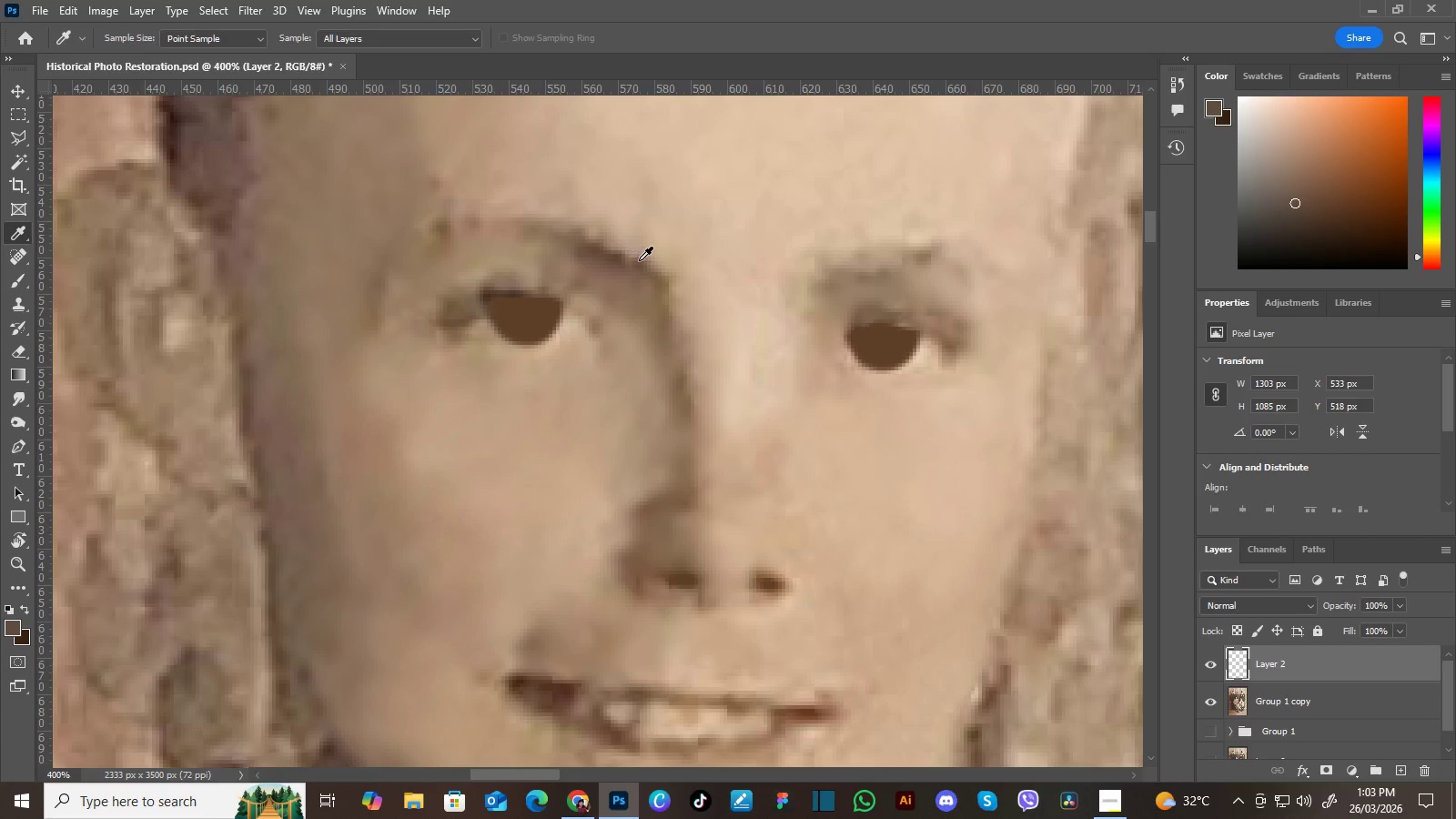 
left_click([640, 262])
 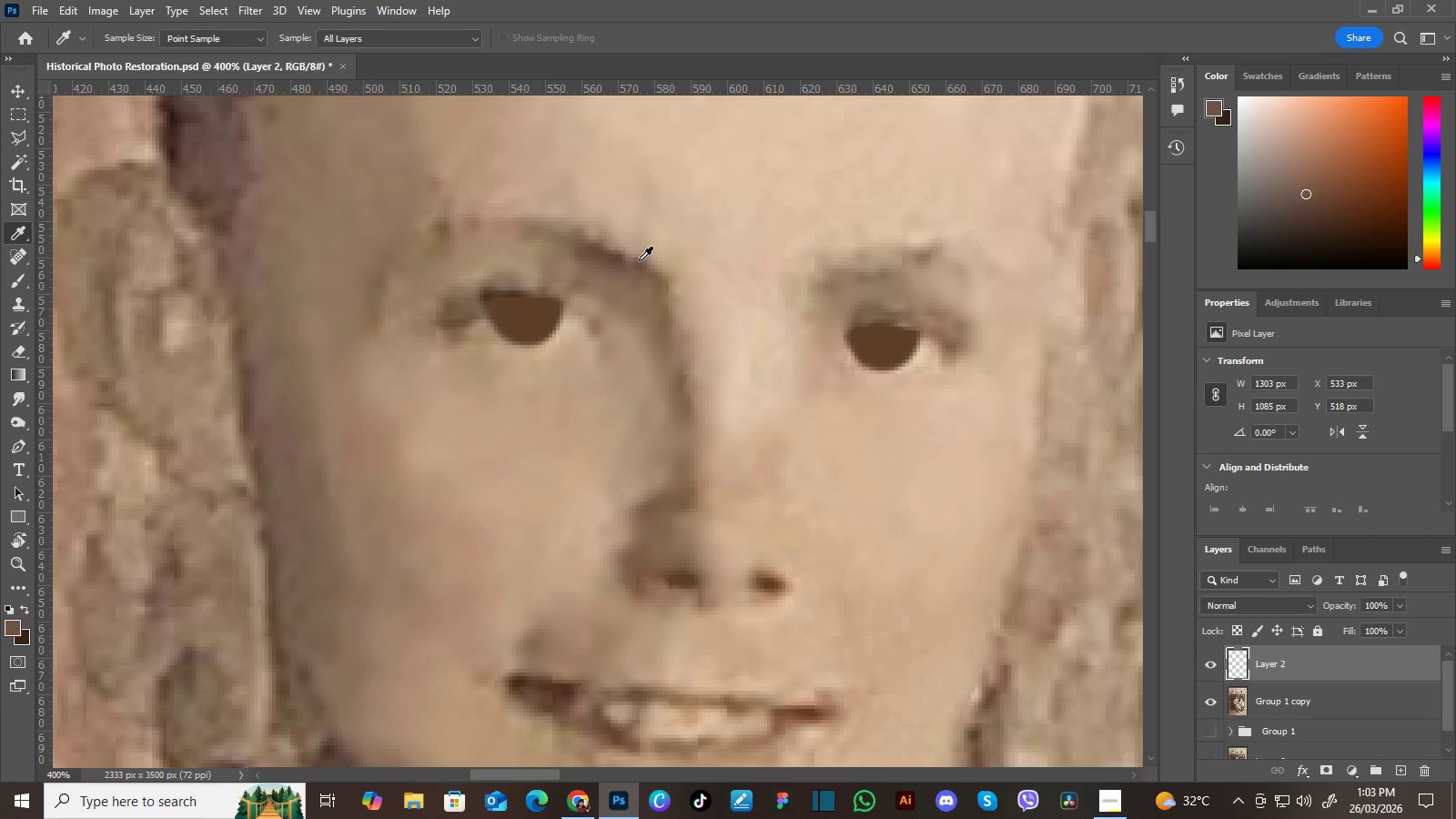 
triple_click([640, 263])
 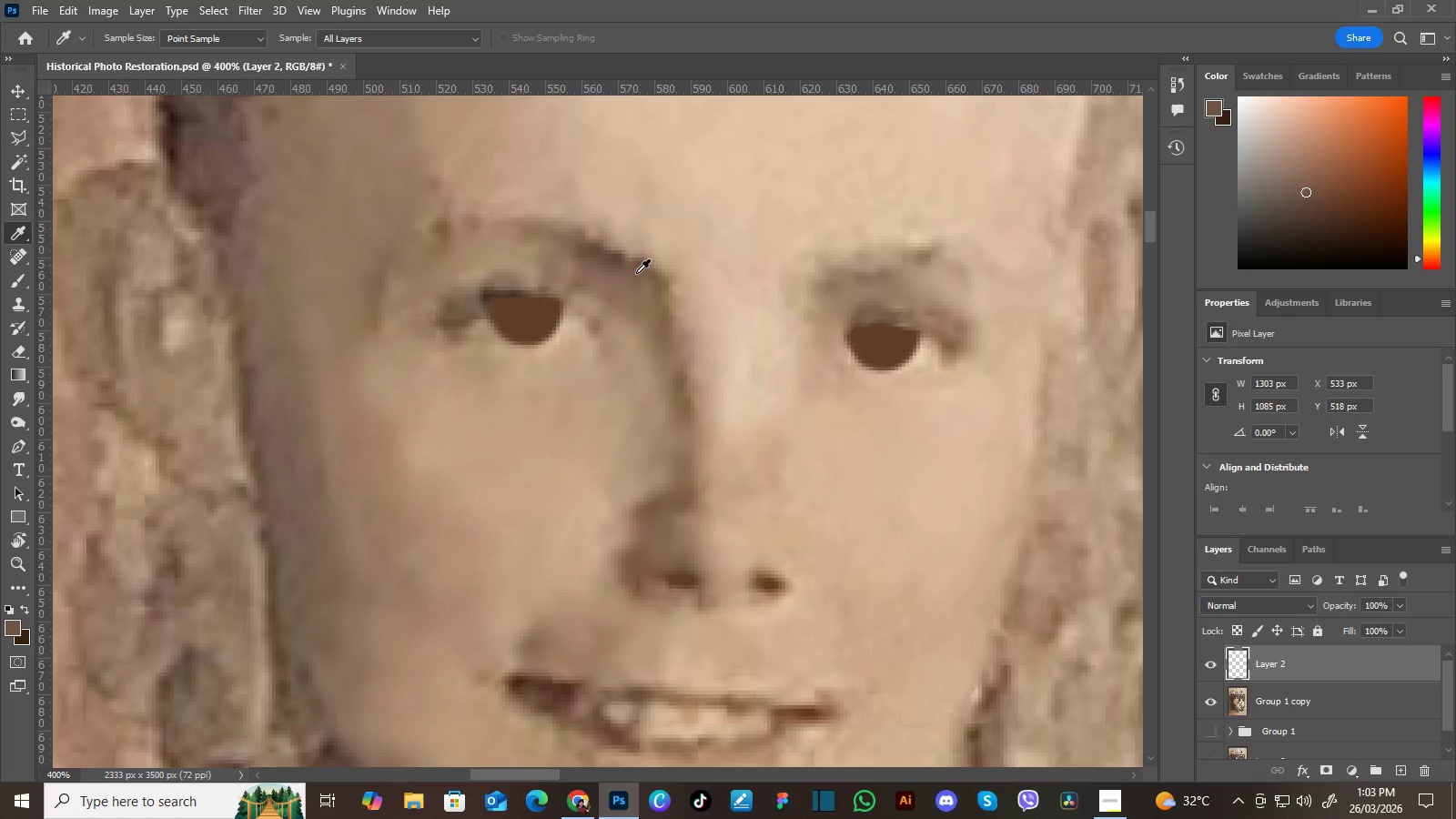 
key(B)
 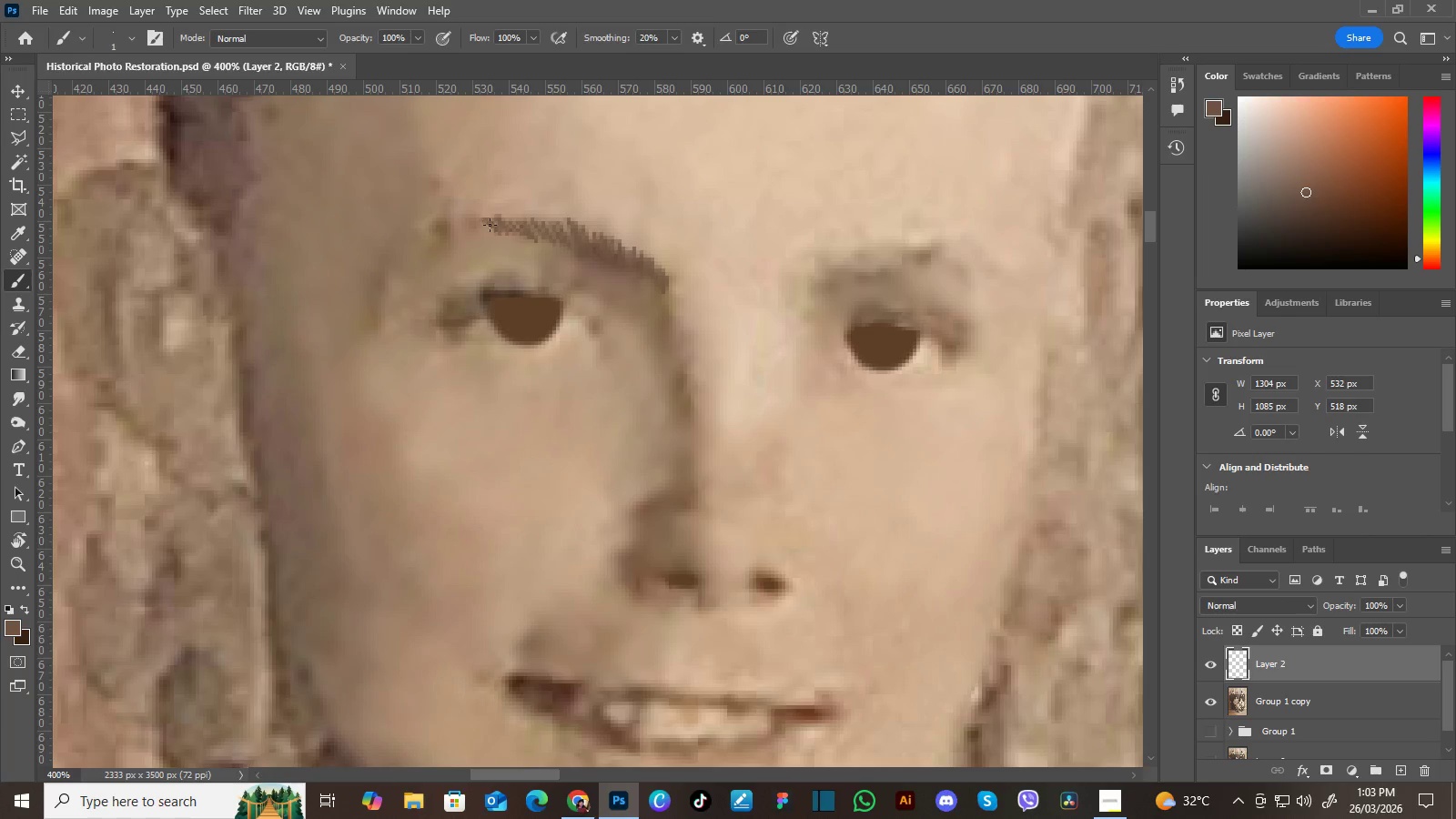 
wait(13.0)
 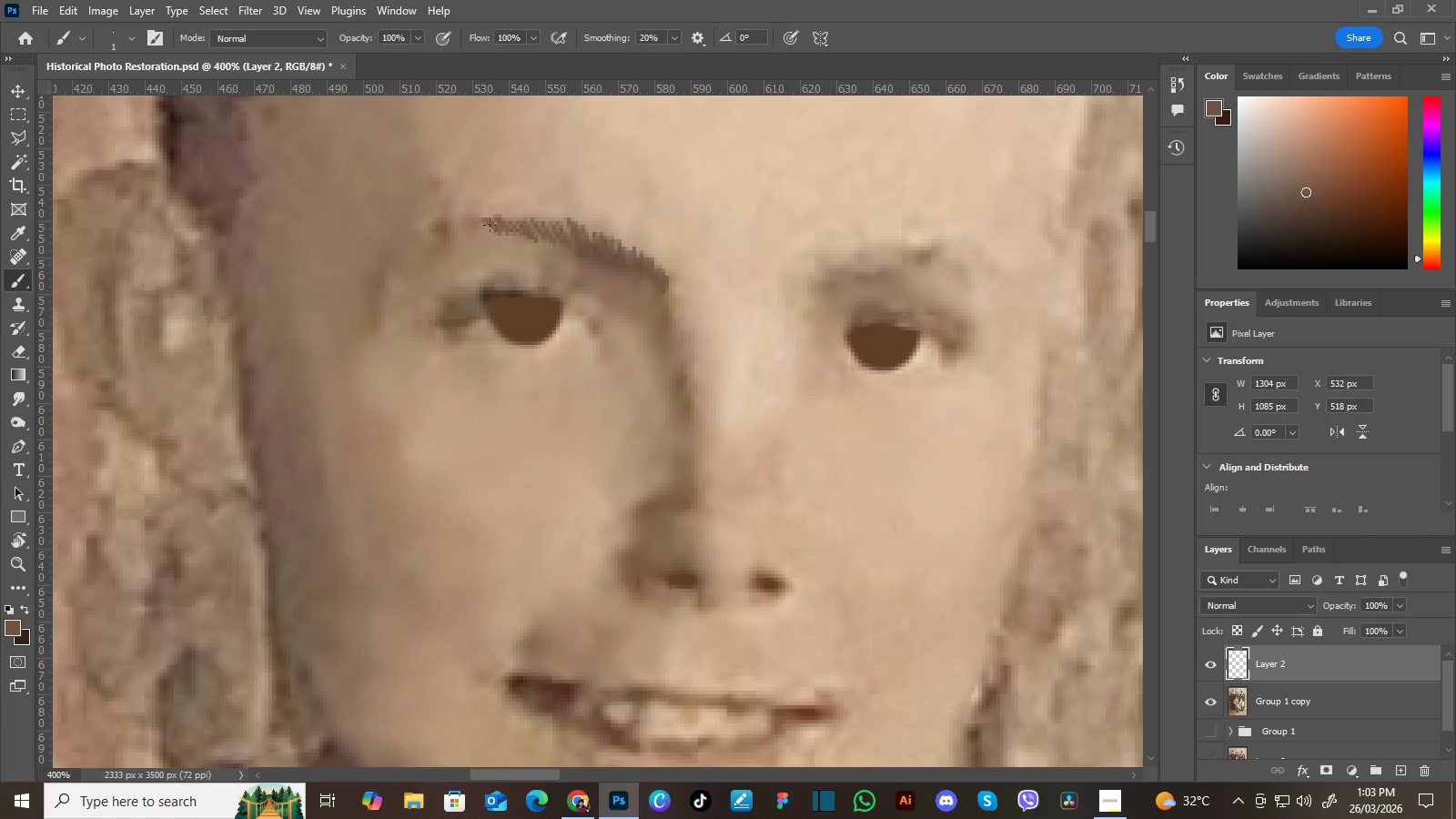 
hold_key(key=Space, duration=0.52)
 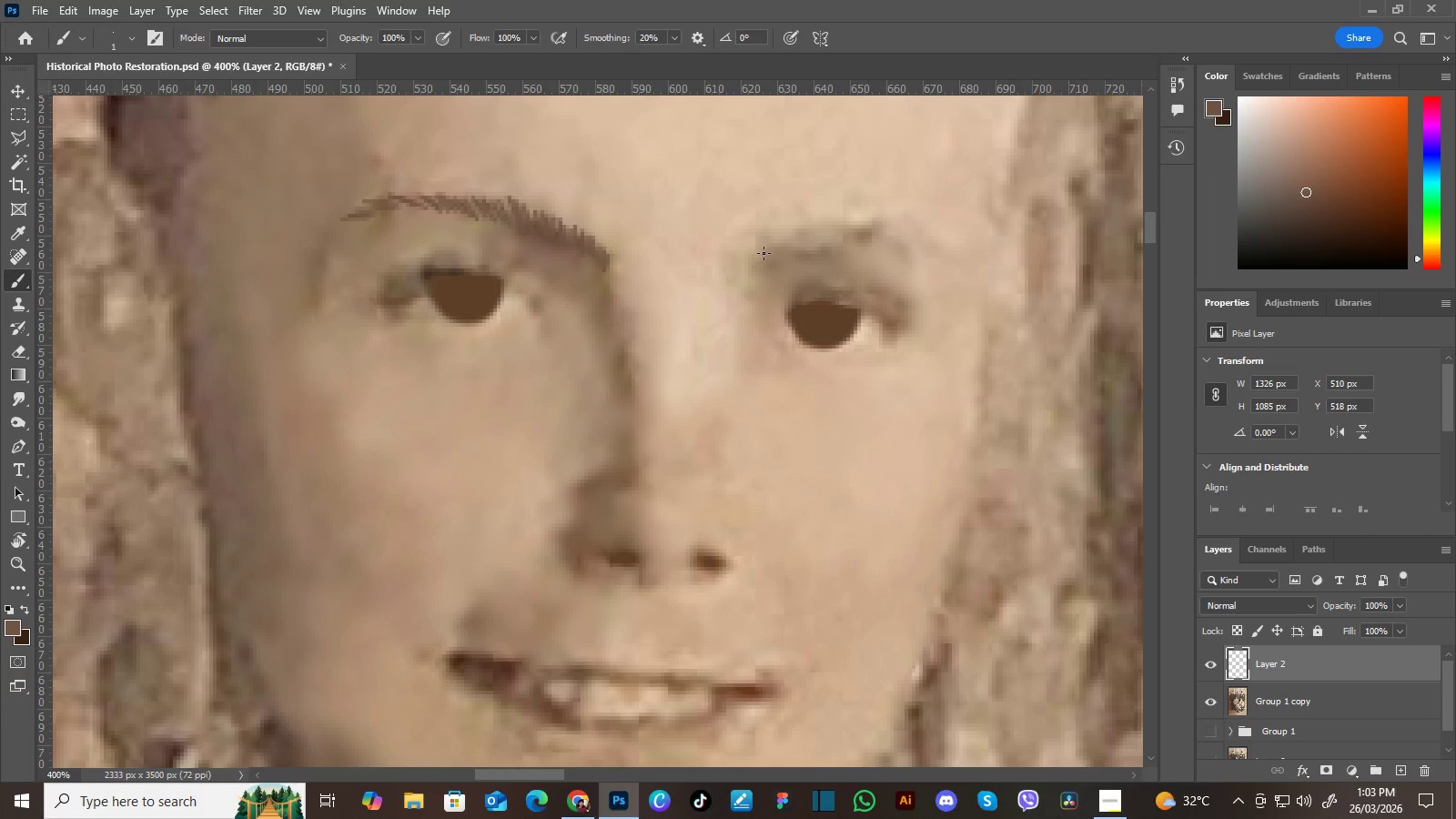 
left_click_drag(start_coordinate=[843, 283], to_coordinate=[784, 260])
 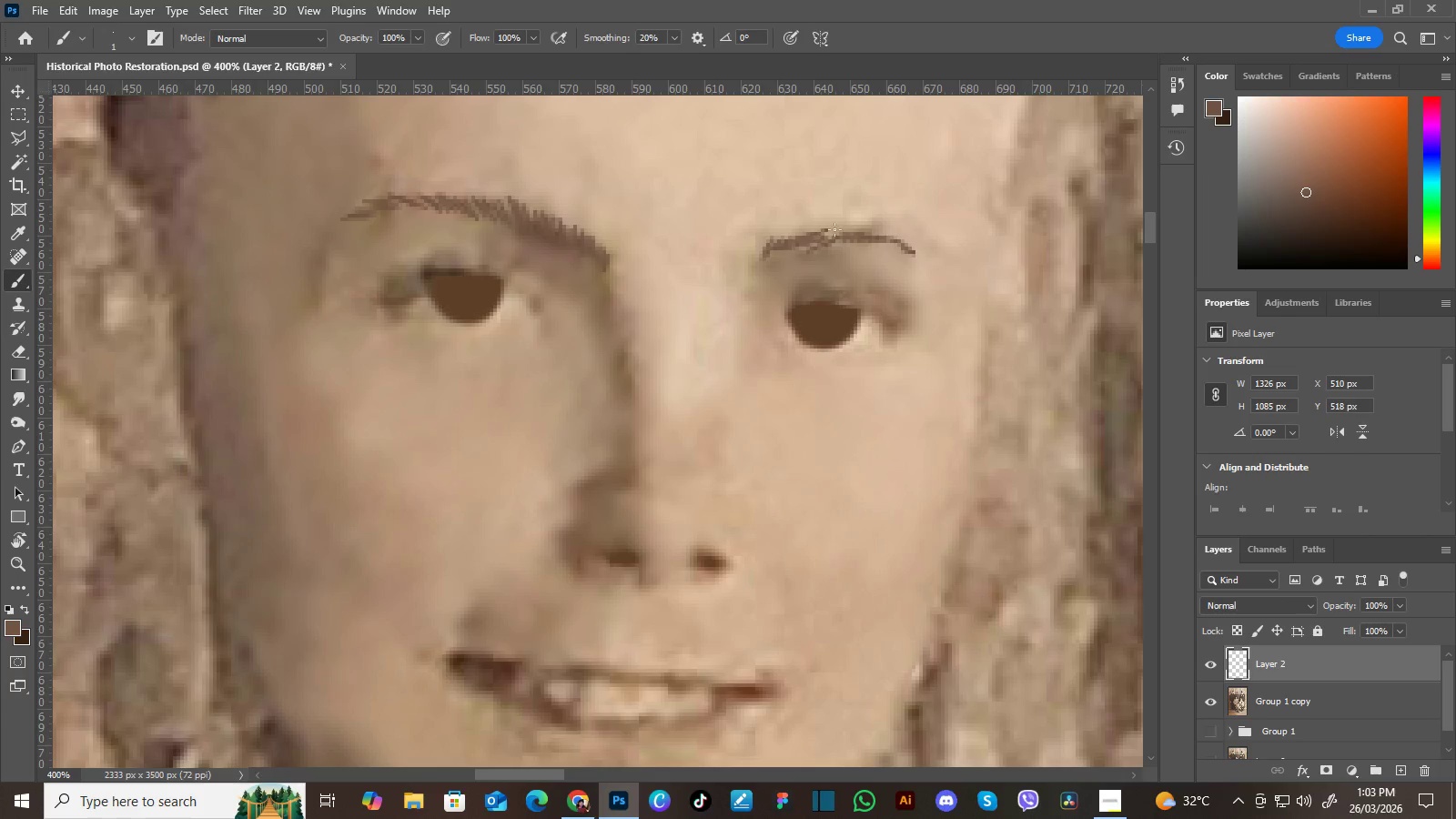 
wait(10.78)
 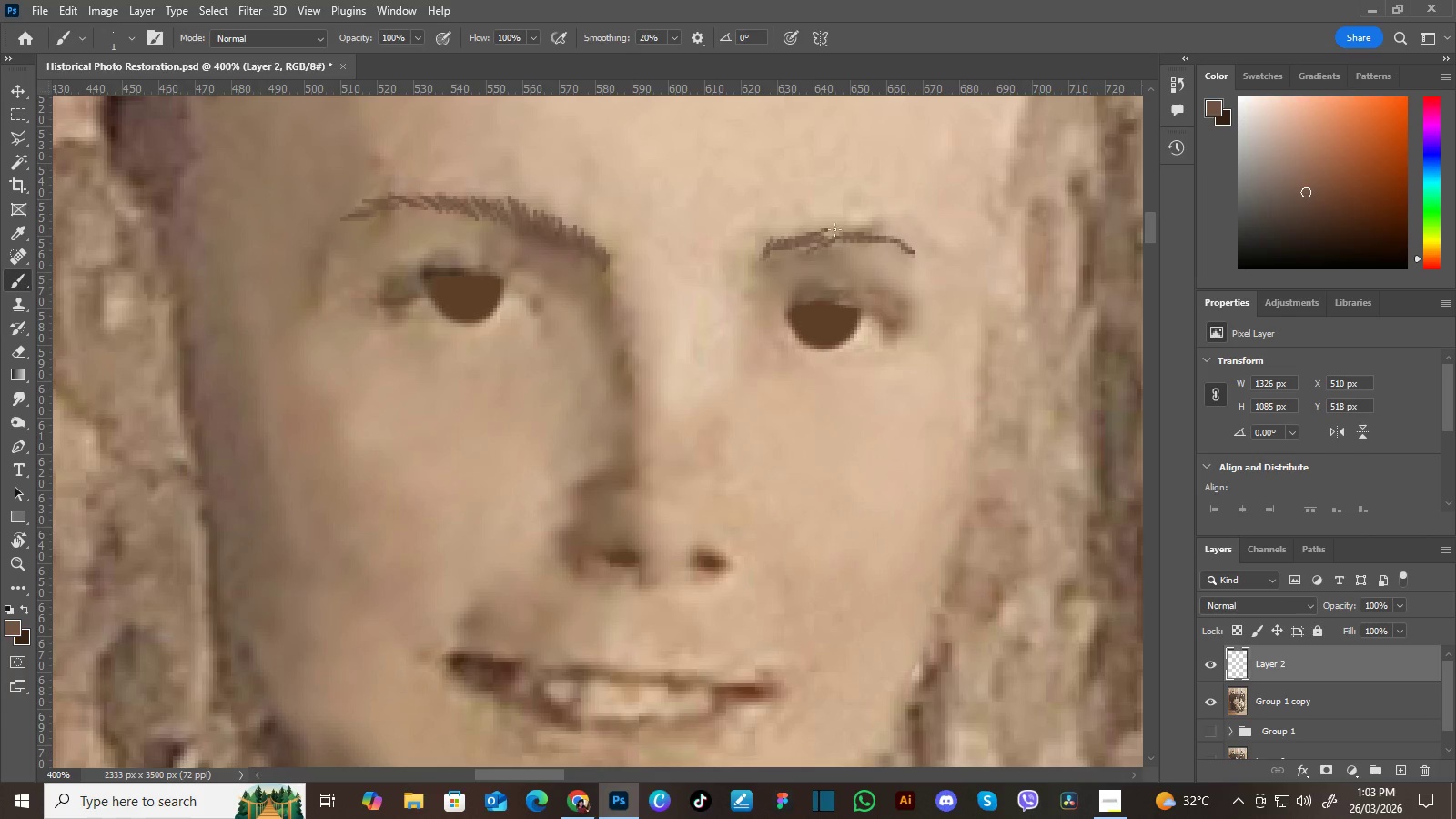 
hold_key(key=Space, duration=1.51)
 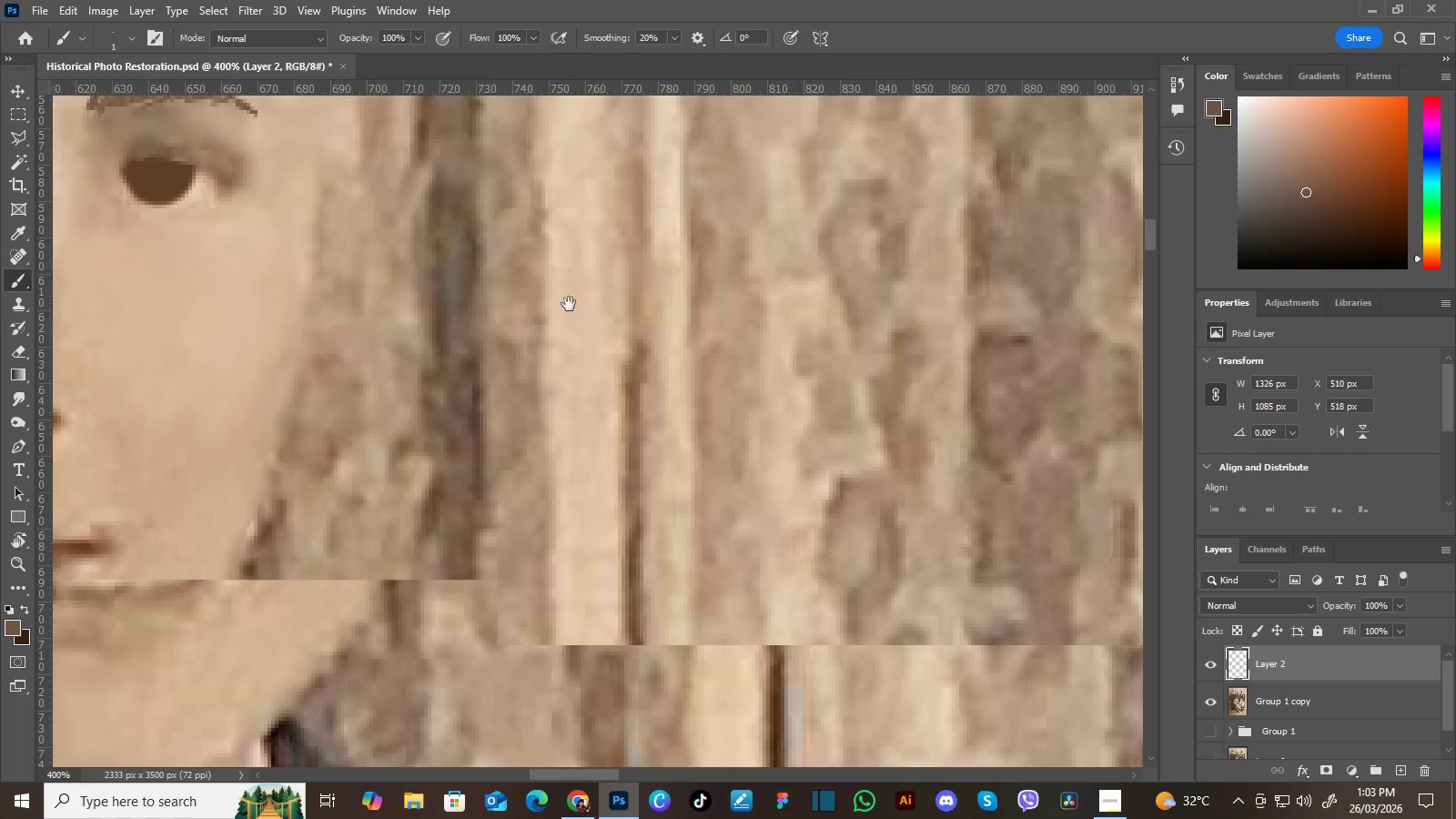 
left_click_drag(start_coordinate=[992, 399], to_coordinate=[792, 308])
 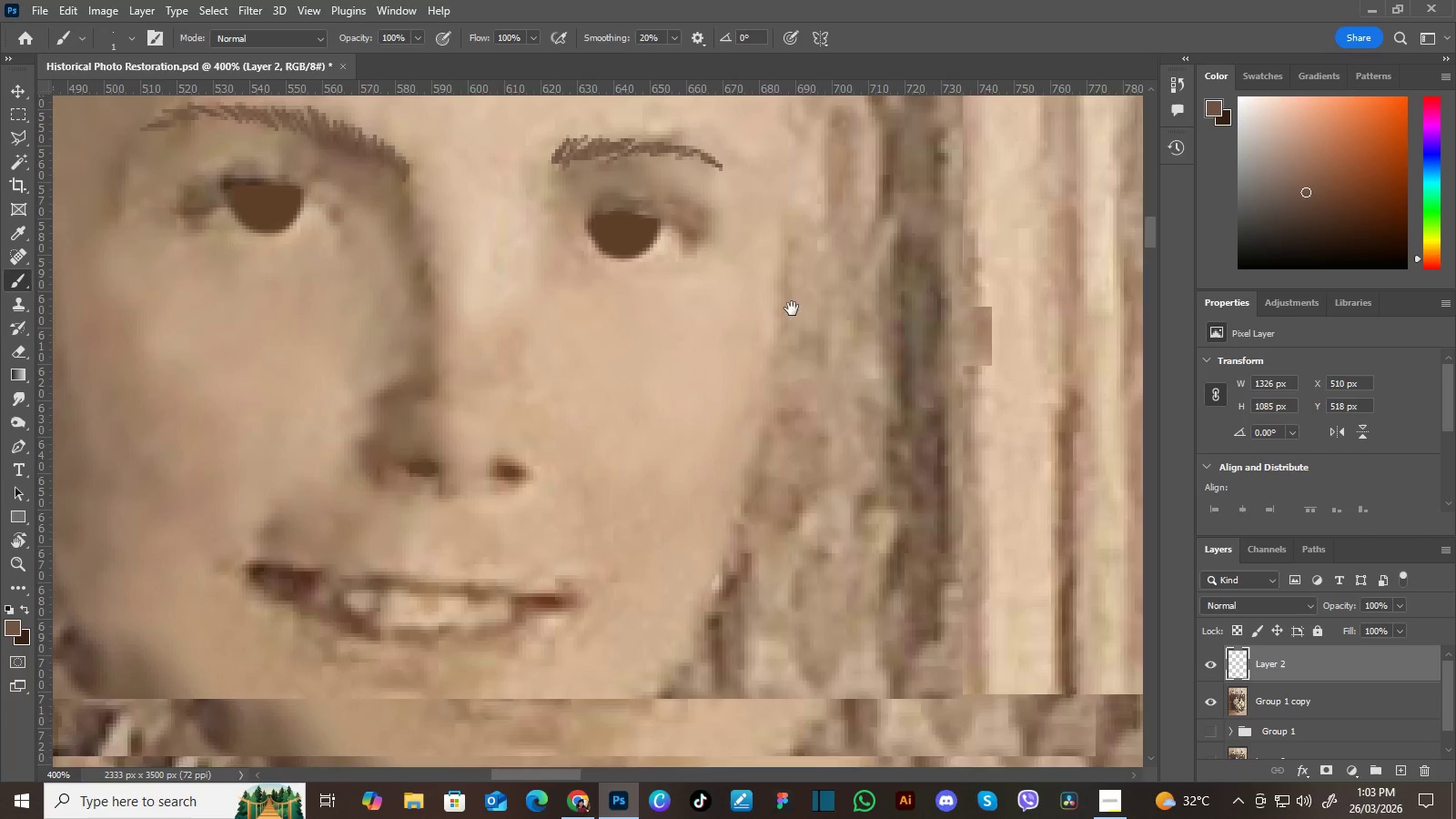 
left_click_drag(start_coordinate=[964, 329], to_coordinate=[639, 289])
 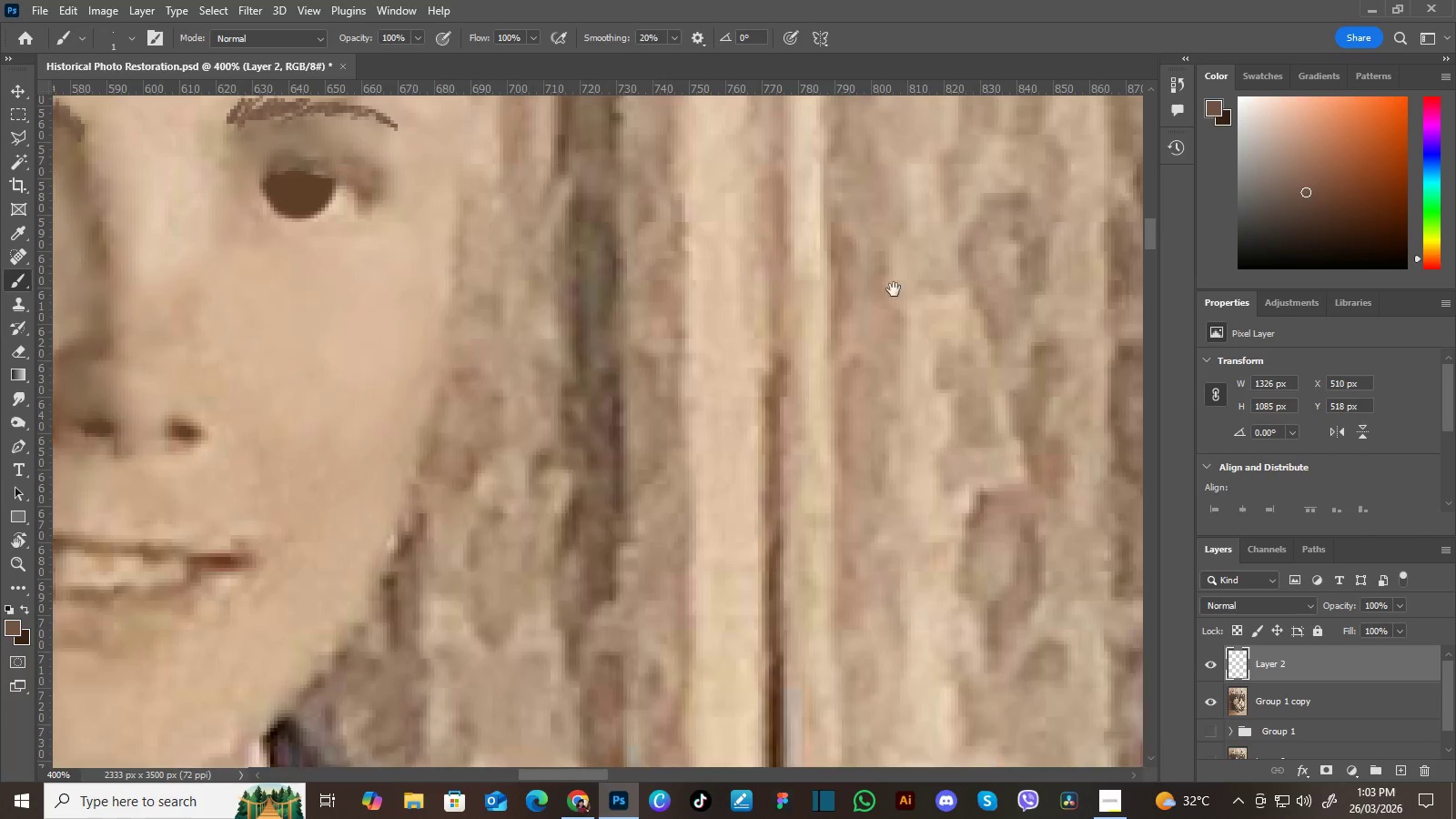 
hold_key(key=Space, duration=1.5)
 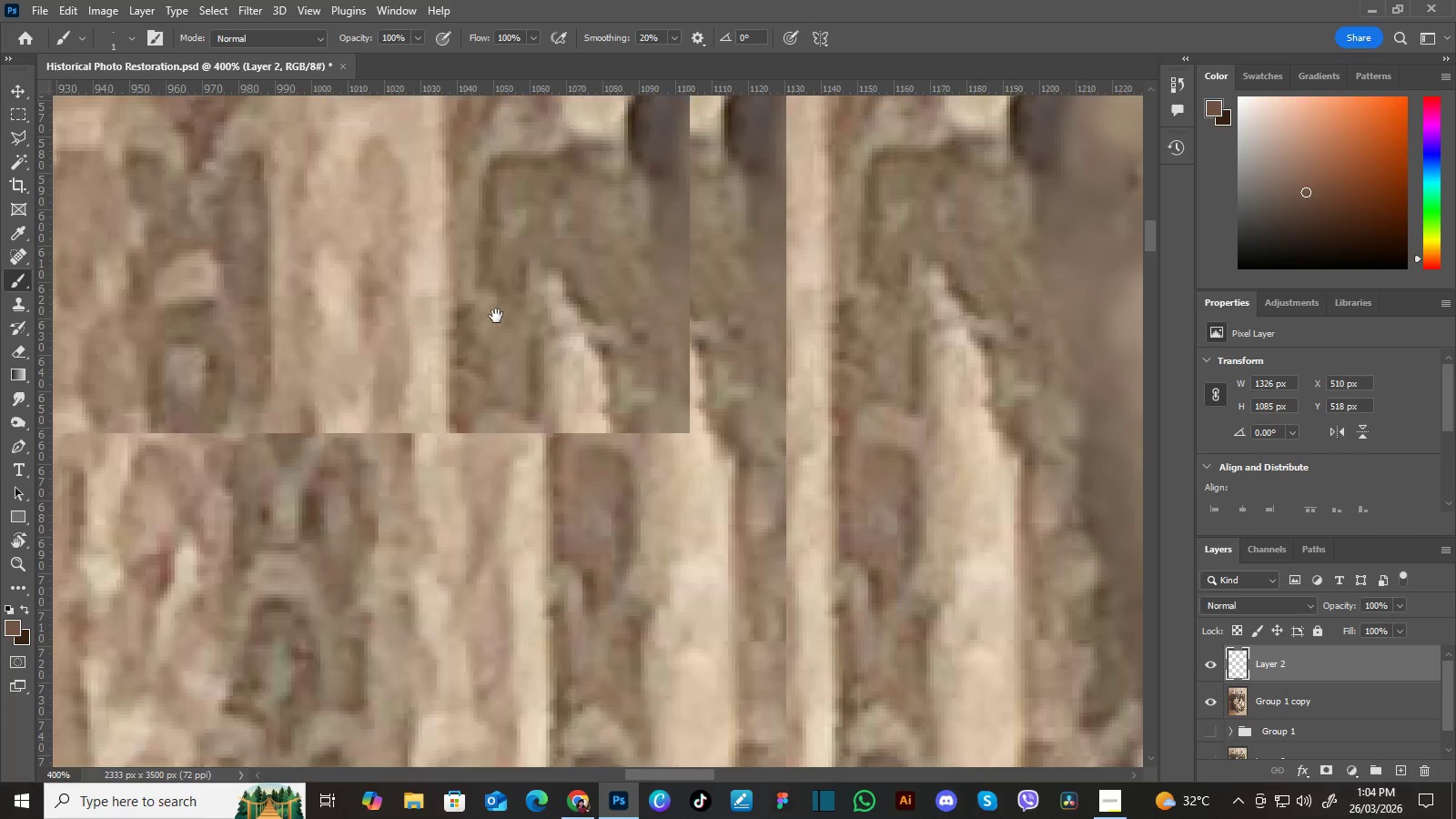 
left_click_drag(start_coordinate=[980, 310], to_coordinate=[571, 299])
 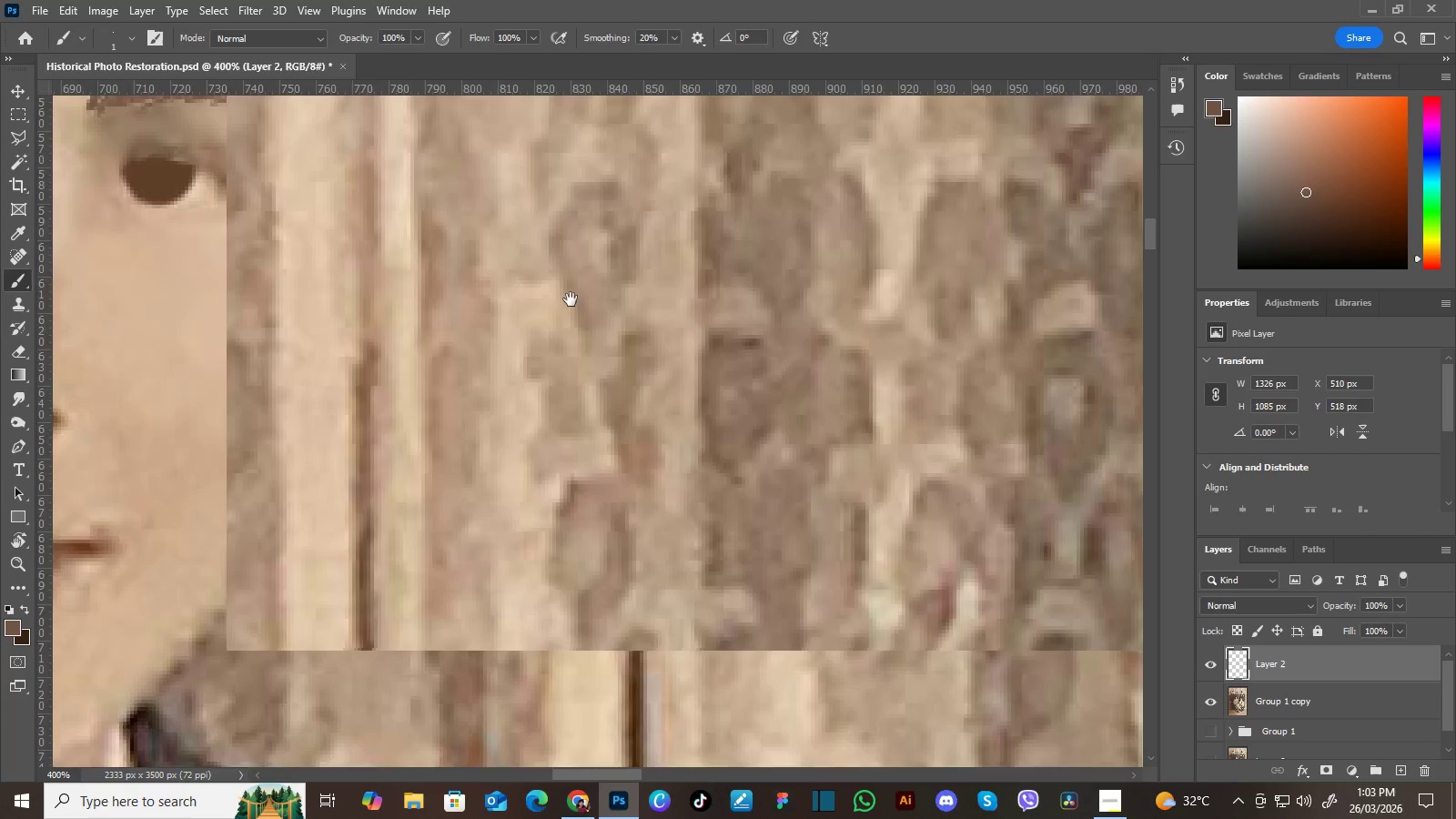 
left_click_drag(start_coordinate=[966, 327], to_coordinate=[497, 292])
 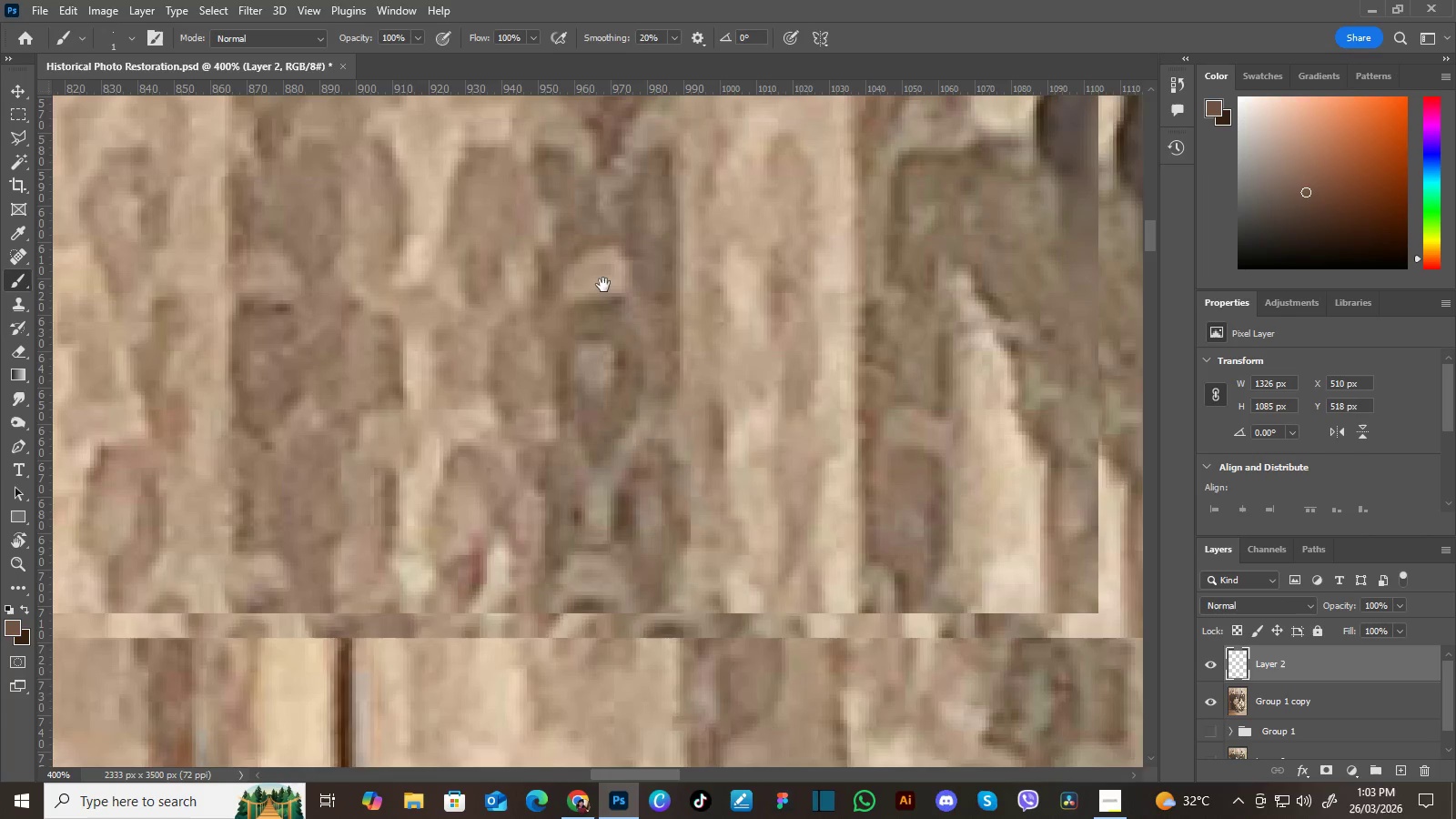 
hold_key(key=Space, duration=1.5)
 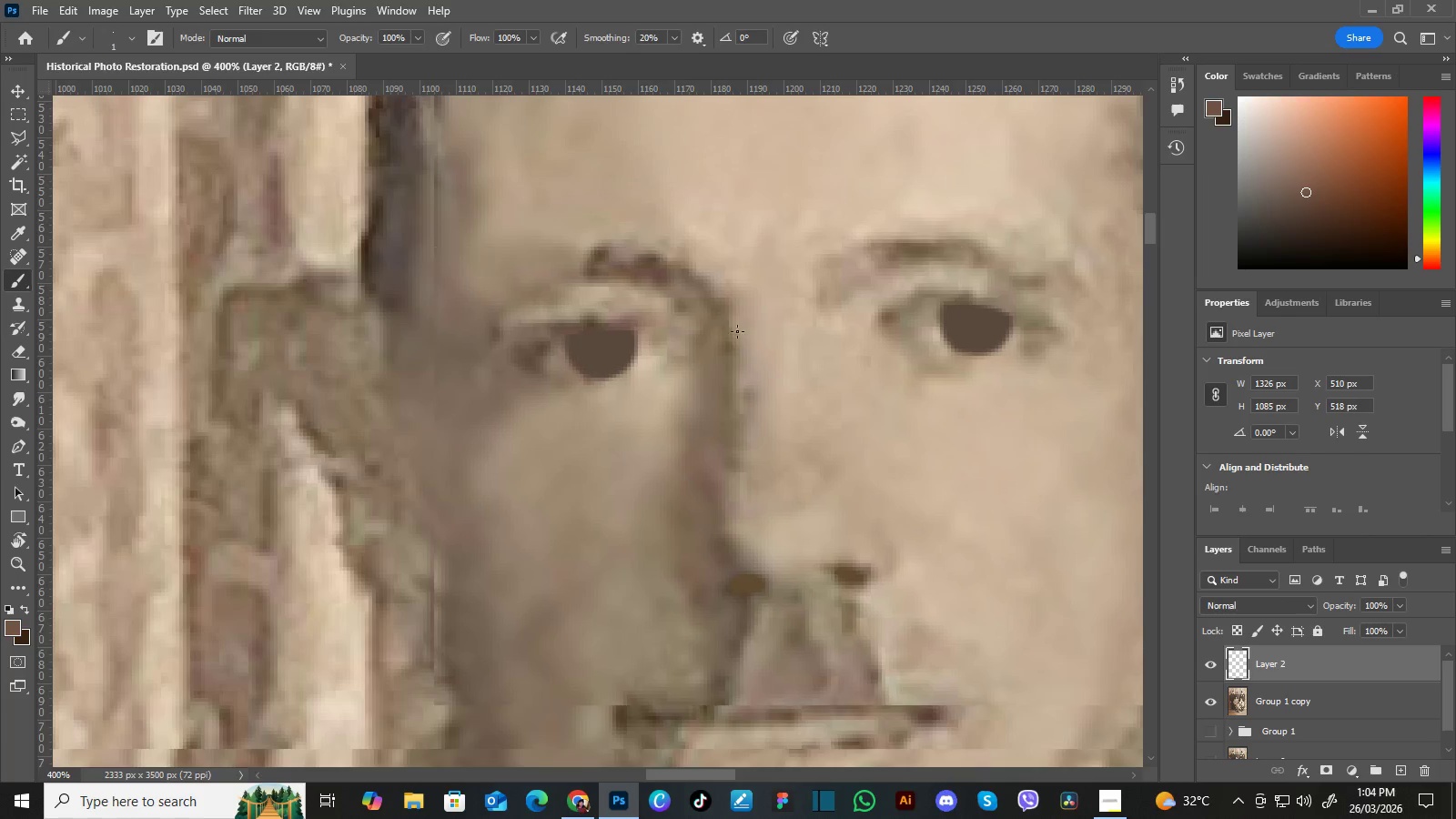 
left_click_drag(start_coordinate=[905, 312], to_coordinate=[496, 316])
 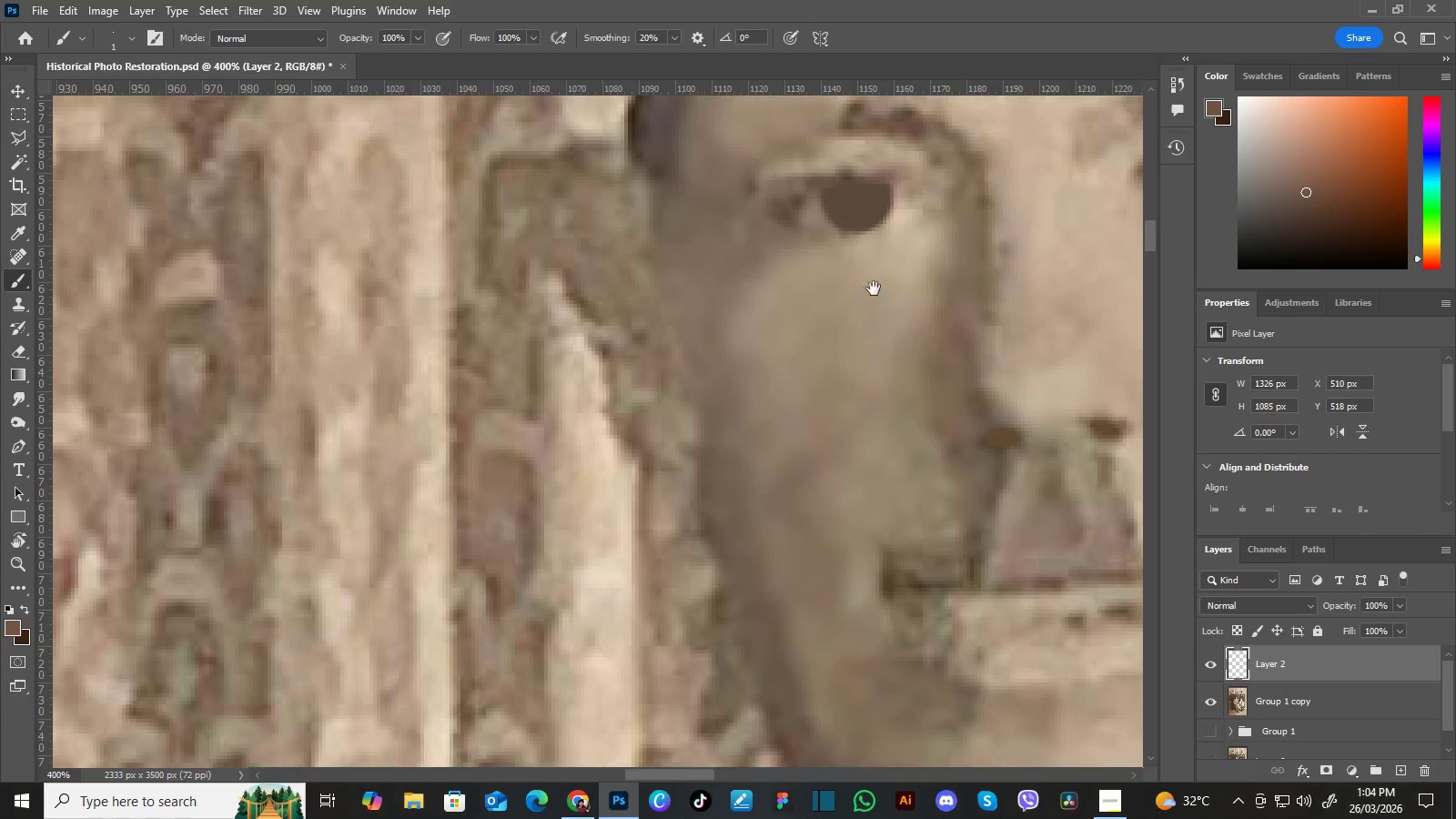 
left_click_drag(start_coordinate=[874, 288], to_coordinate=[571, 308])
 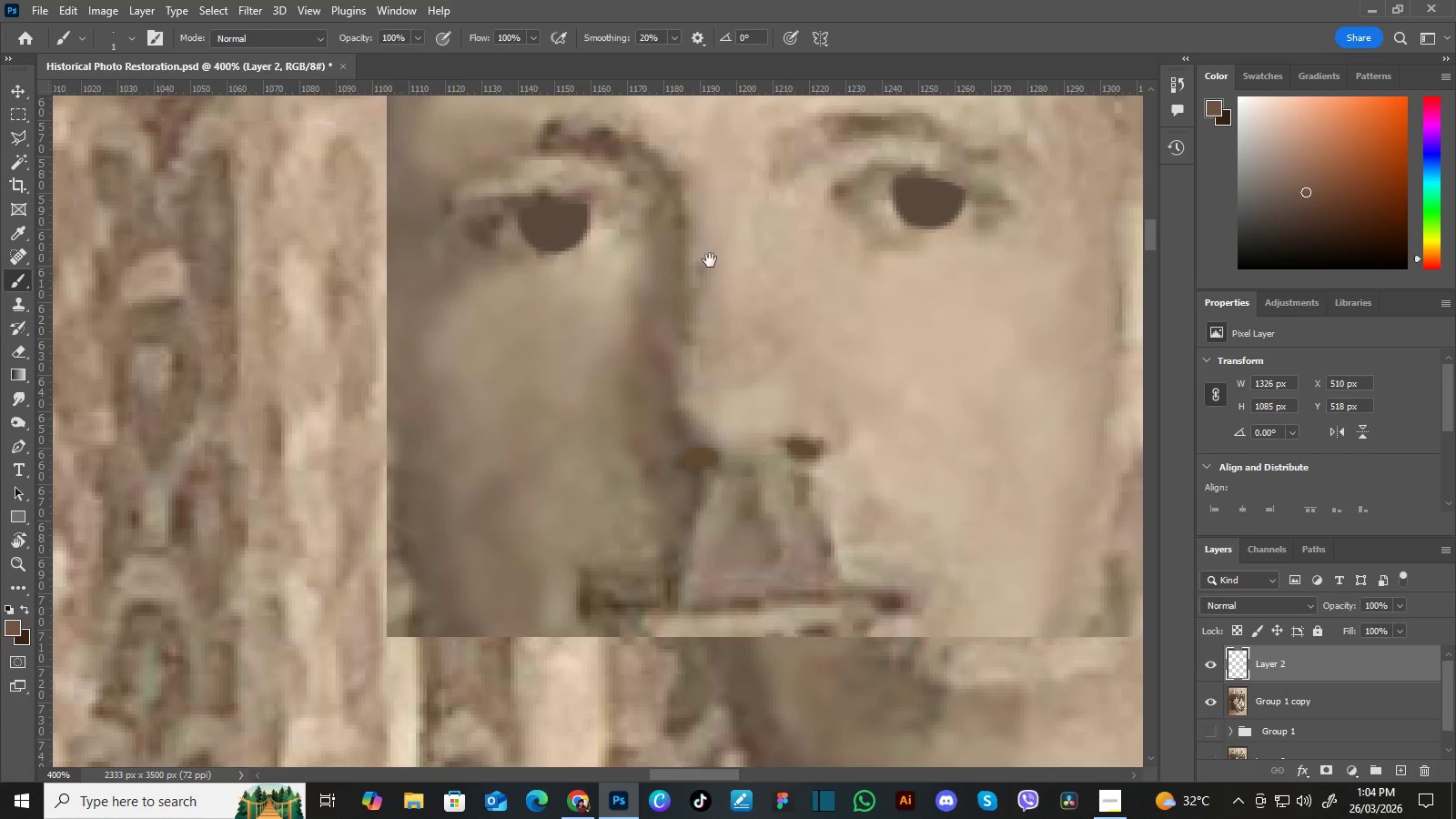 
left_click_drag(start_coordinate=[732, 262], to_coordinate=[755, 364])
 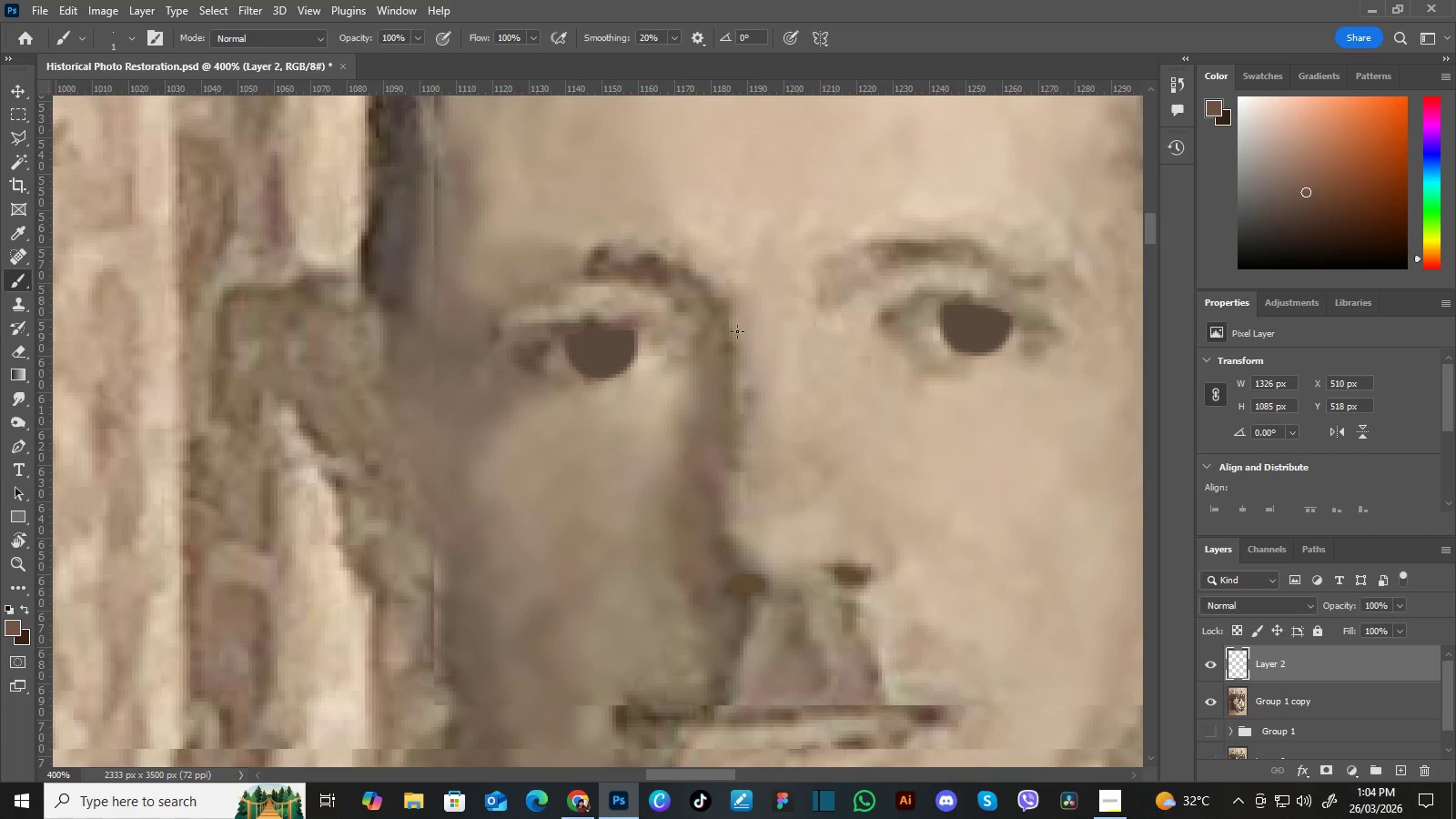 
hold_key(key=Space, duration=0.53)
 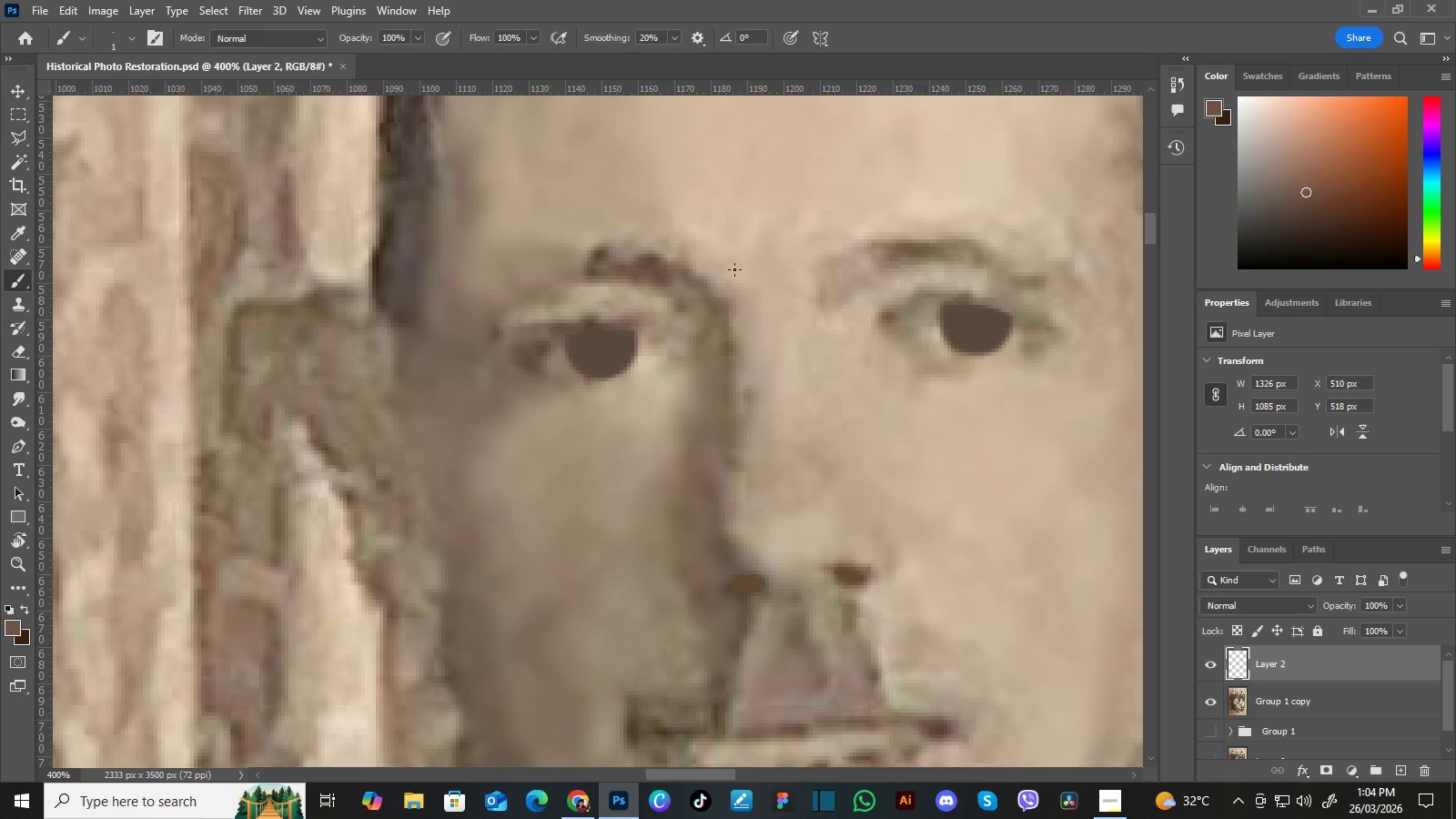 
left_click_drag(start_coordinate=[713, 307], to_coordinate=[737, 331])
 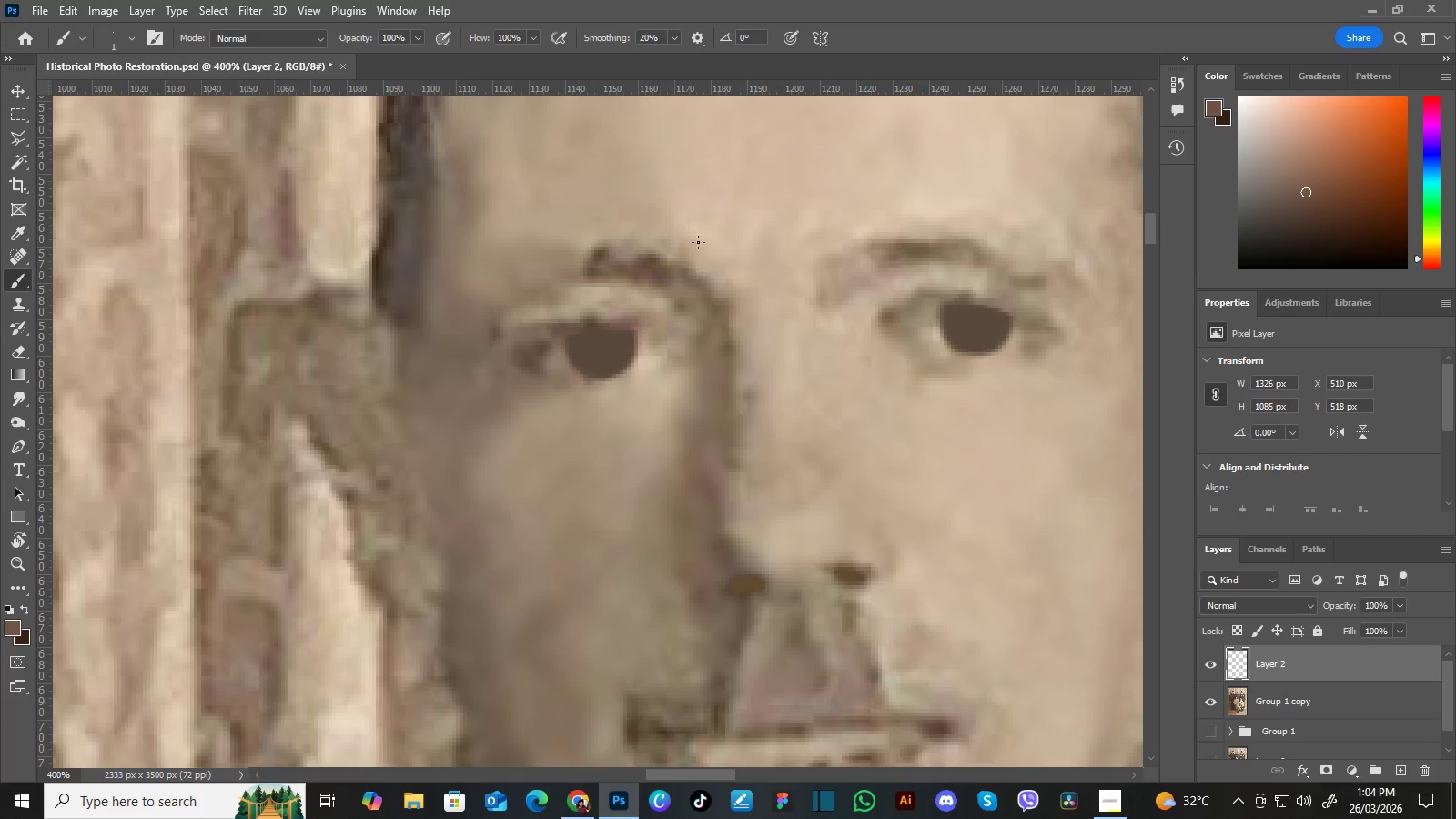 
key(I)
 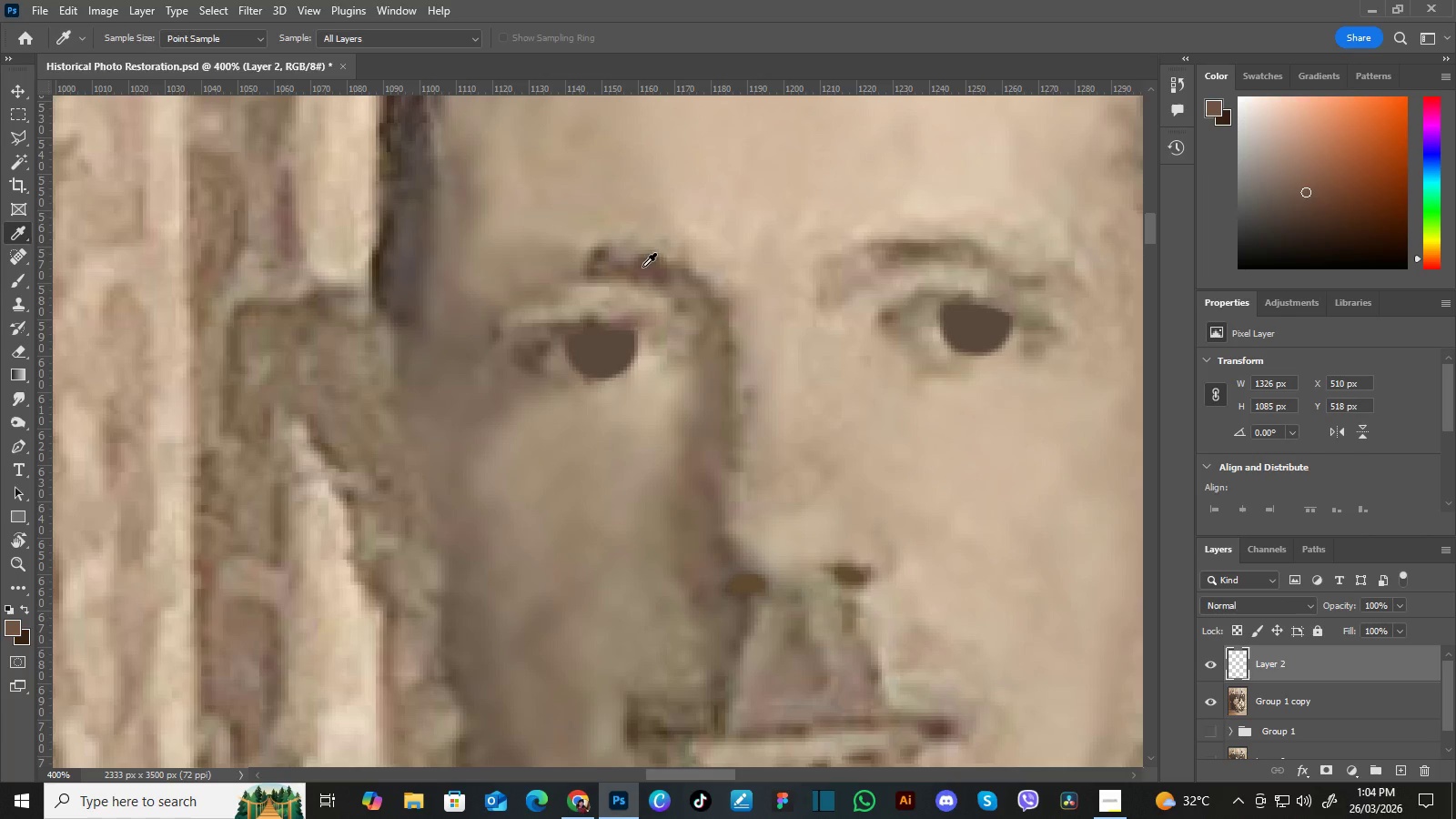 
left_click([645, 258])
 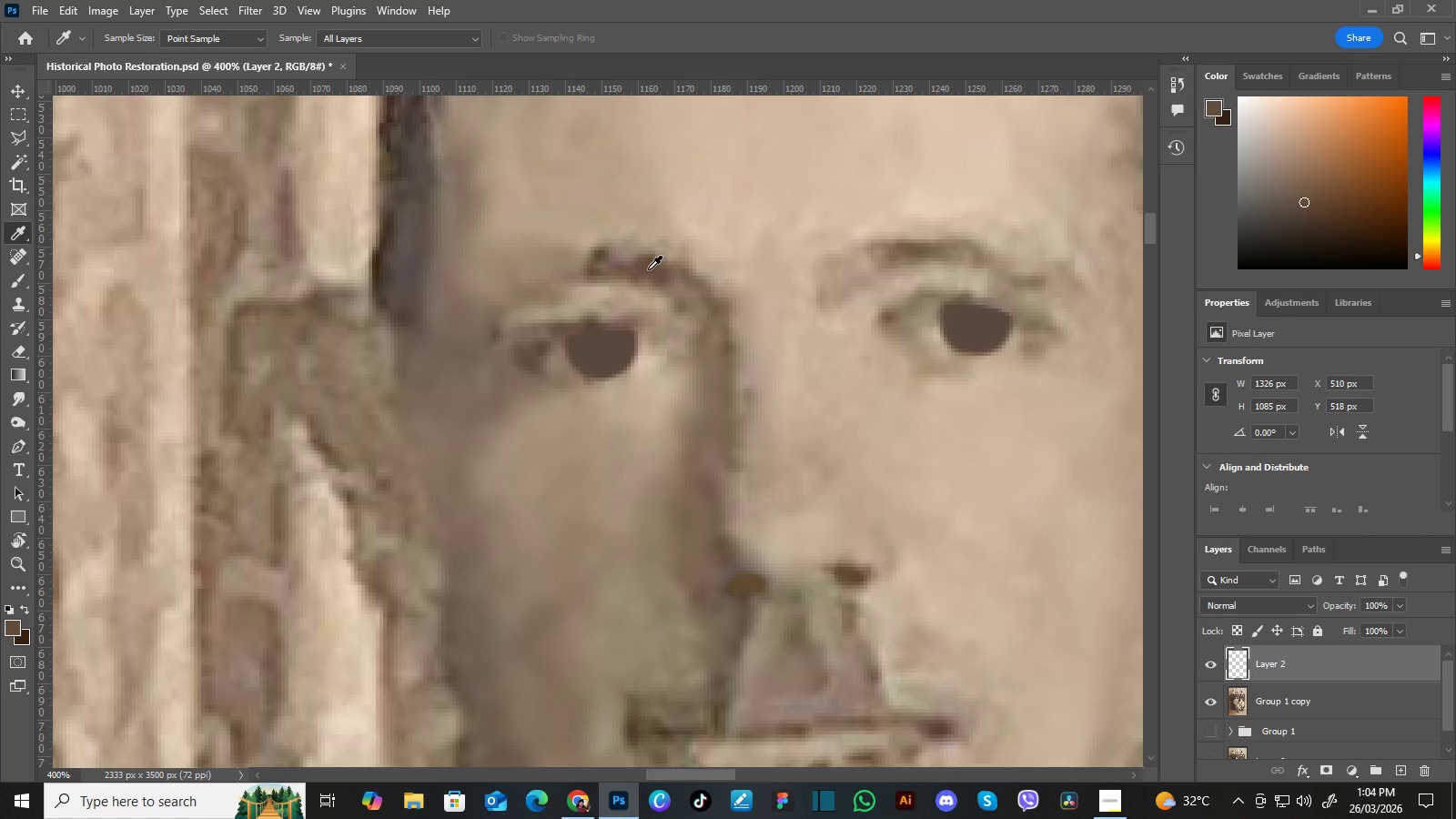 
left_click_drag(start_coordinate=[645, 258], to_coordinate=[649, 266])
 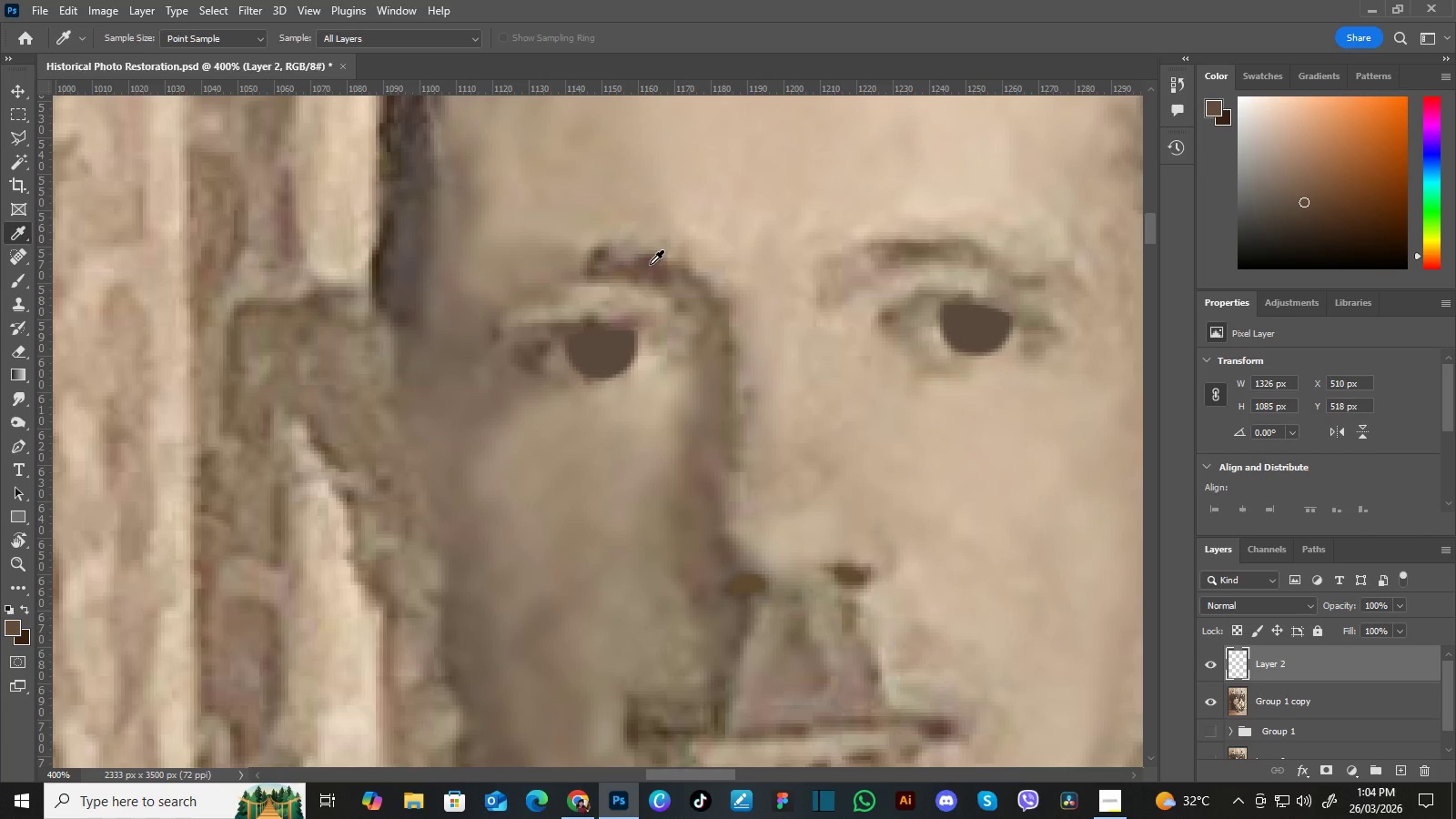 
triple_click([650, 264])
 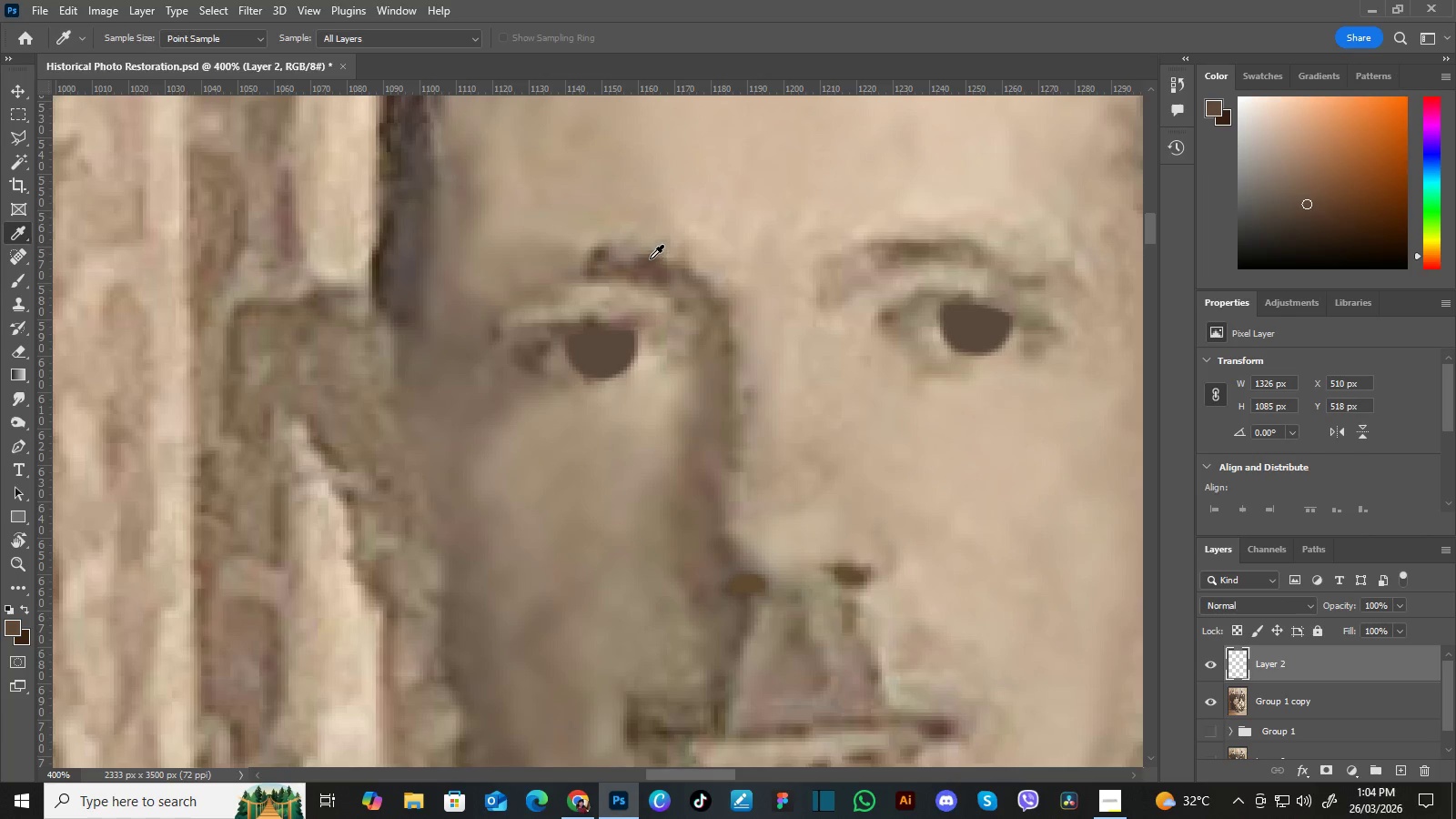 
left_click_drag(start_coordinate=[650, 264], to_coordinate=[648, 256])
 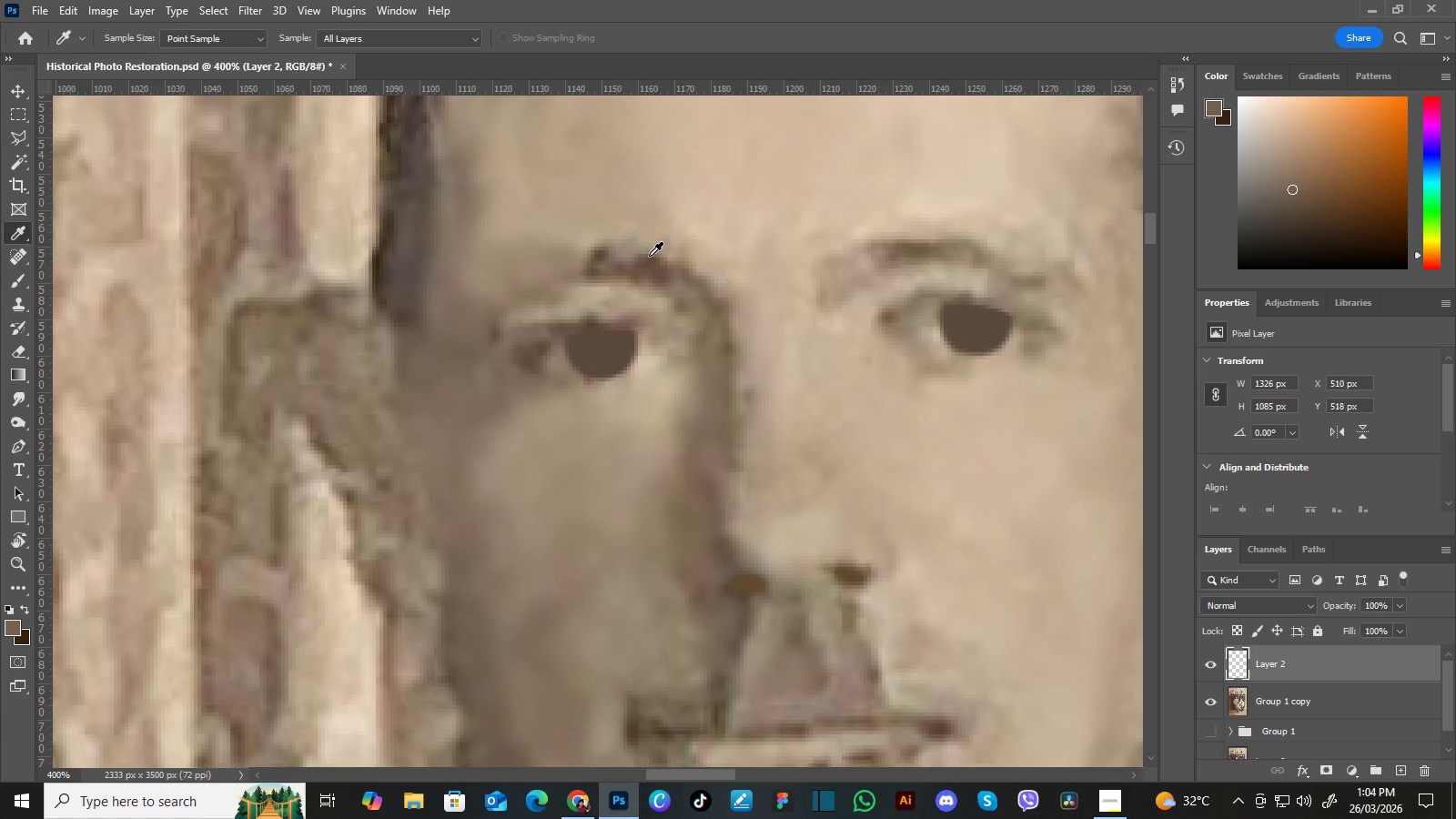 
triple_click([652, 257])
 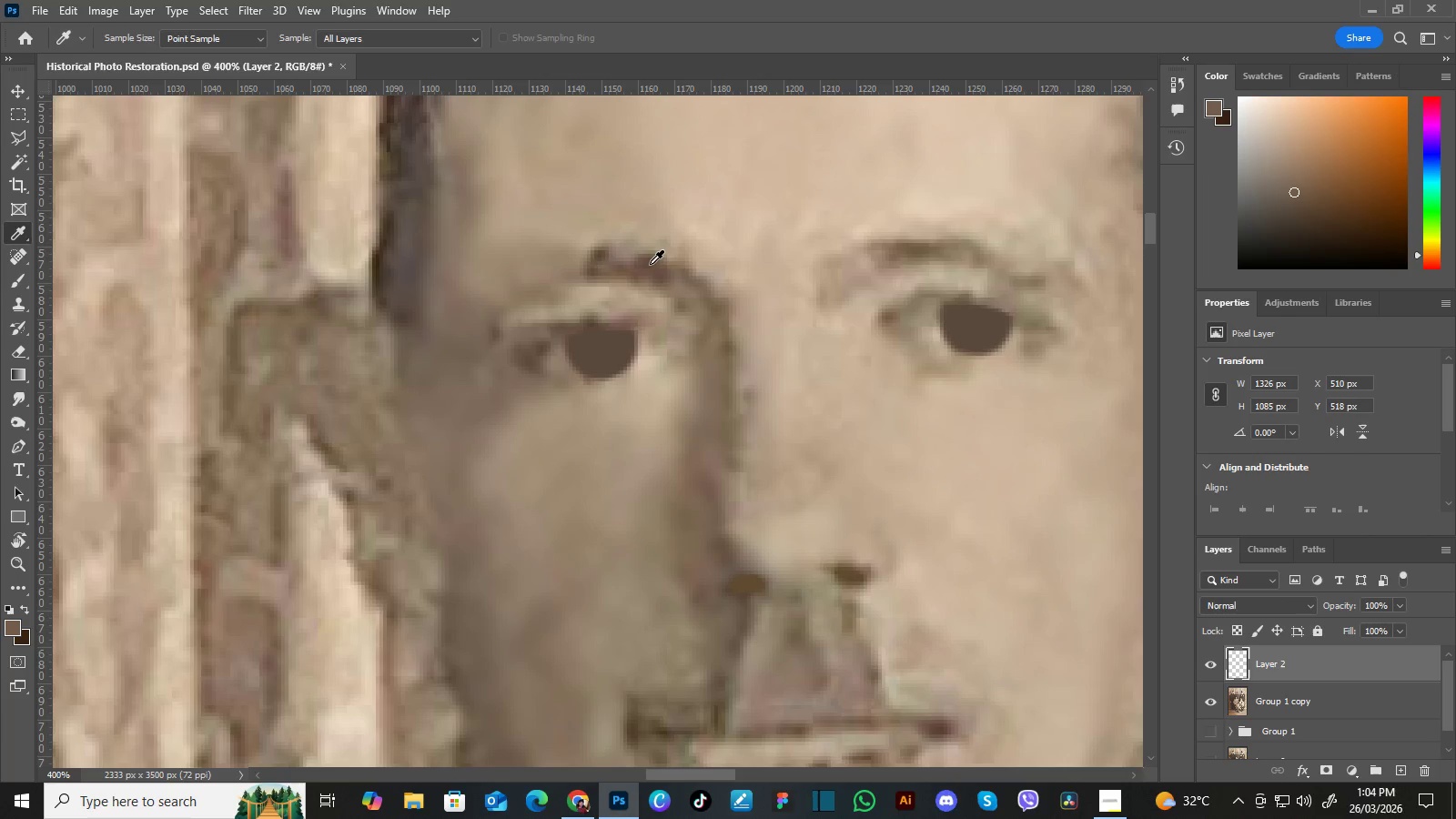 
left_click_drag(start_coordinate=[652, 257], to_coordinate=[652, 265])
 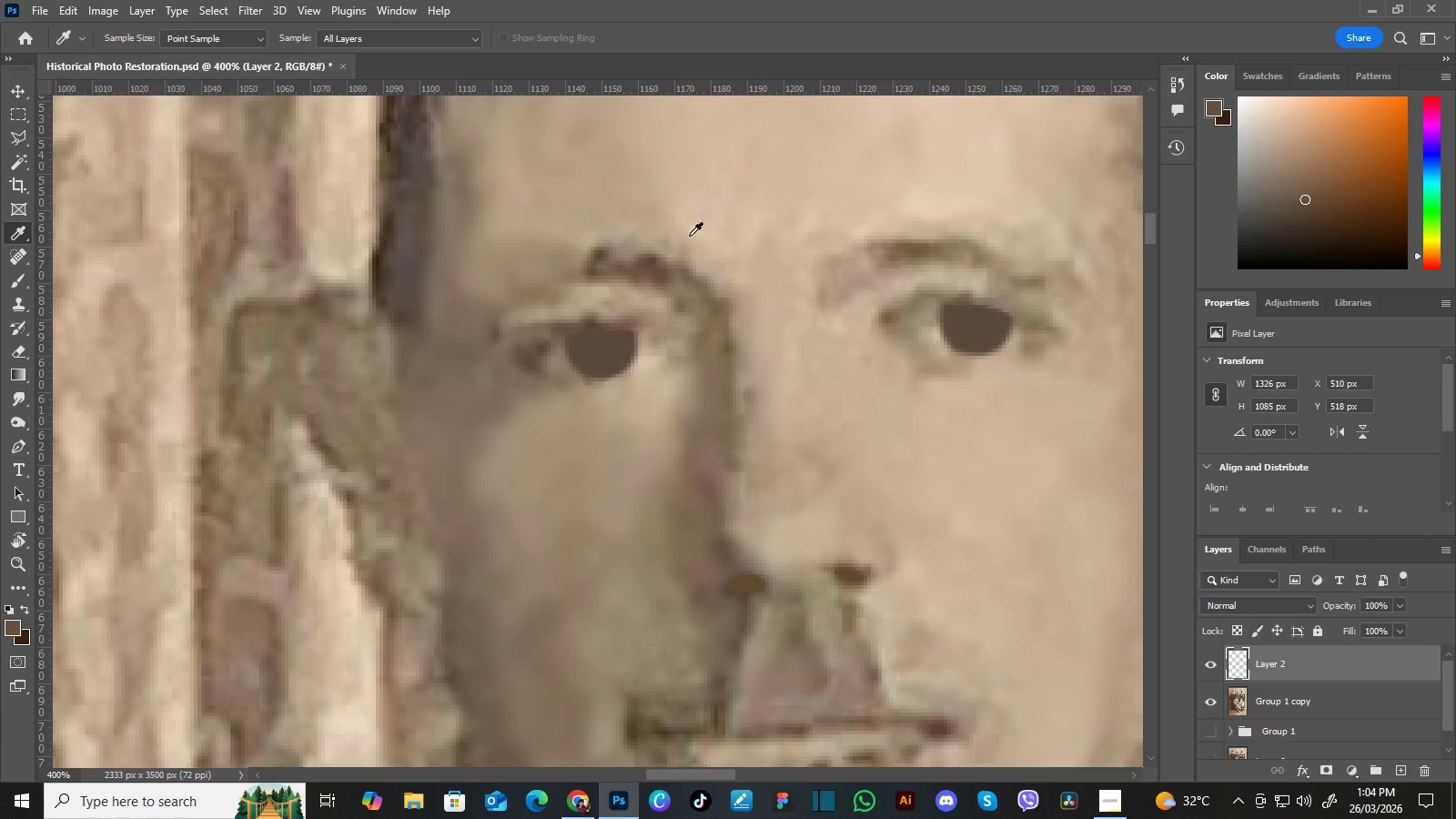 
key(B)
 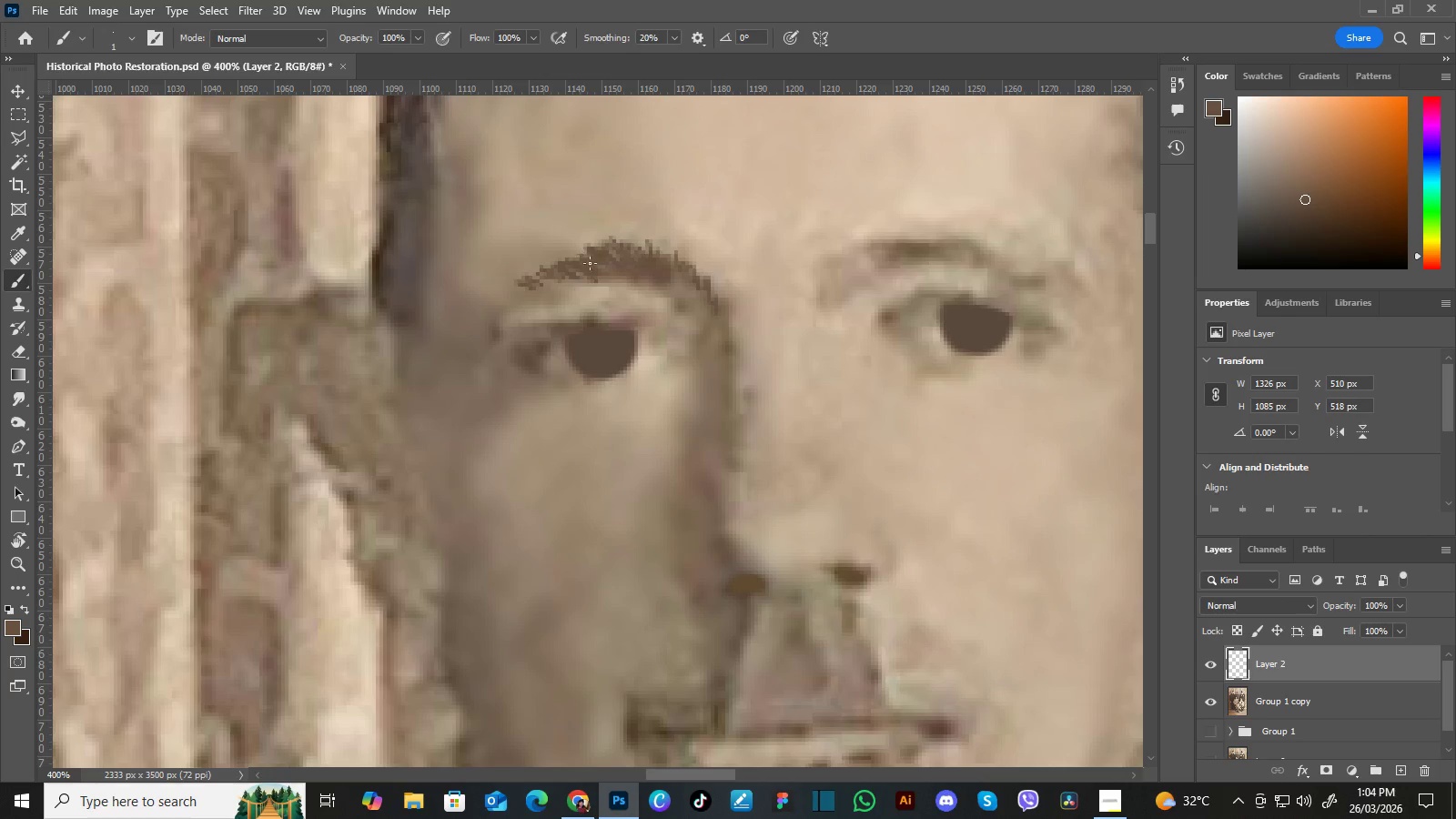 
wait(16.92)
 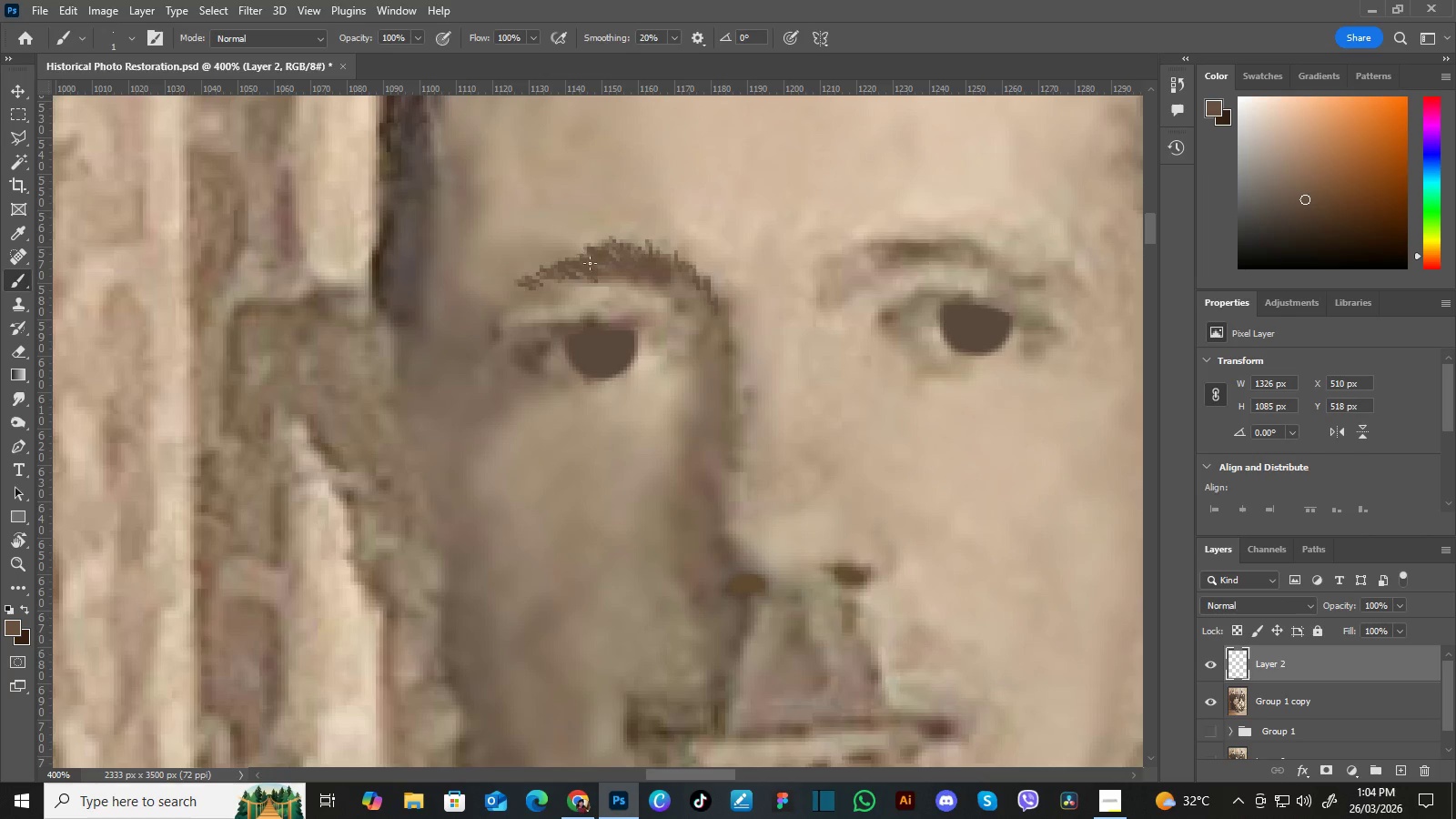 
hold_key(key=Space, duration=0.59)
 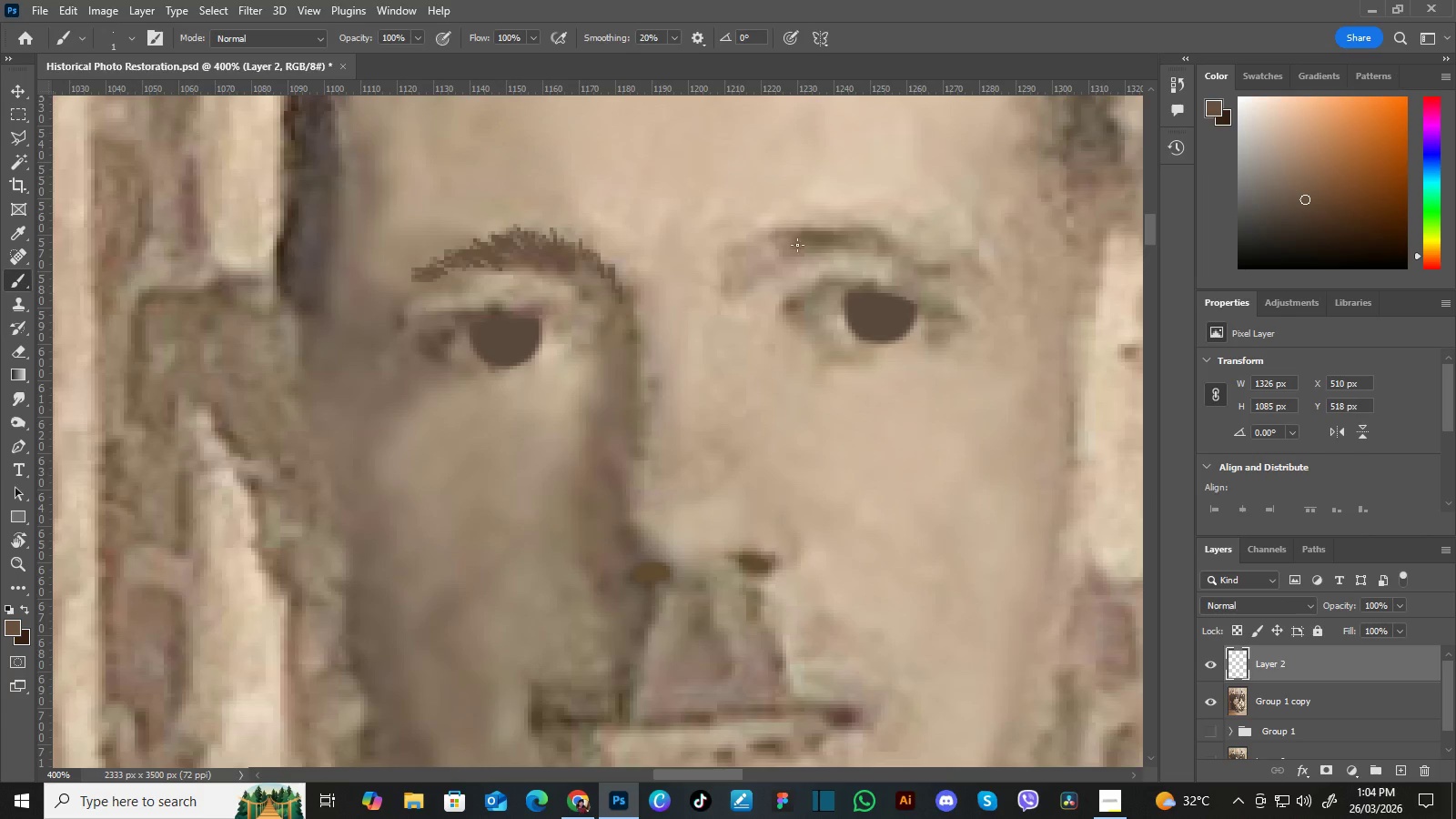 
left_click_drag(start_coordinate=[908, 246], to_coordinate=[813, 233])
 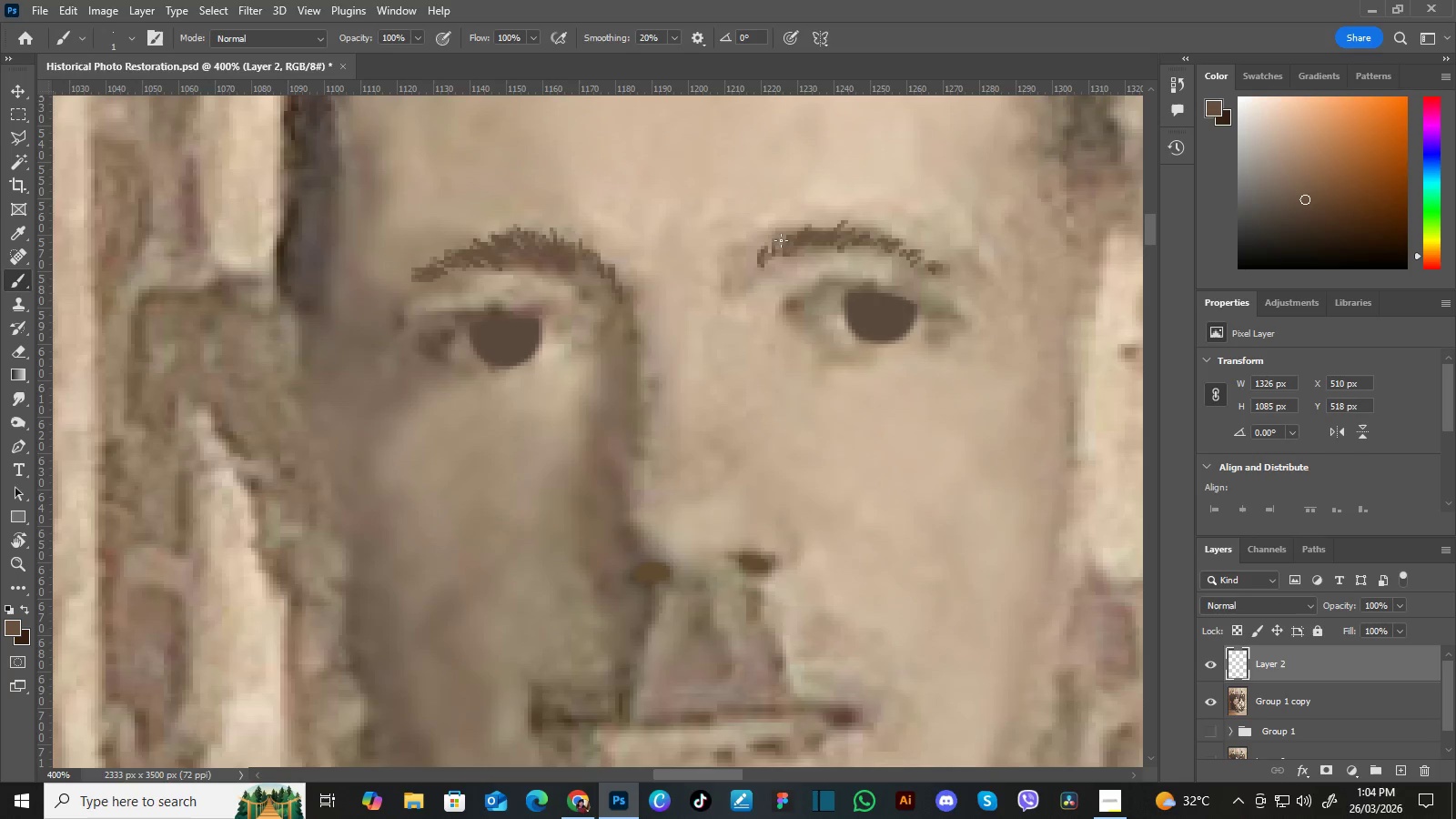 
wait(14.56)
 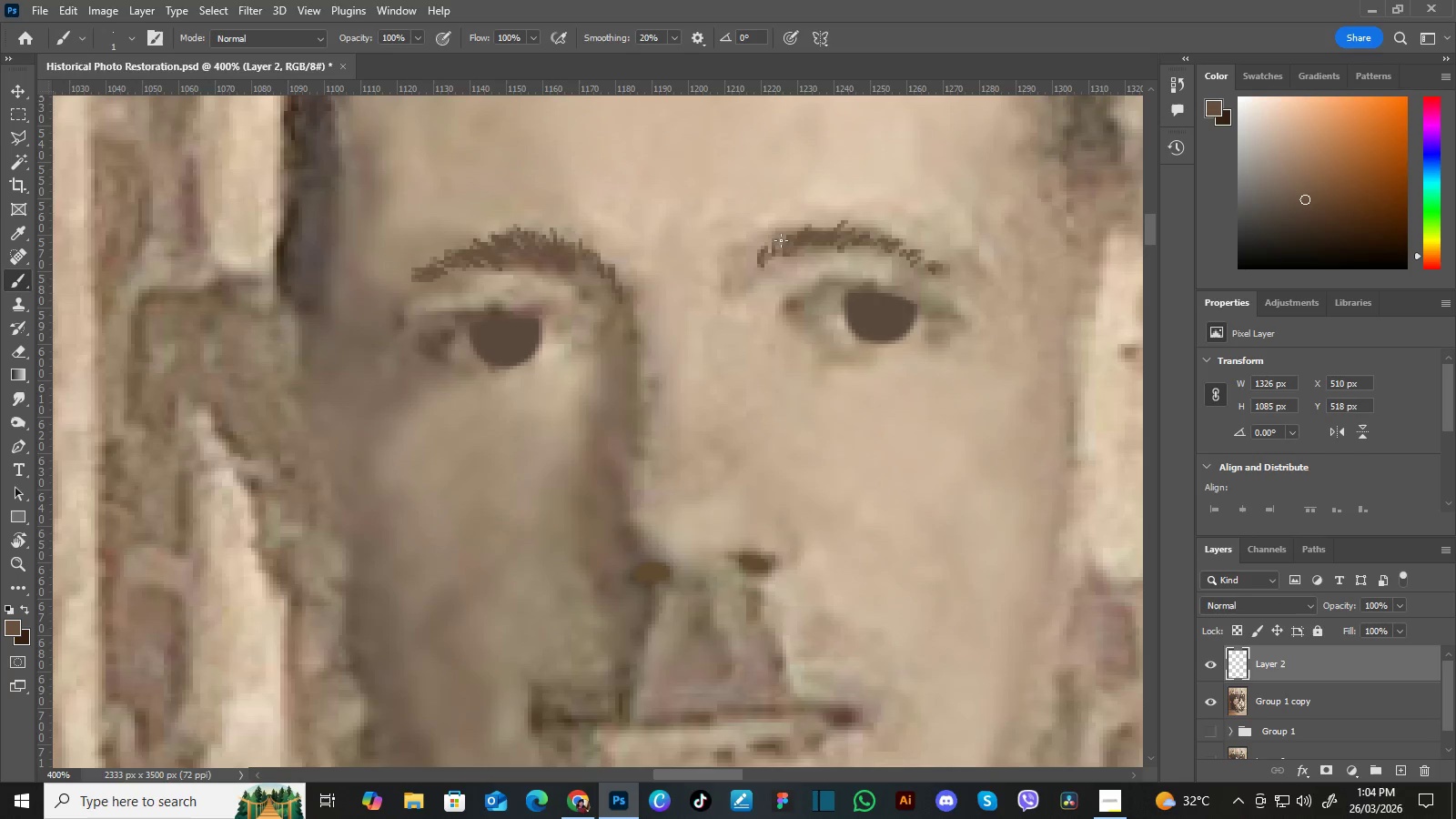 
hold_key(key=Space, duration=1.5)
 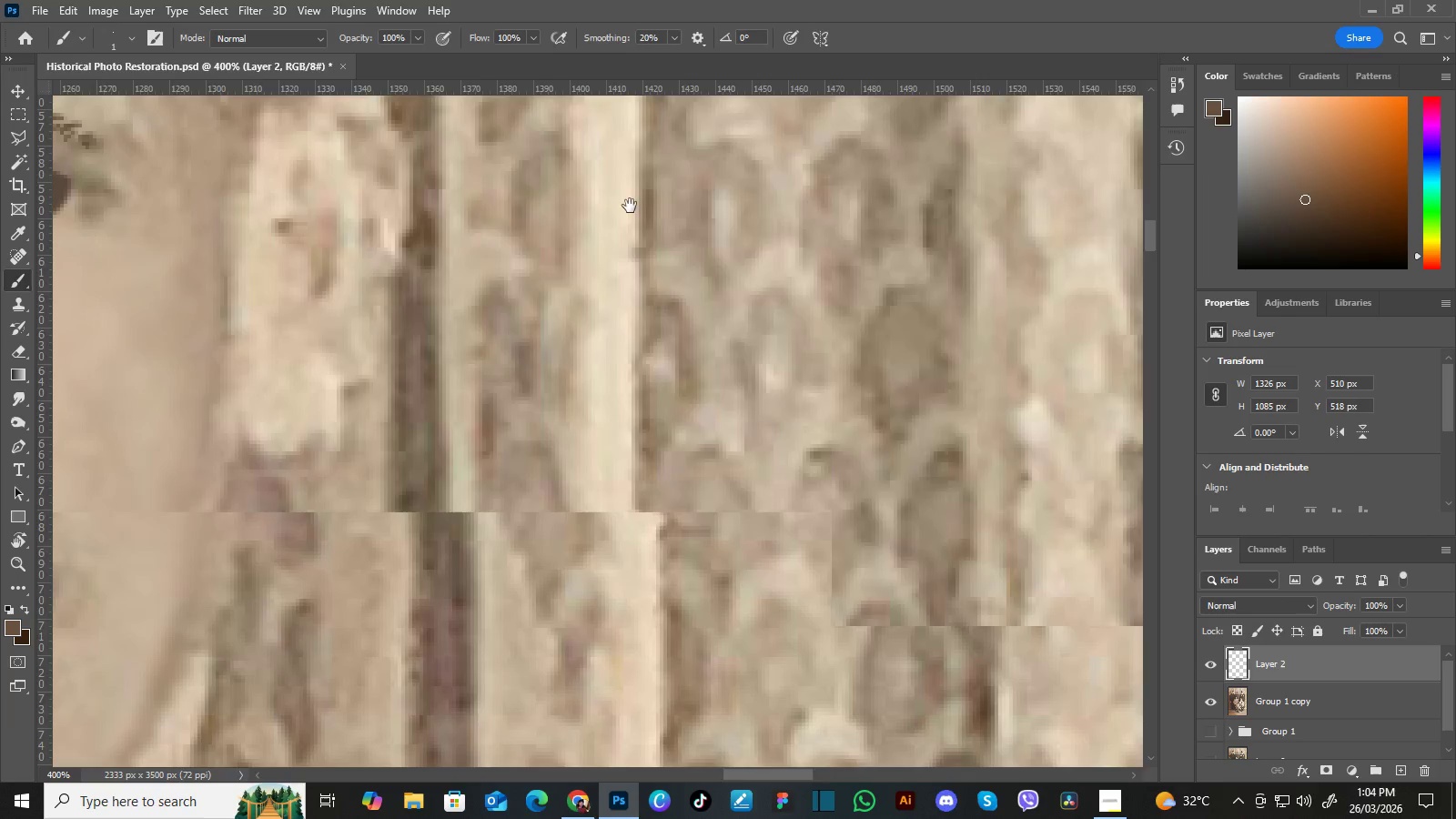 
left_click_drag(start_coordinate=[955, 353], to_coordinate=[715, 290])
 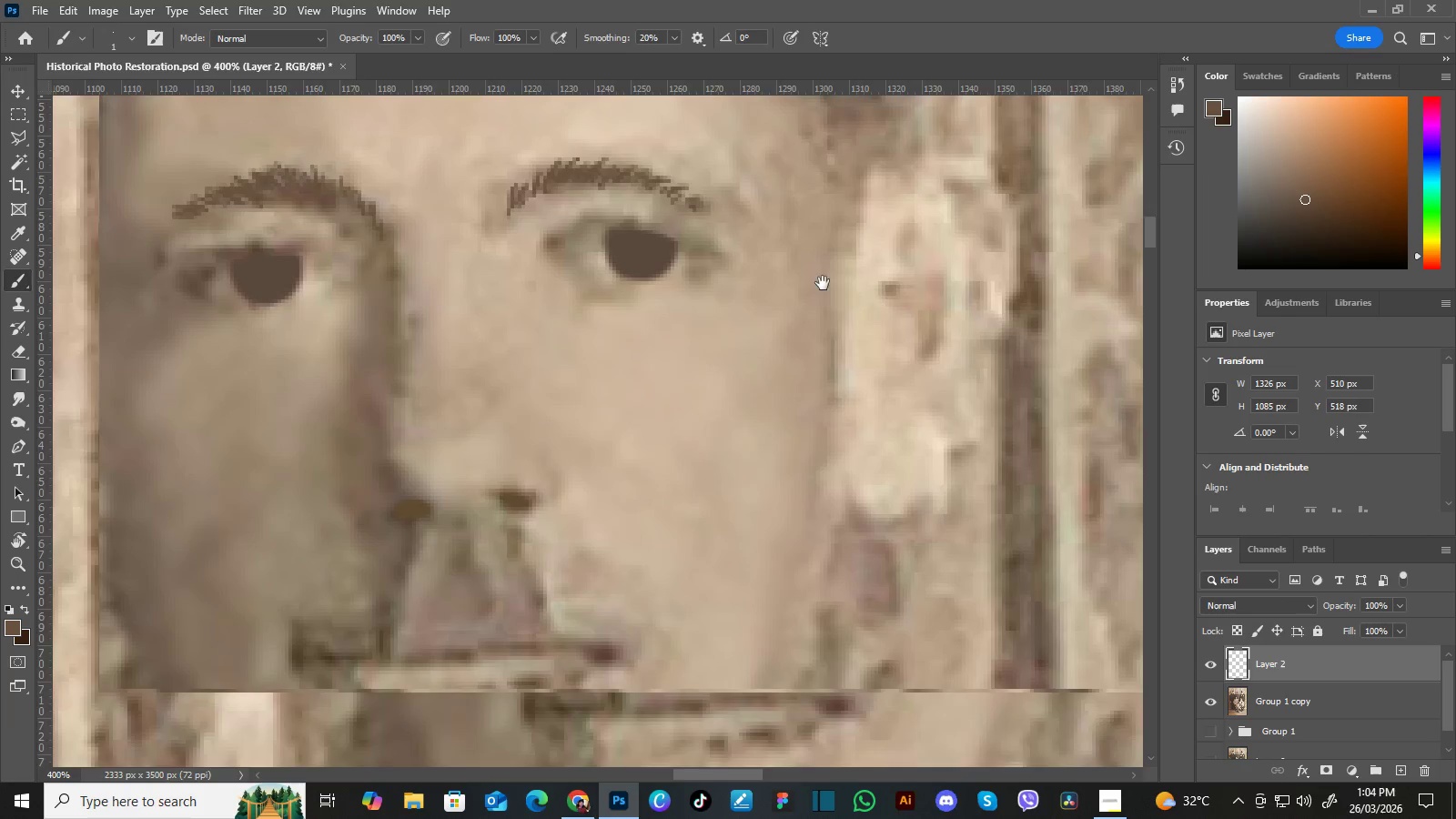 
left_click_drag(start_coordinate=[918, 292], to_coordinate=[642, 244])
 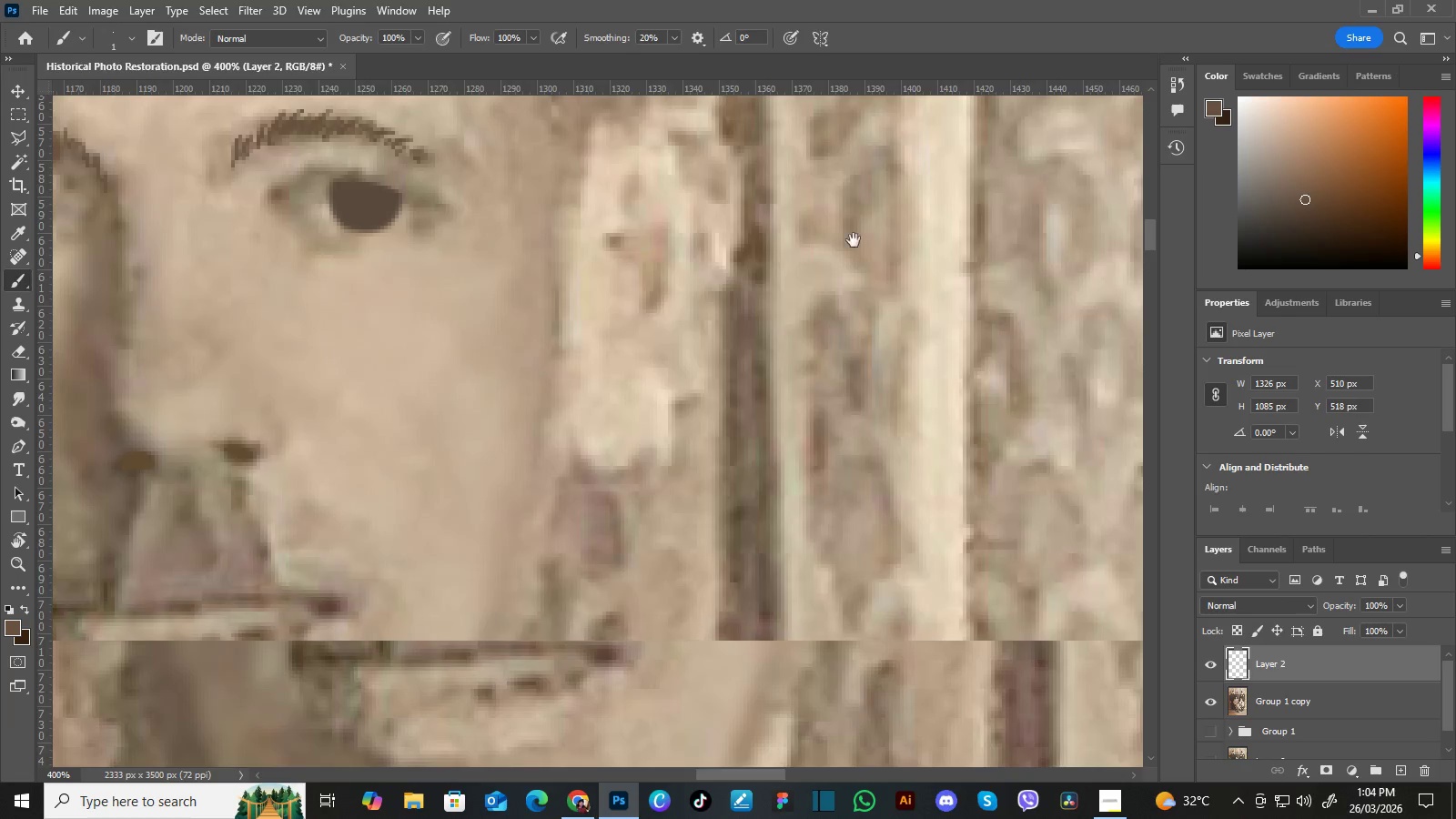 
left_click_drag(start_coordinate=[878, 241], to_coordinate=[571, 229])
 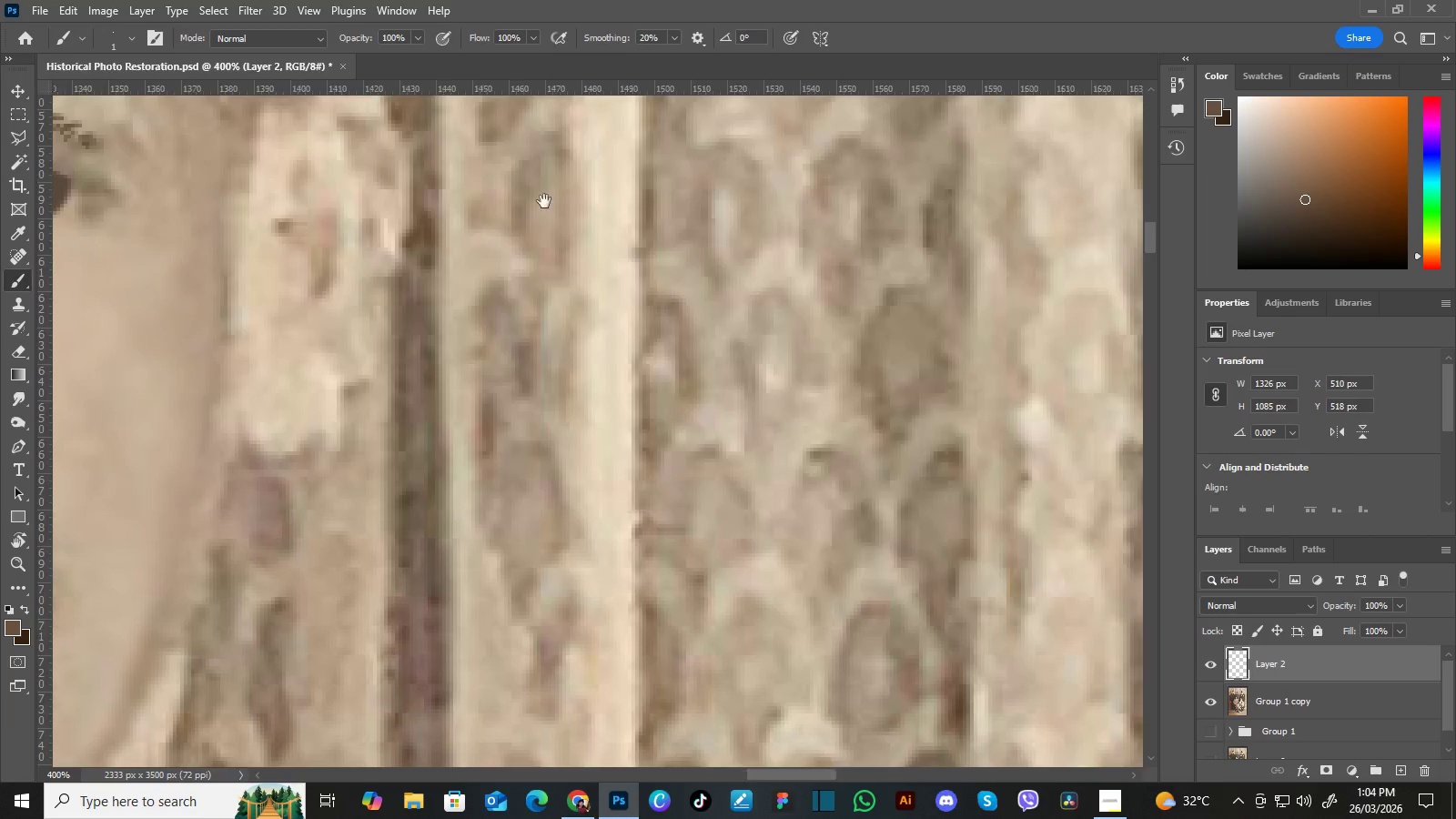 
hold_key(key=Space, duration=1.52)
 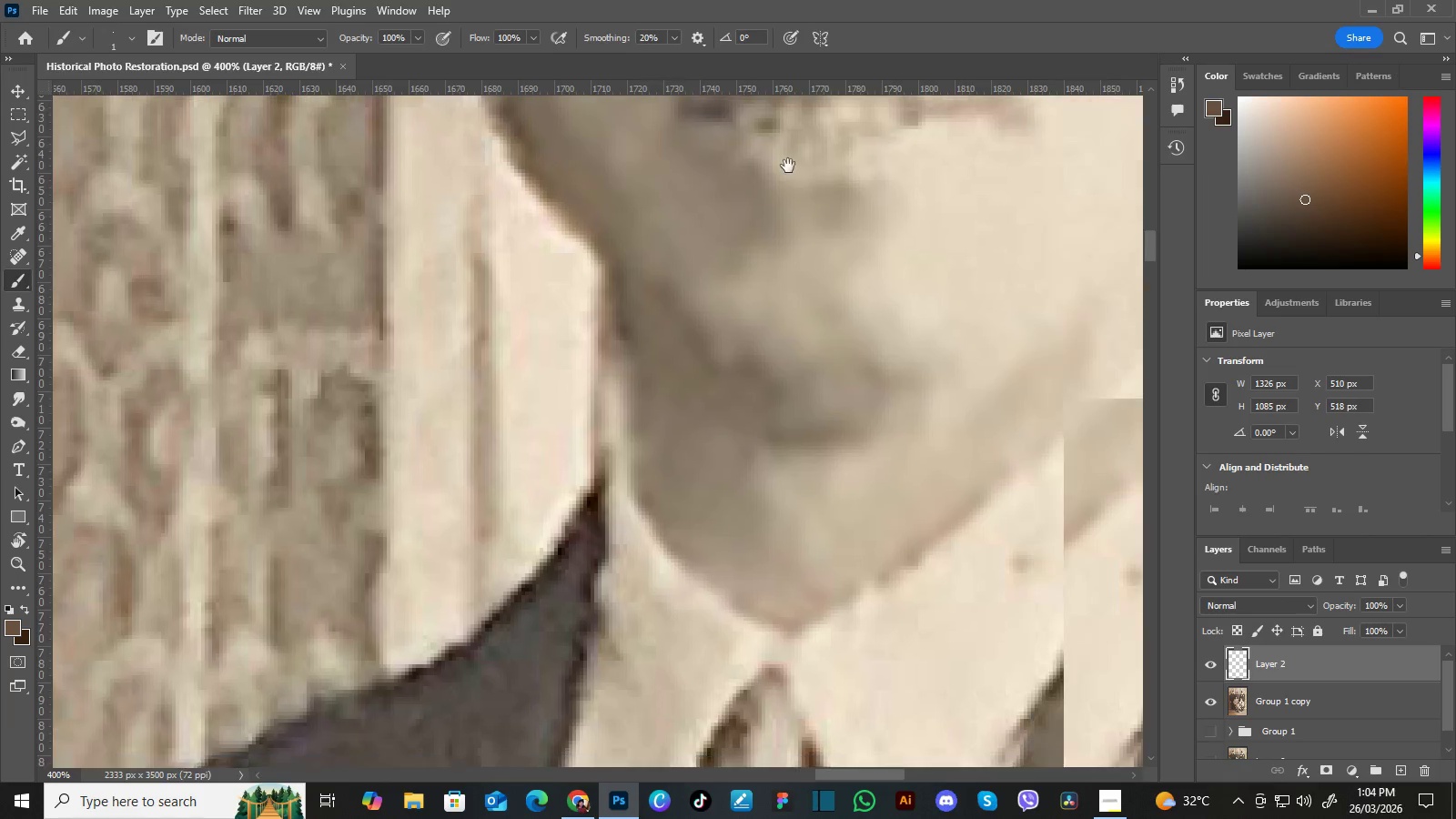 
left_click_drag(start_coordinate=[916, 244], to_coordinate=[529, 204])
 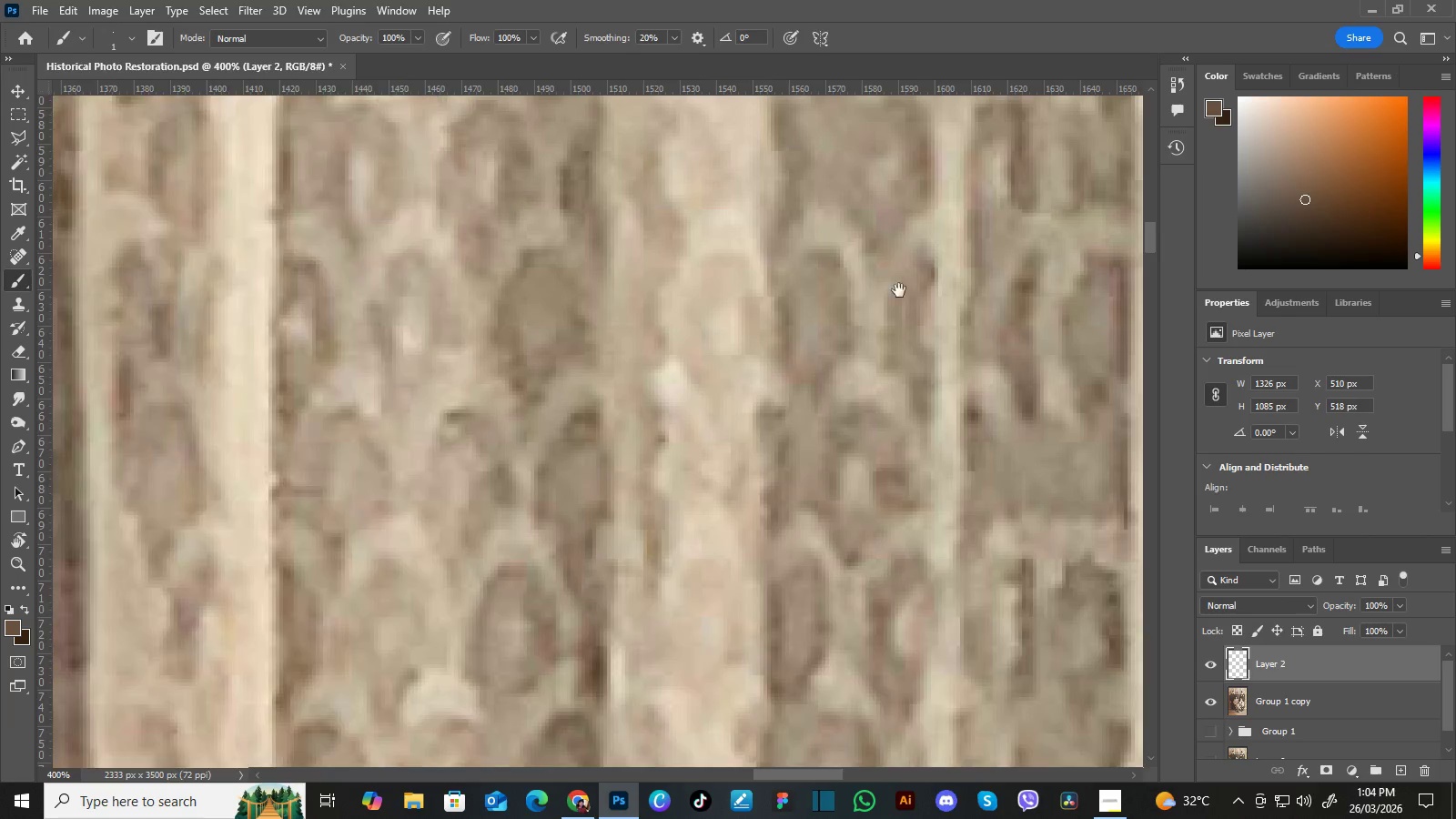 
left_click_drag(start_coordinate=[909, 293], to_coordinate=[537, 183])
 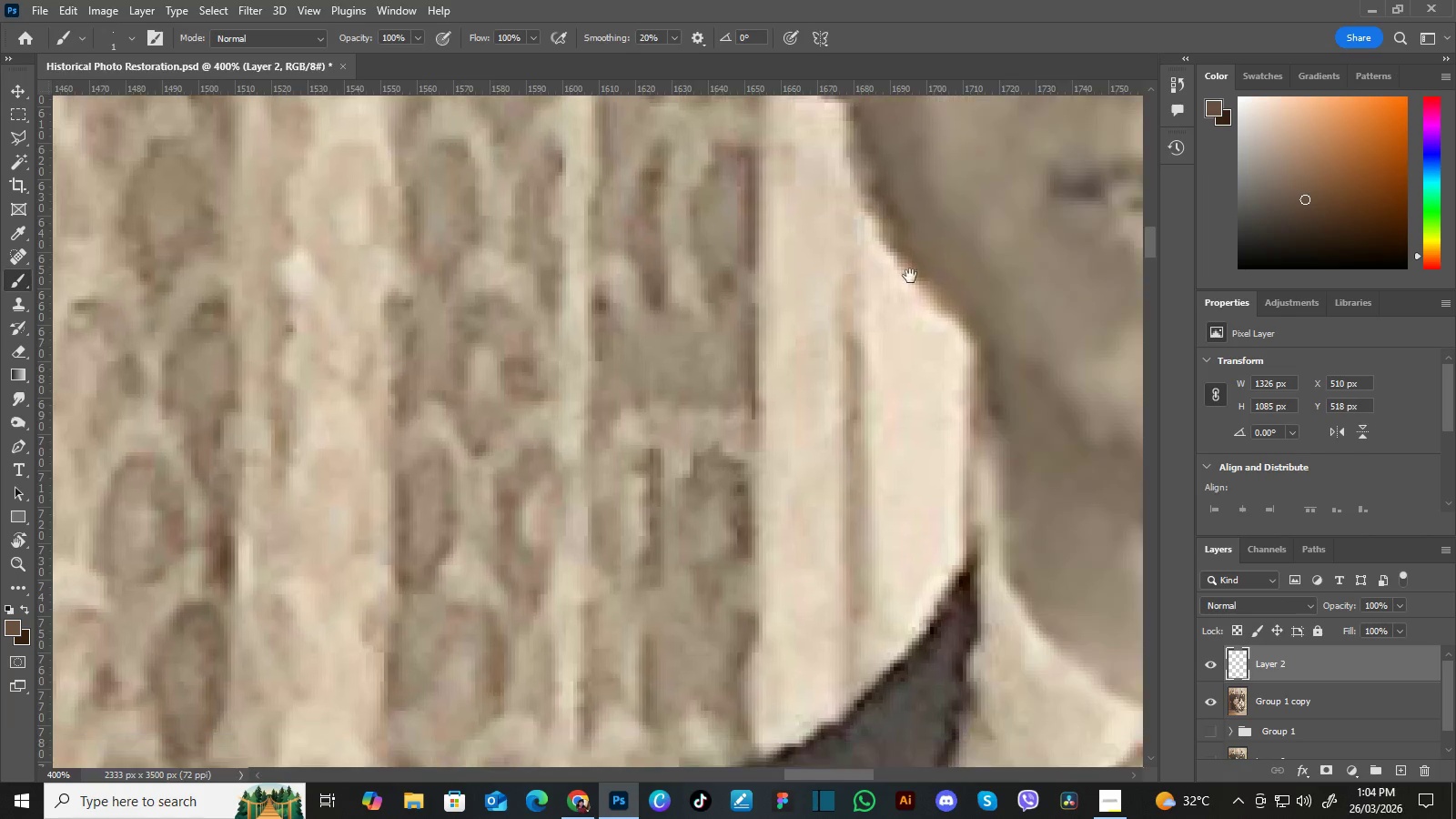 
hold_key(key=Space, duration=1.52)
 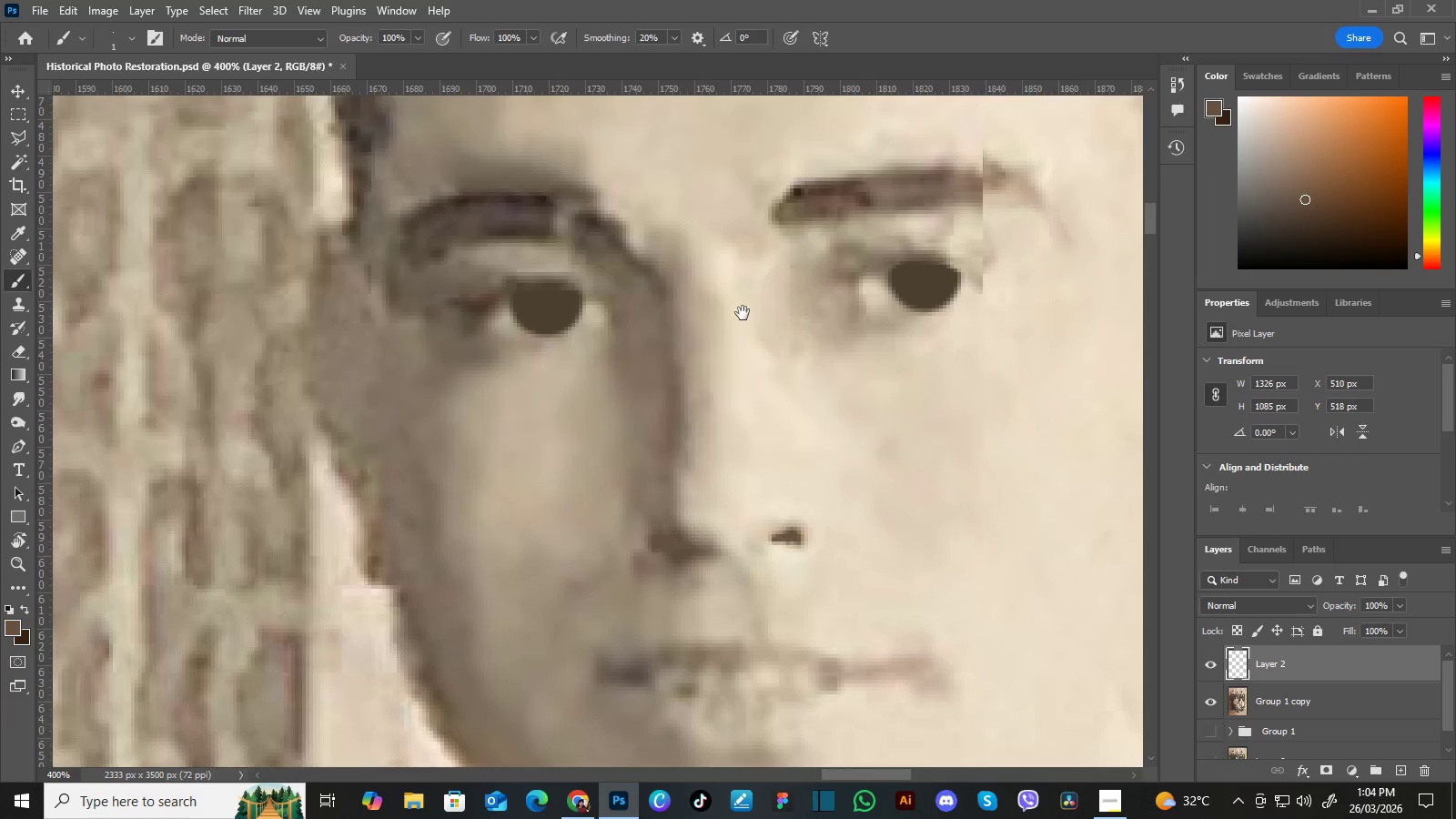 
left_click_drag(start_coordinate=[917, 277], to_coordinate=[545, 197])
 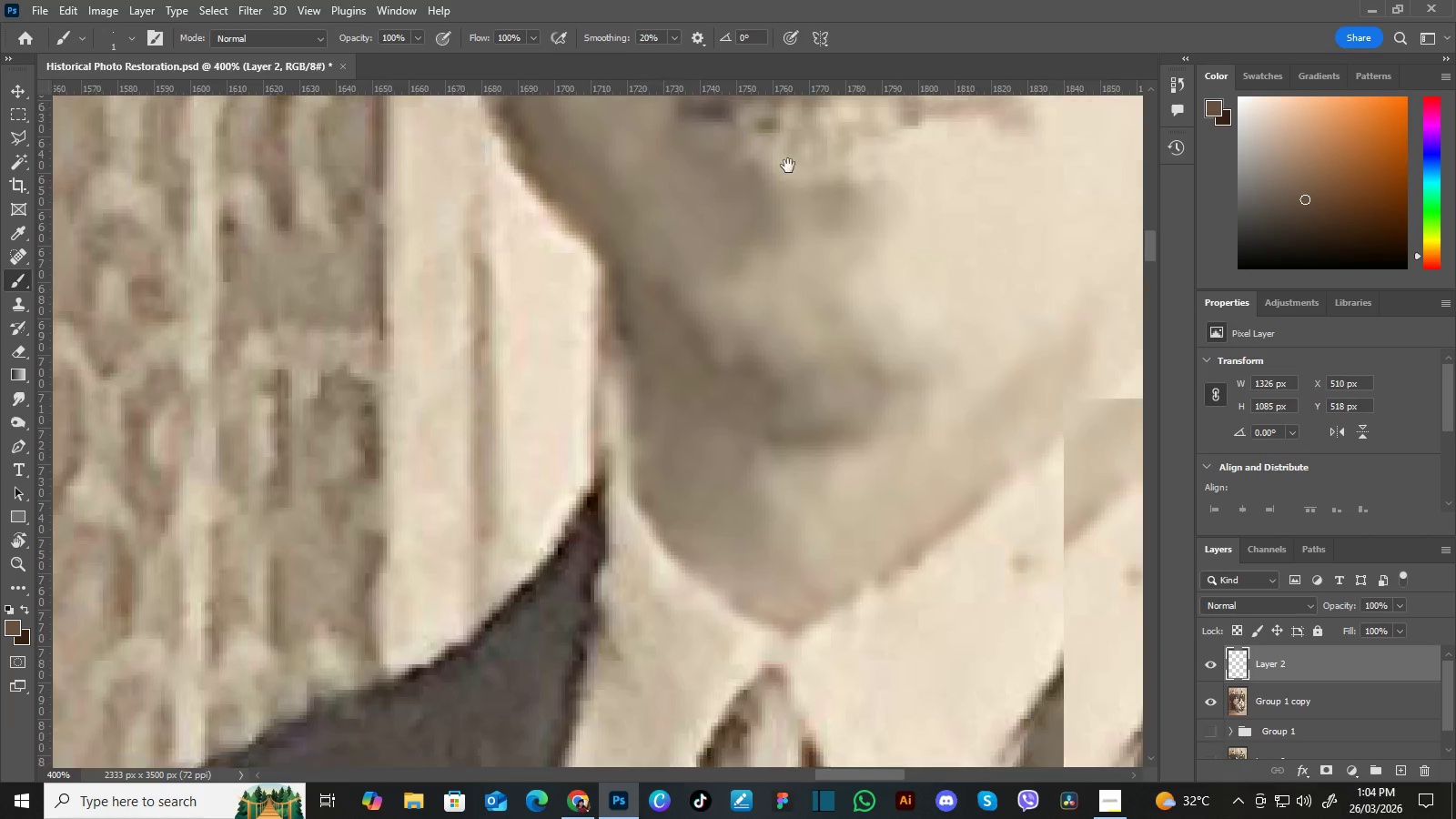 
left_click_drag(start_coordinate=[788, 166], to_coordinate=[739, 377])
 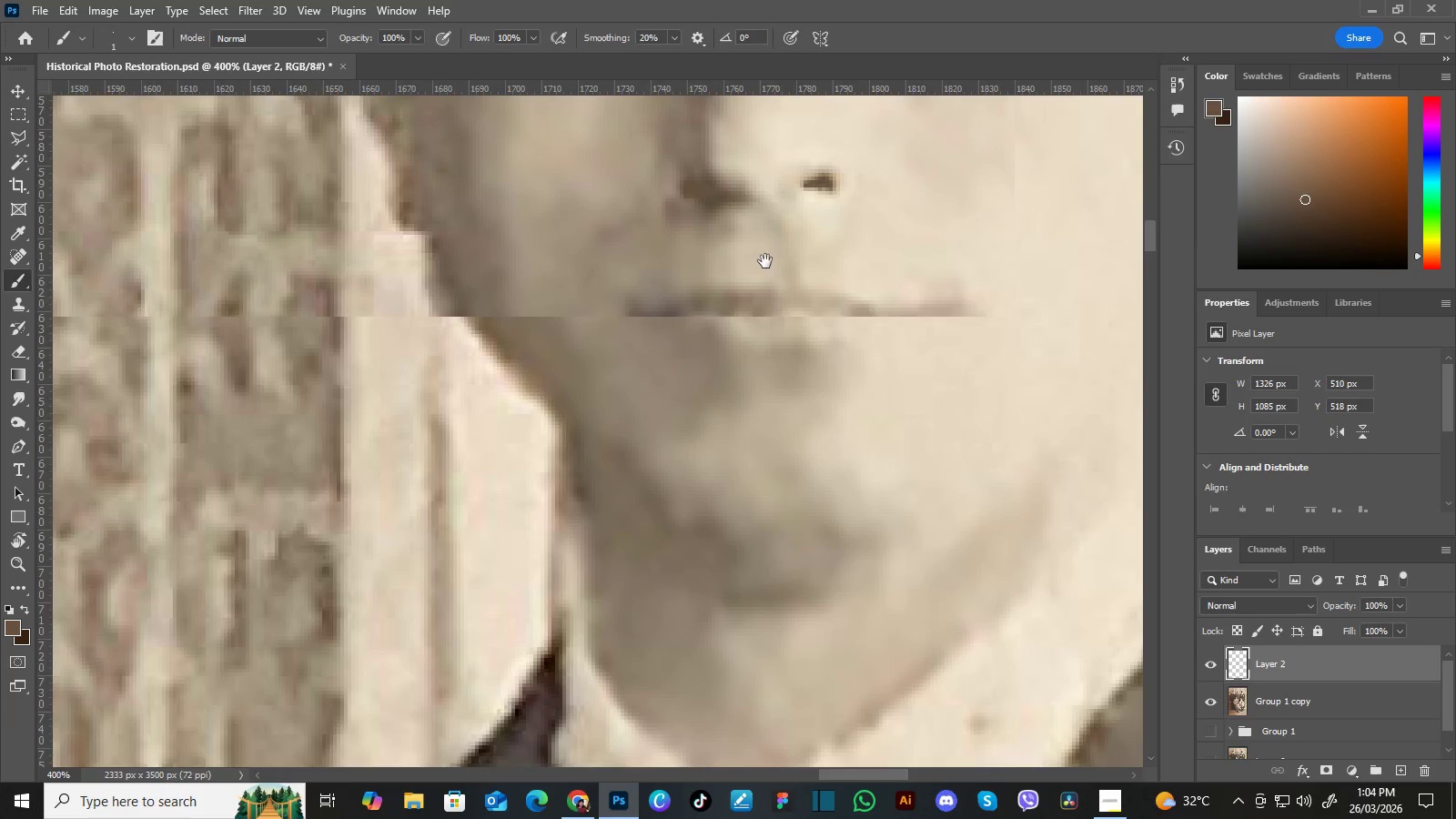 
left_click_drag(start_coordinate=[790, 203], to_coordinate=[748, 399])
 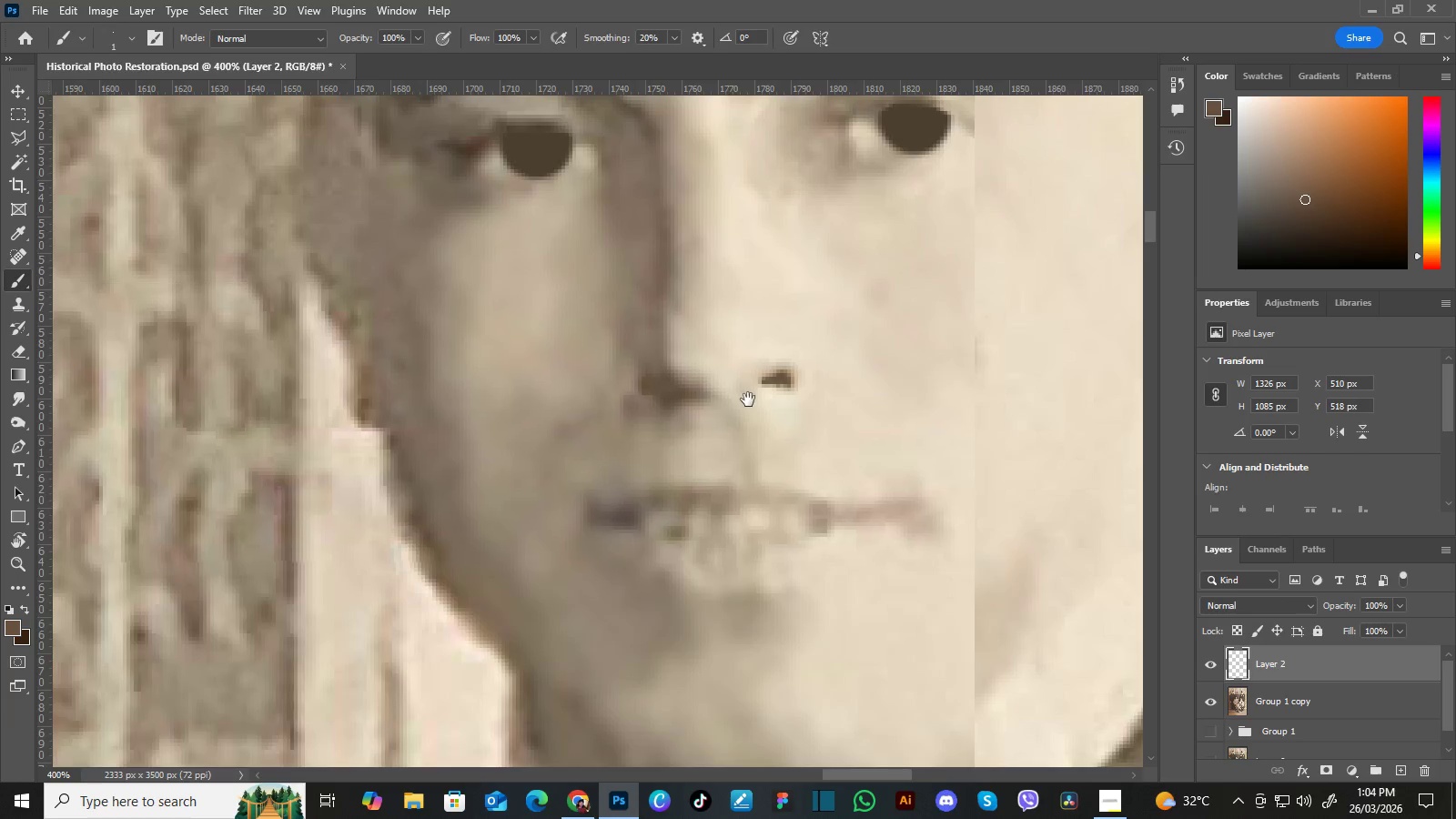 
left_click_drag(start_coordinate=[745, 223], to_coordinate=[749, 360])
 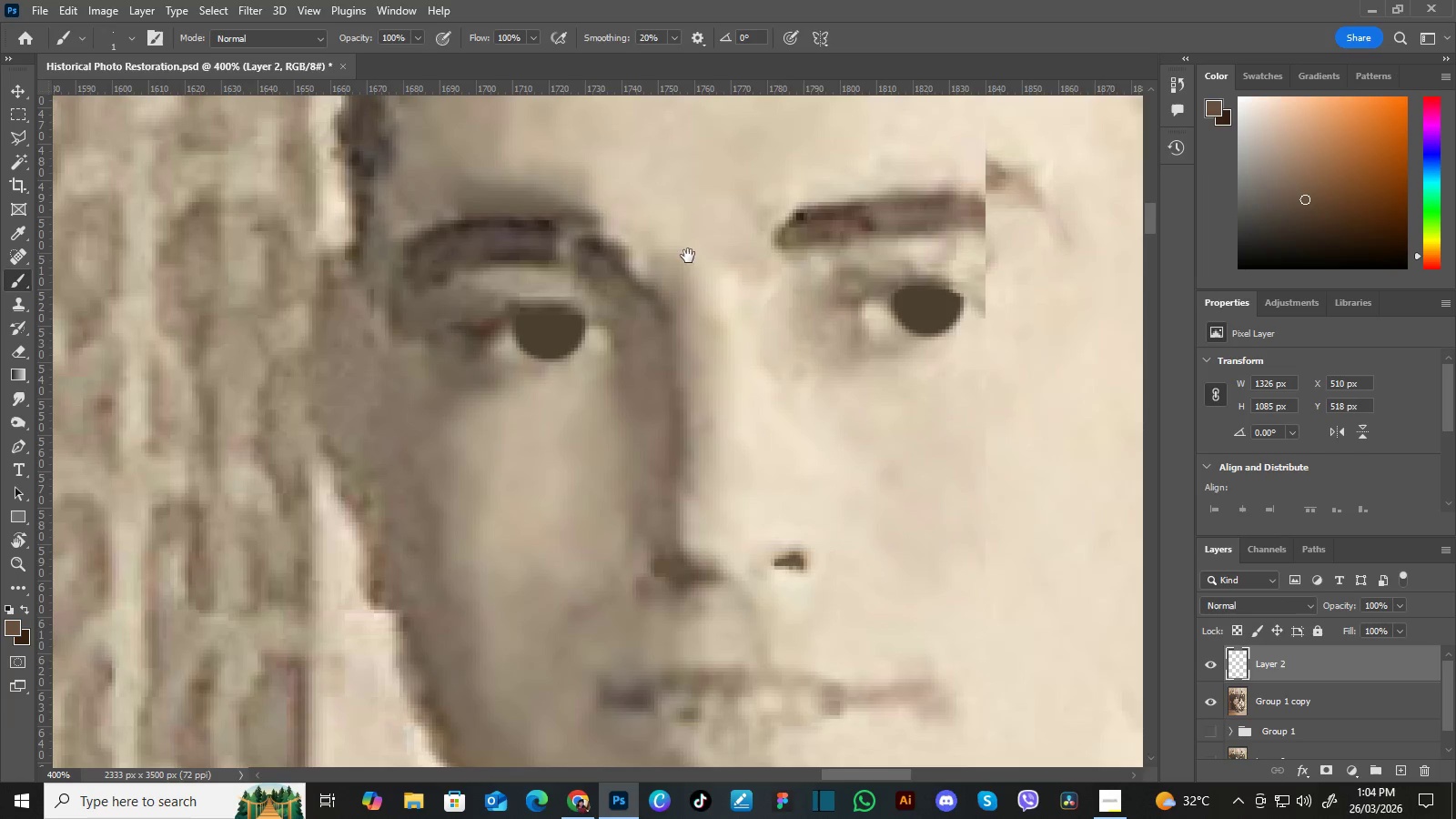 
hold_key(key=Space, duration=1.0)
 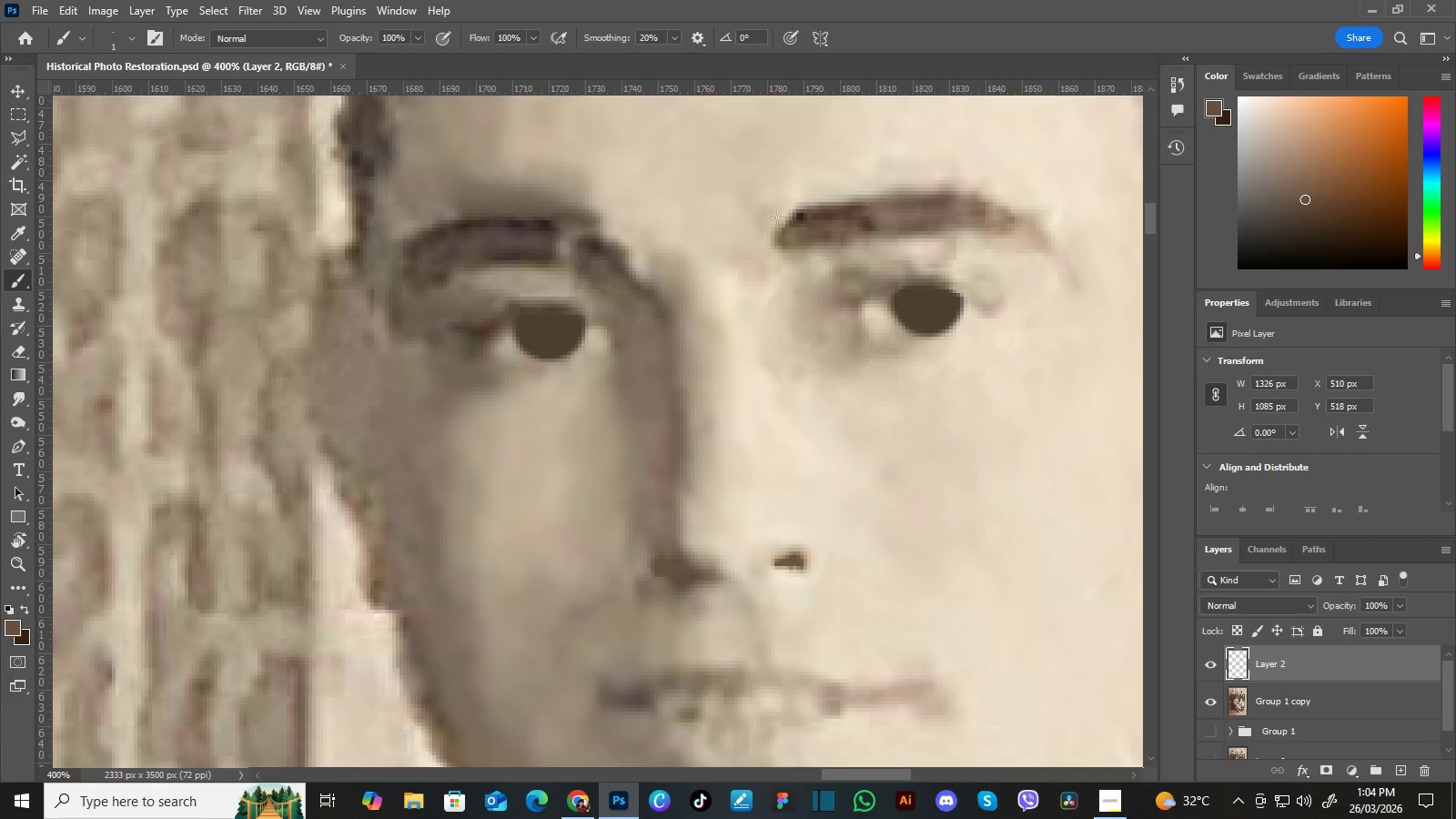 
left_click_drag(start_coordinate=[733, 268], to_coordinate=[743, 313])
 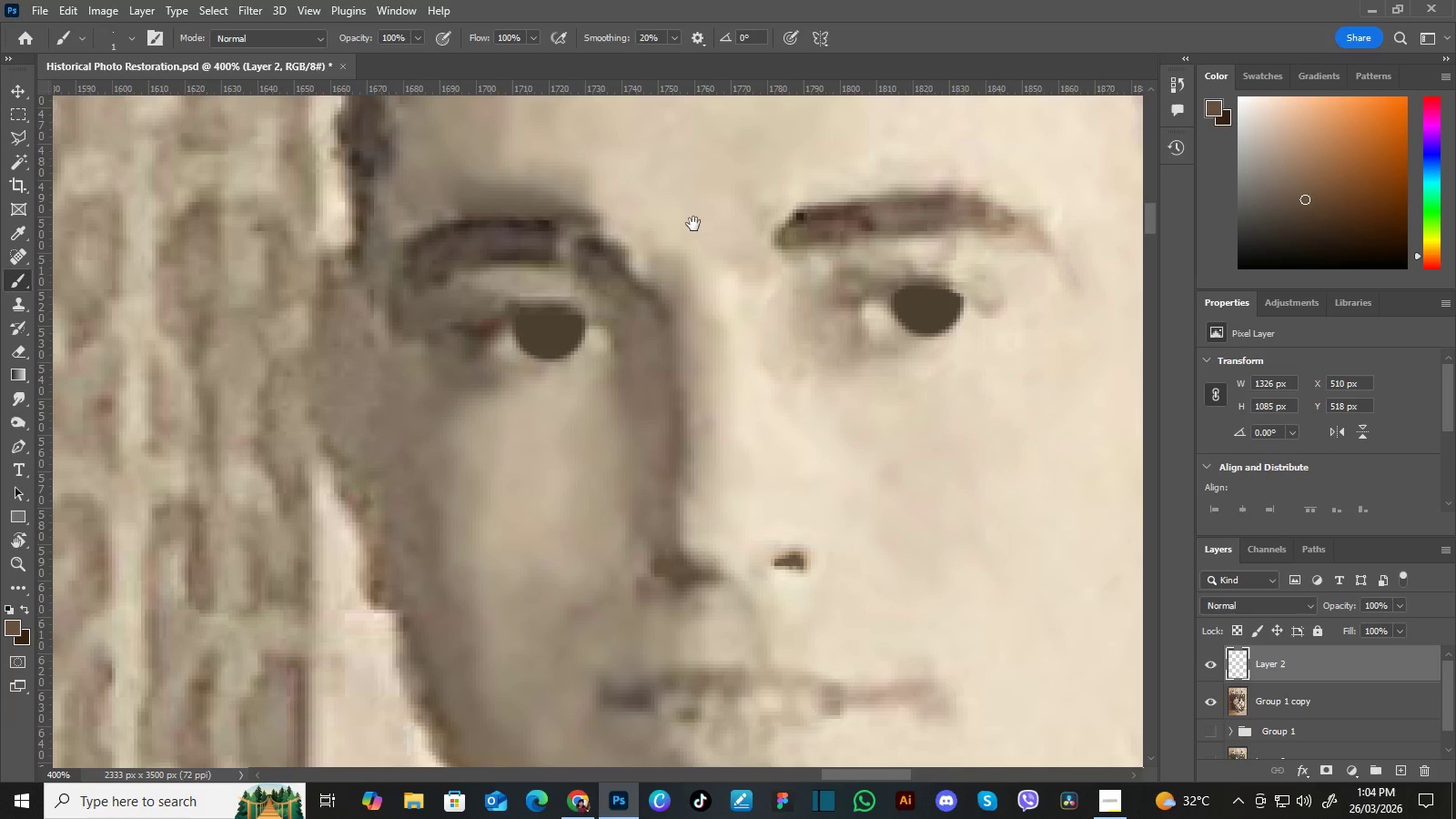 
hold_key(key=Space, duration=13.16)
 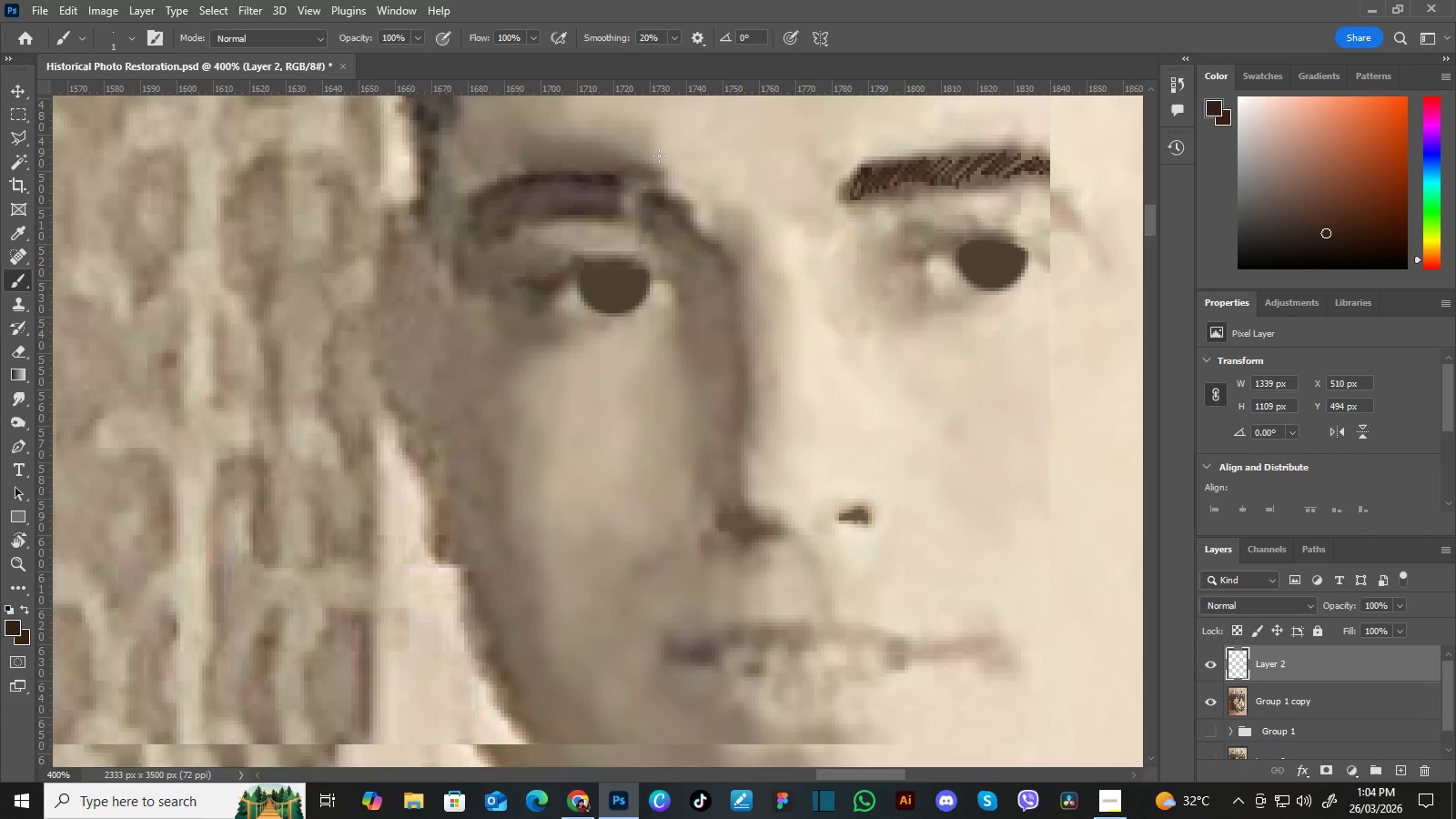 
key(I)
 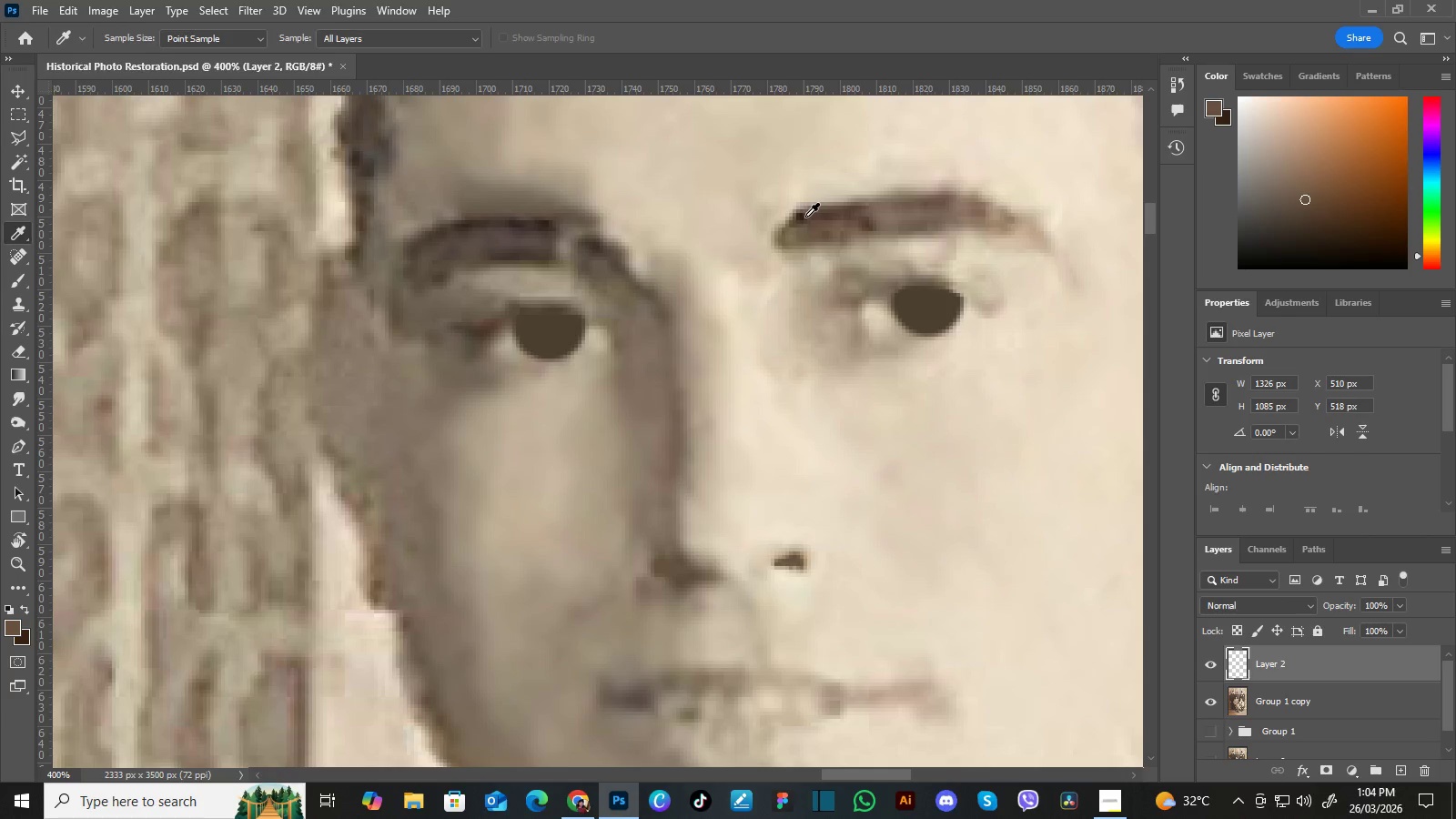 
left_click([801, 217])
 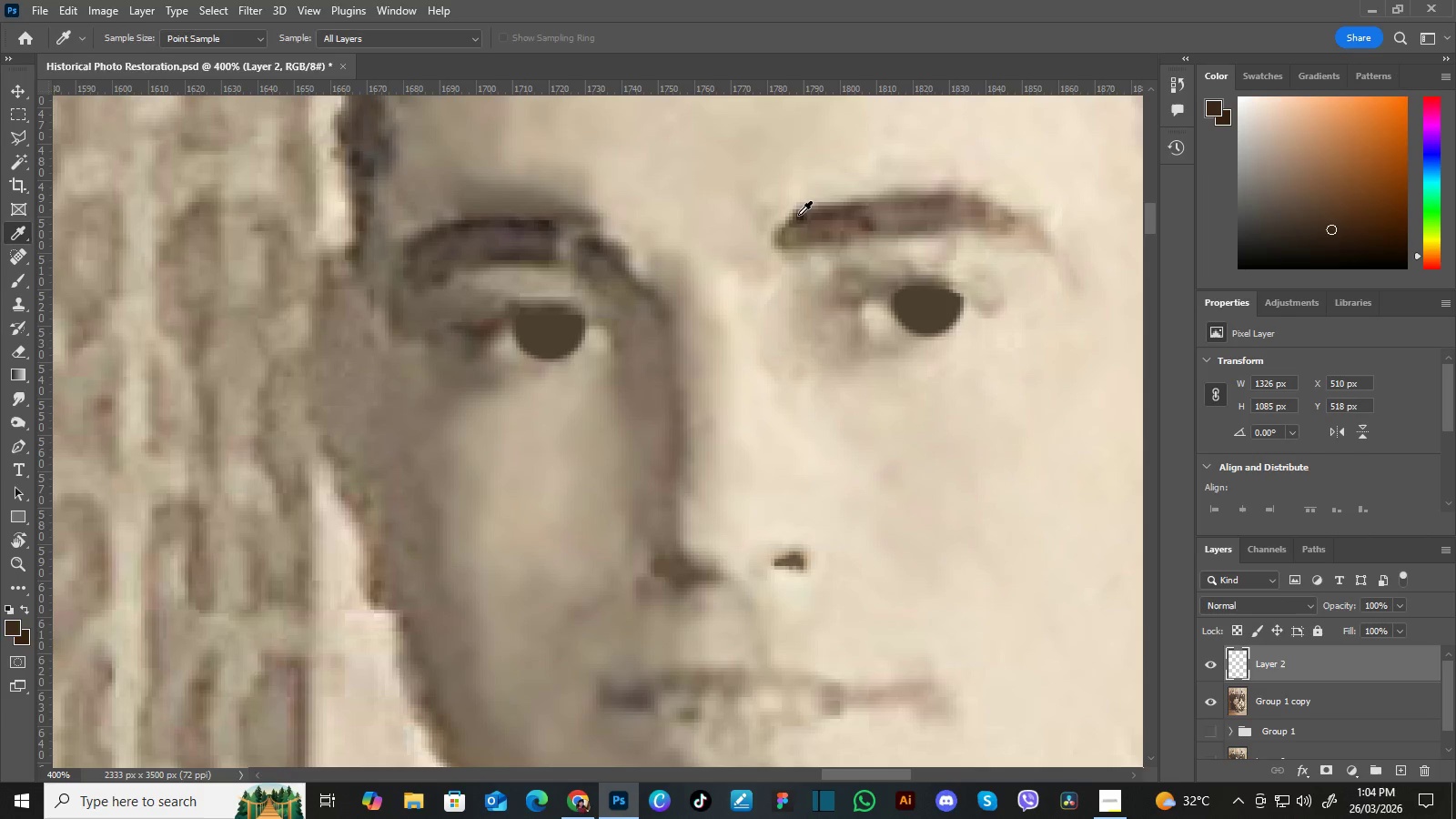 
triple_click([804, 216])
 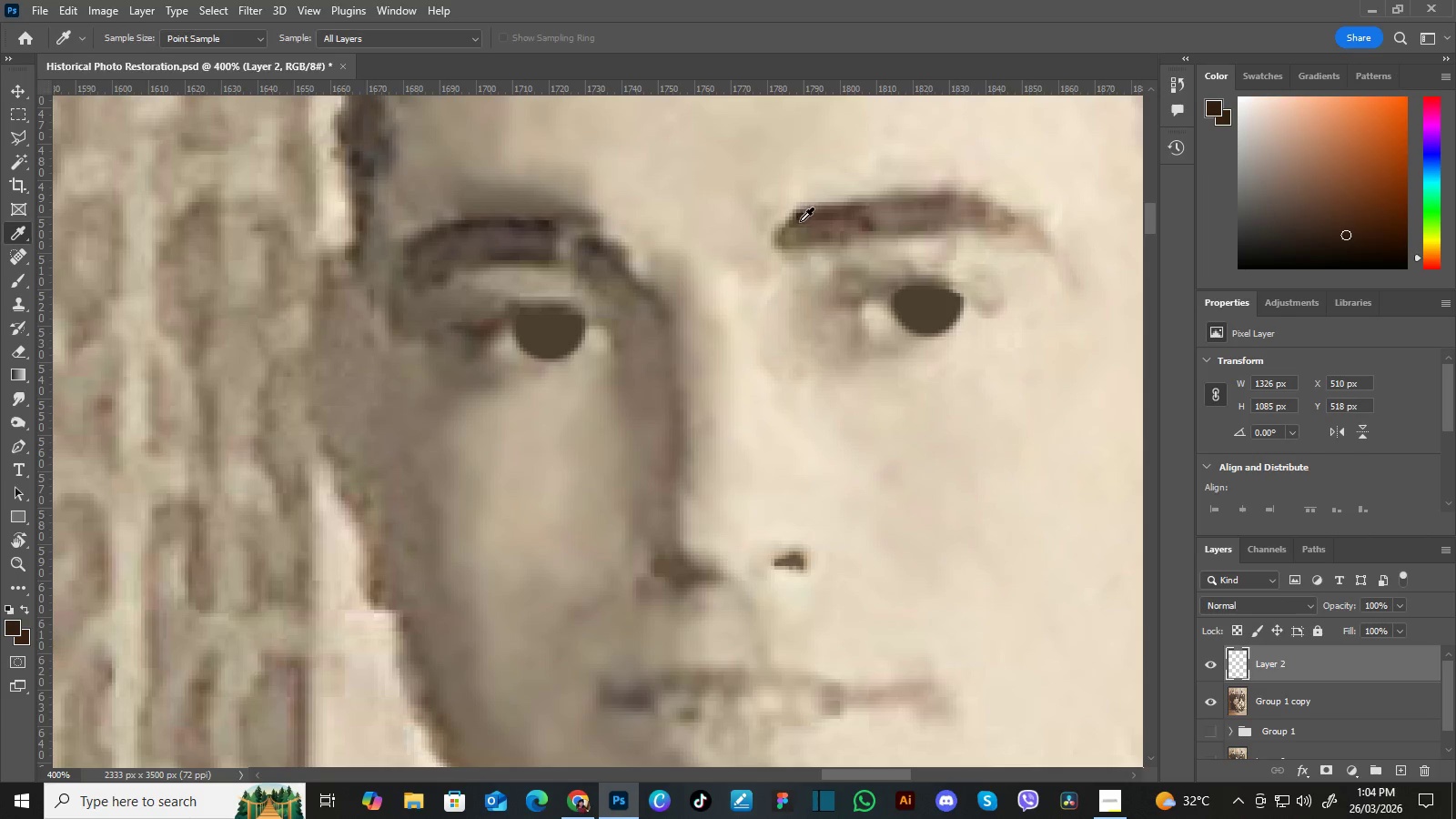 
left_click([803, 213])
 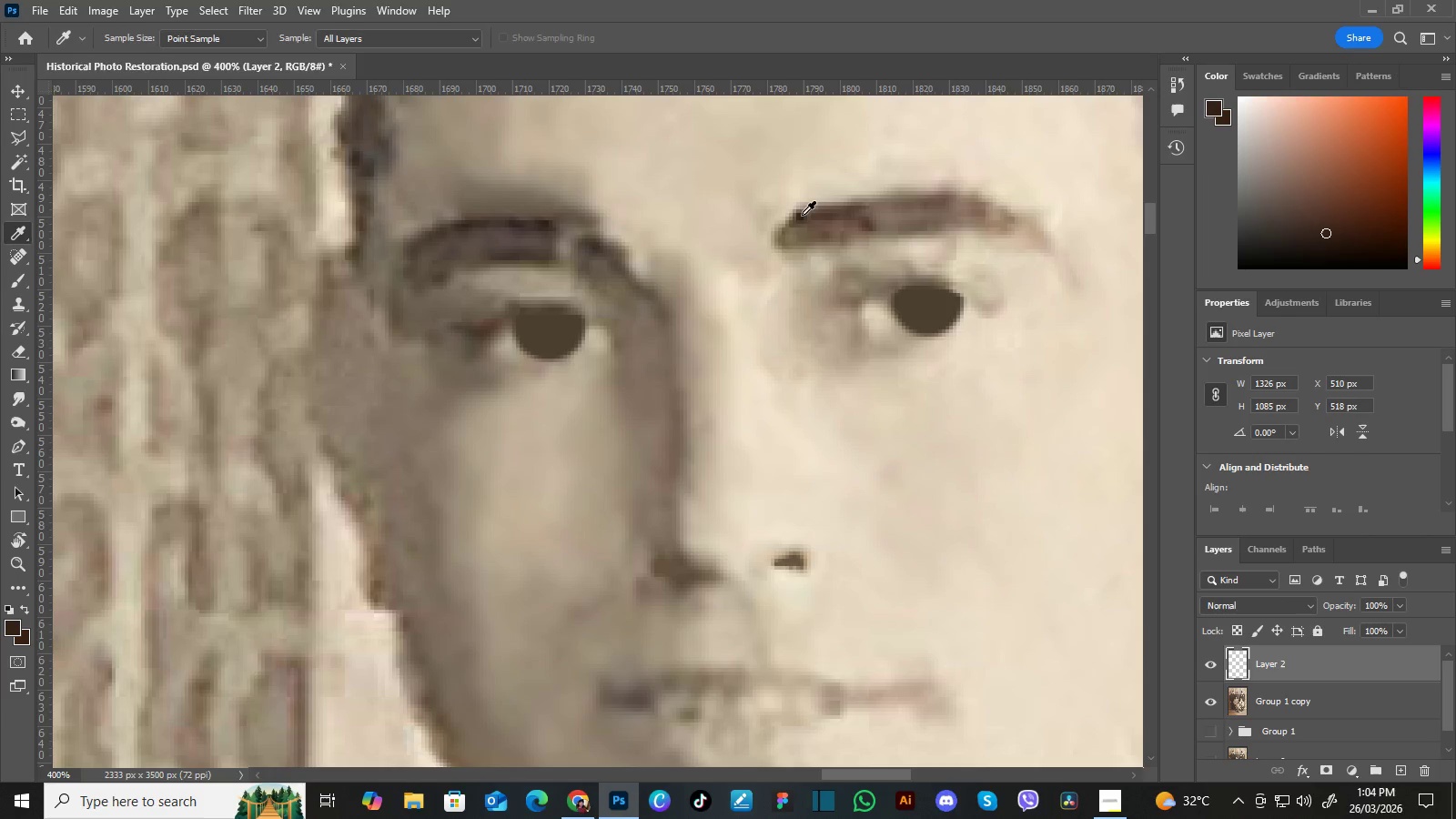 
key(B)
 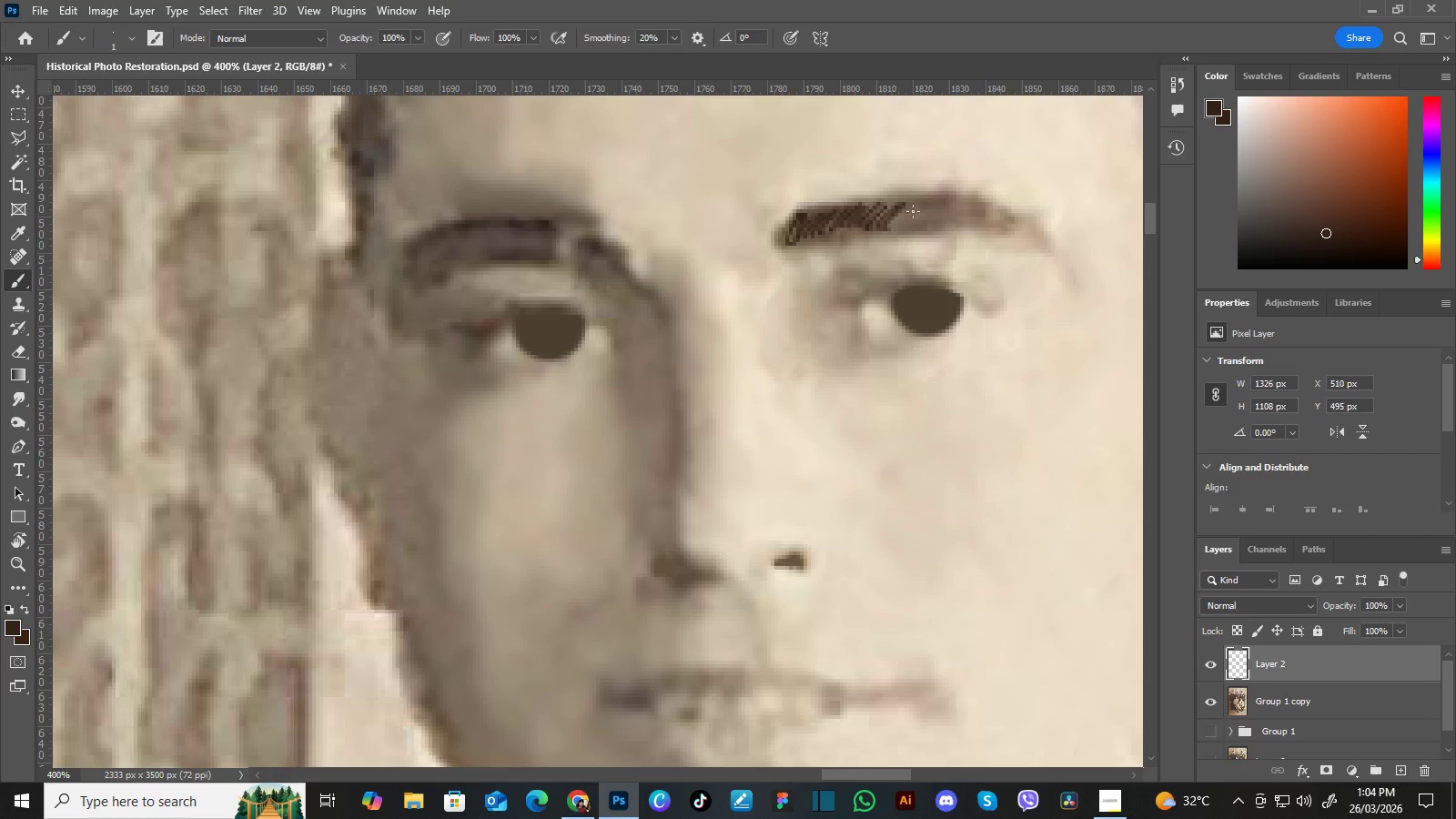 
hold_key(key=Space, duration=0.53)
 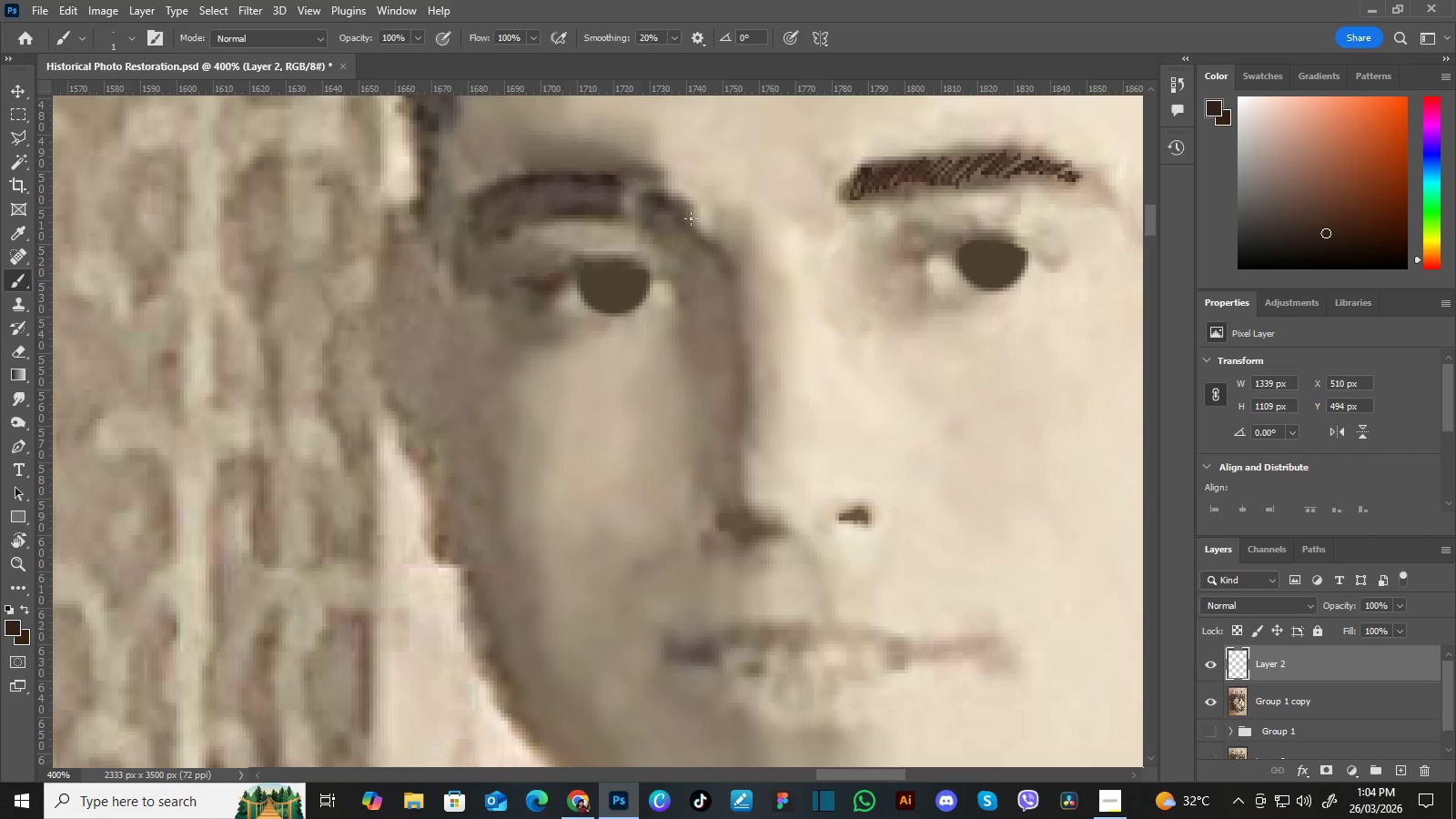 
left_click_drag(start_coordinate=[550, 219], to_coordinate=[614, 174])
 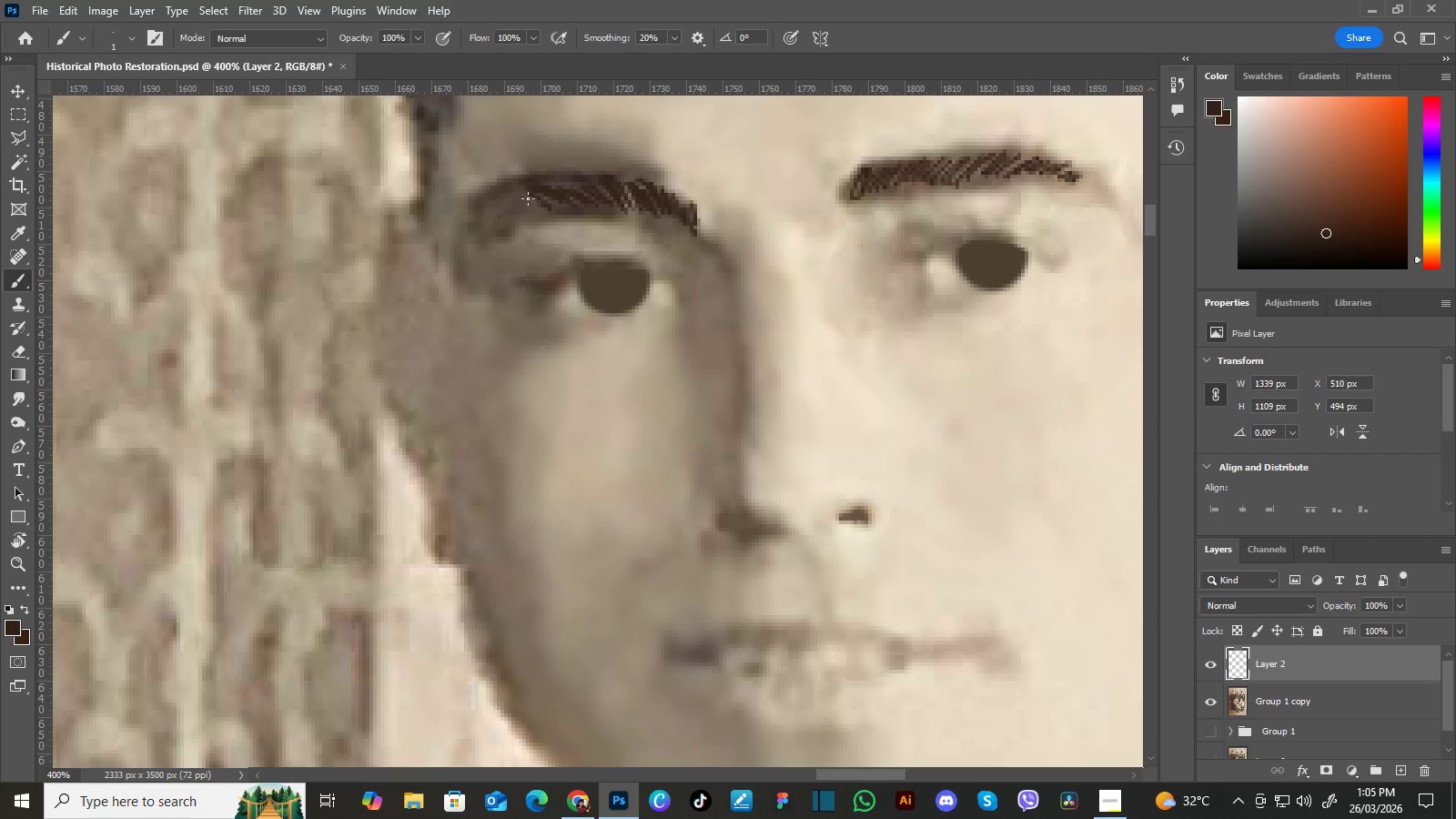 
wait(16.62)
 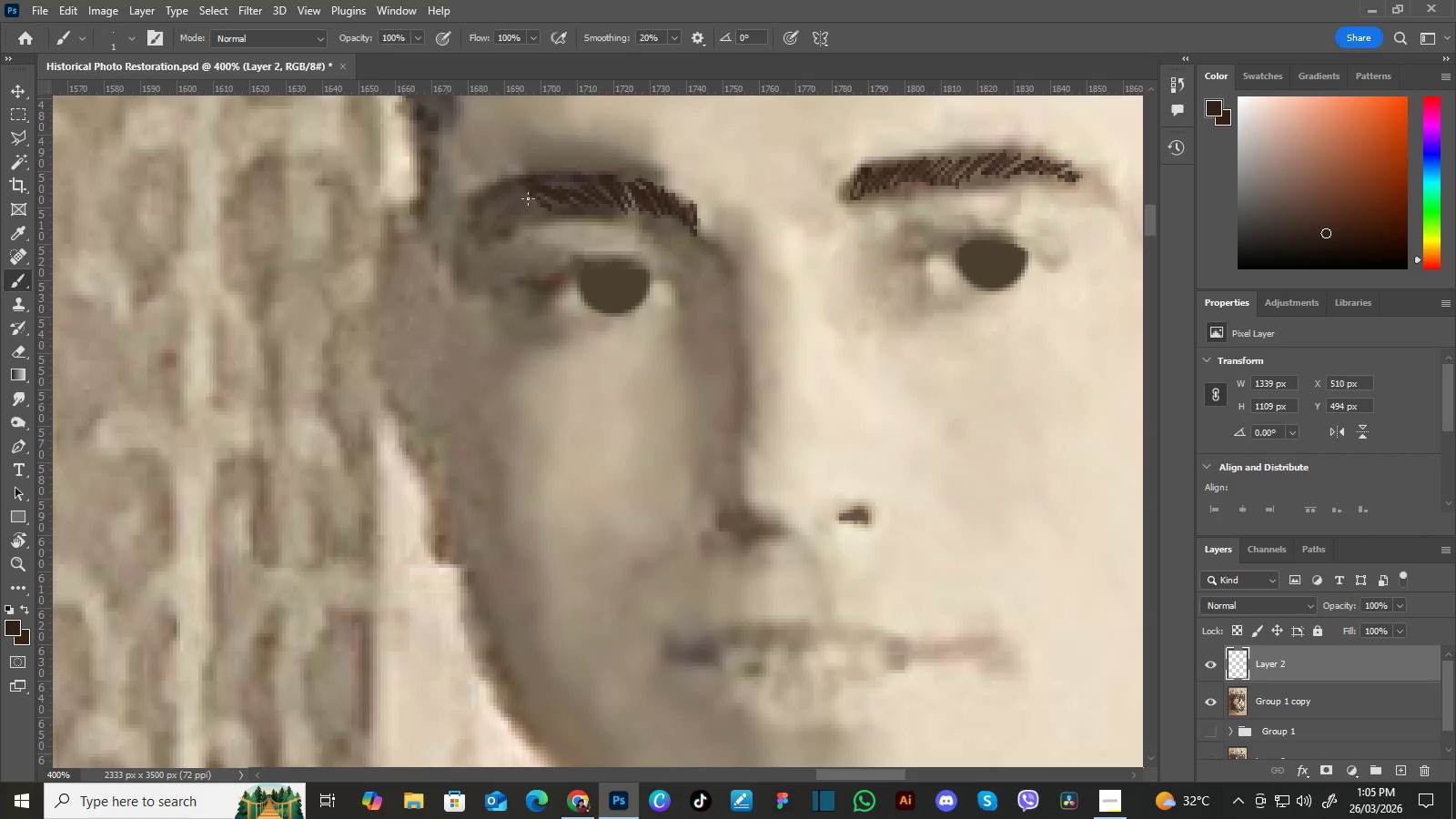 
hold_key(key=Space, duration=1.2)
 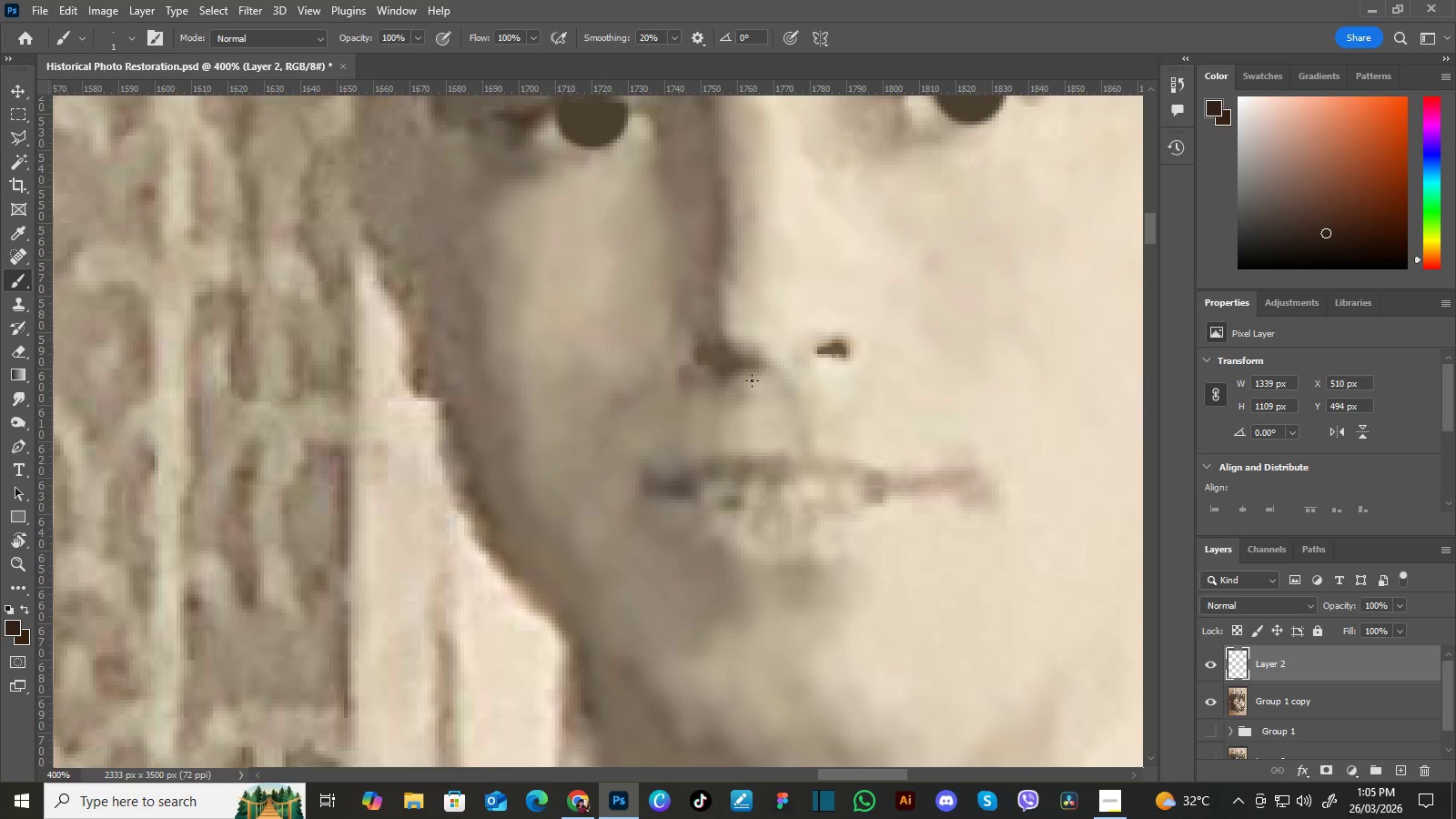 
left_click_drag(start_coordinate=[709, 364], to_coordinate=[682, 285])
 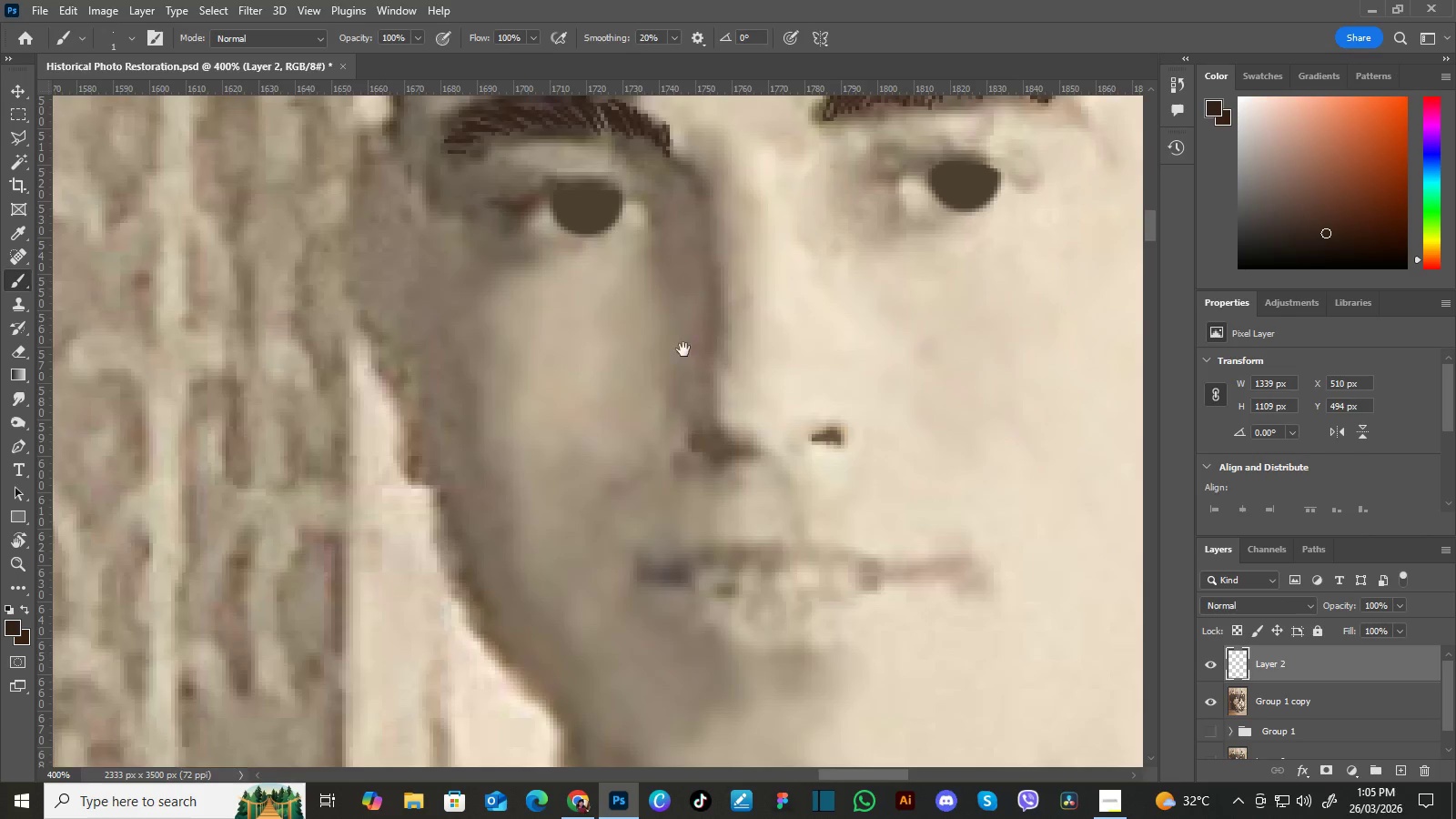 
left_click_drag(start_coordinate=[692, 385], to_coordinate=[697, 298])
 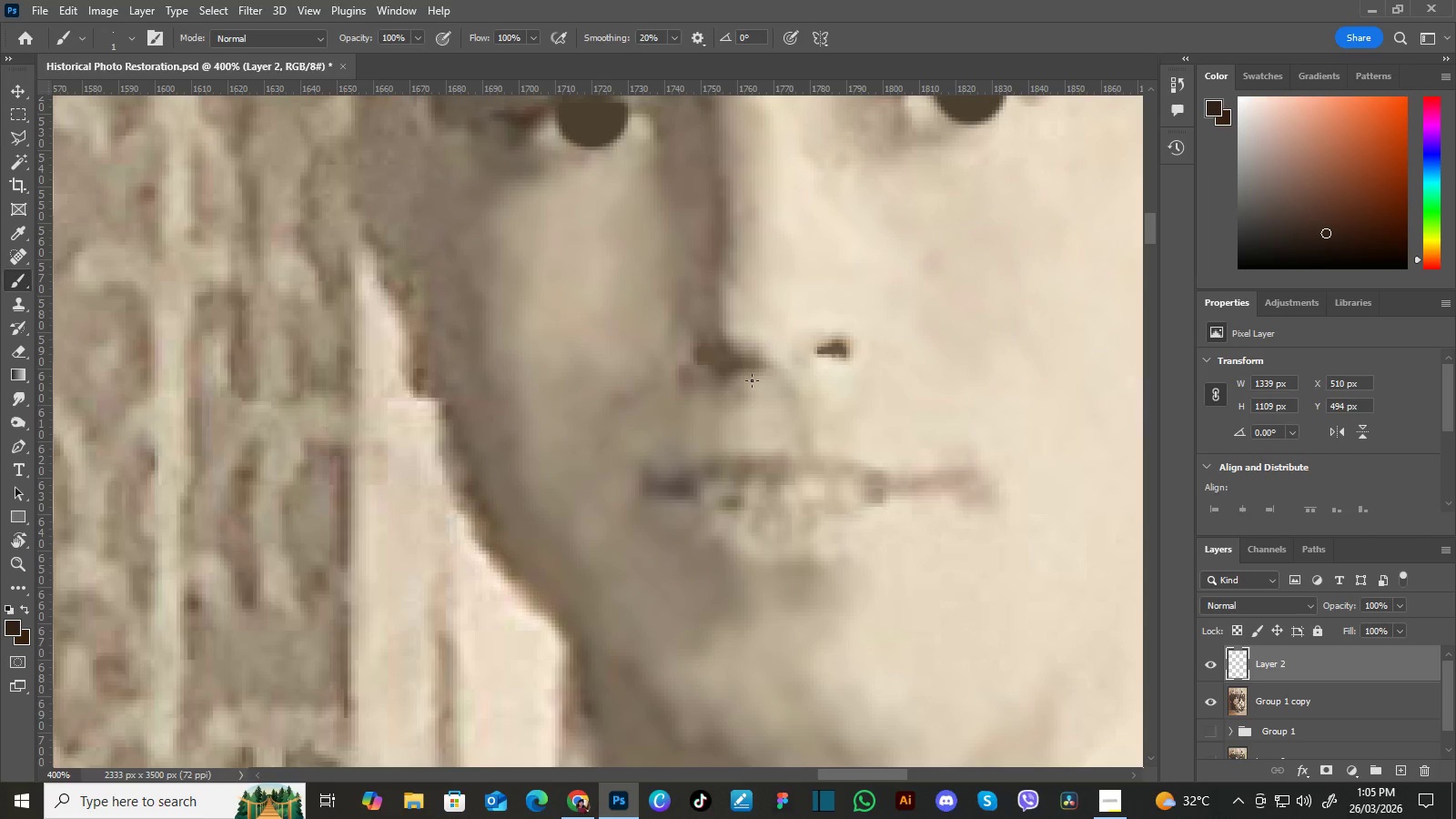 
key(Control+Minus)
 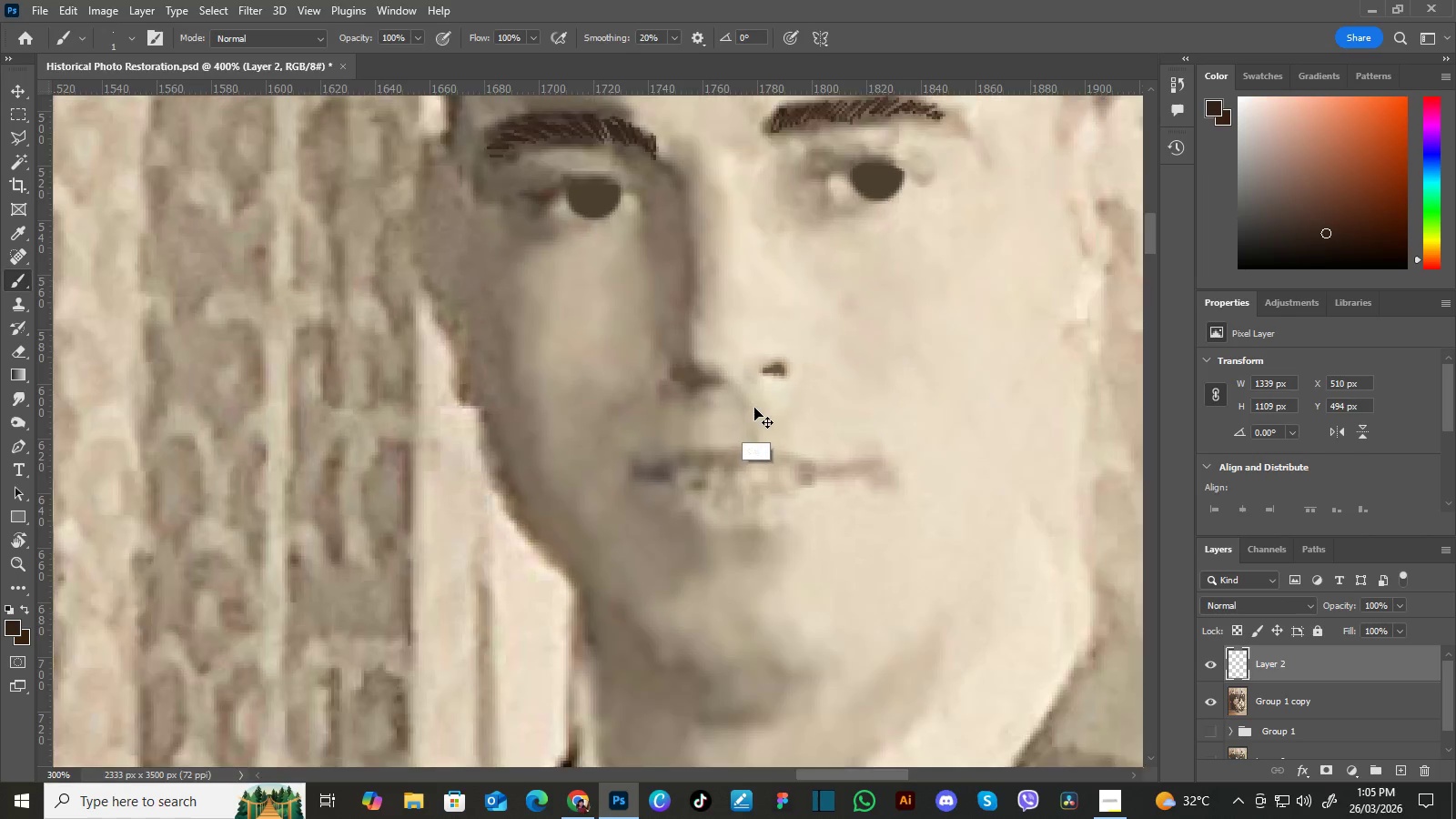 
key(Control+Minus)
 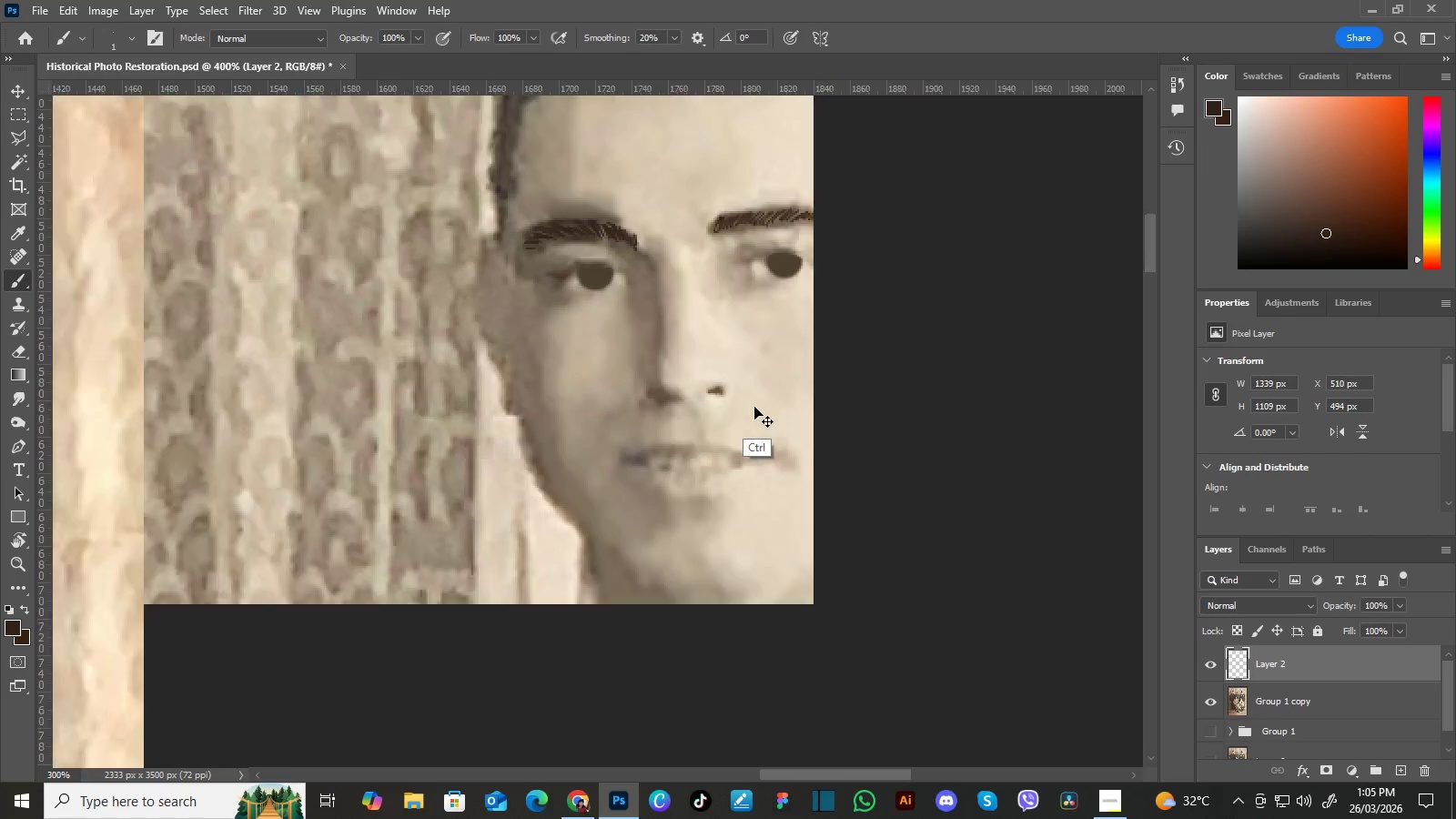 
key(Control+Minus)
 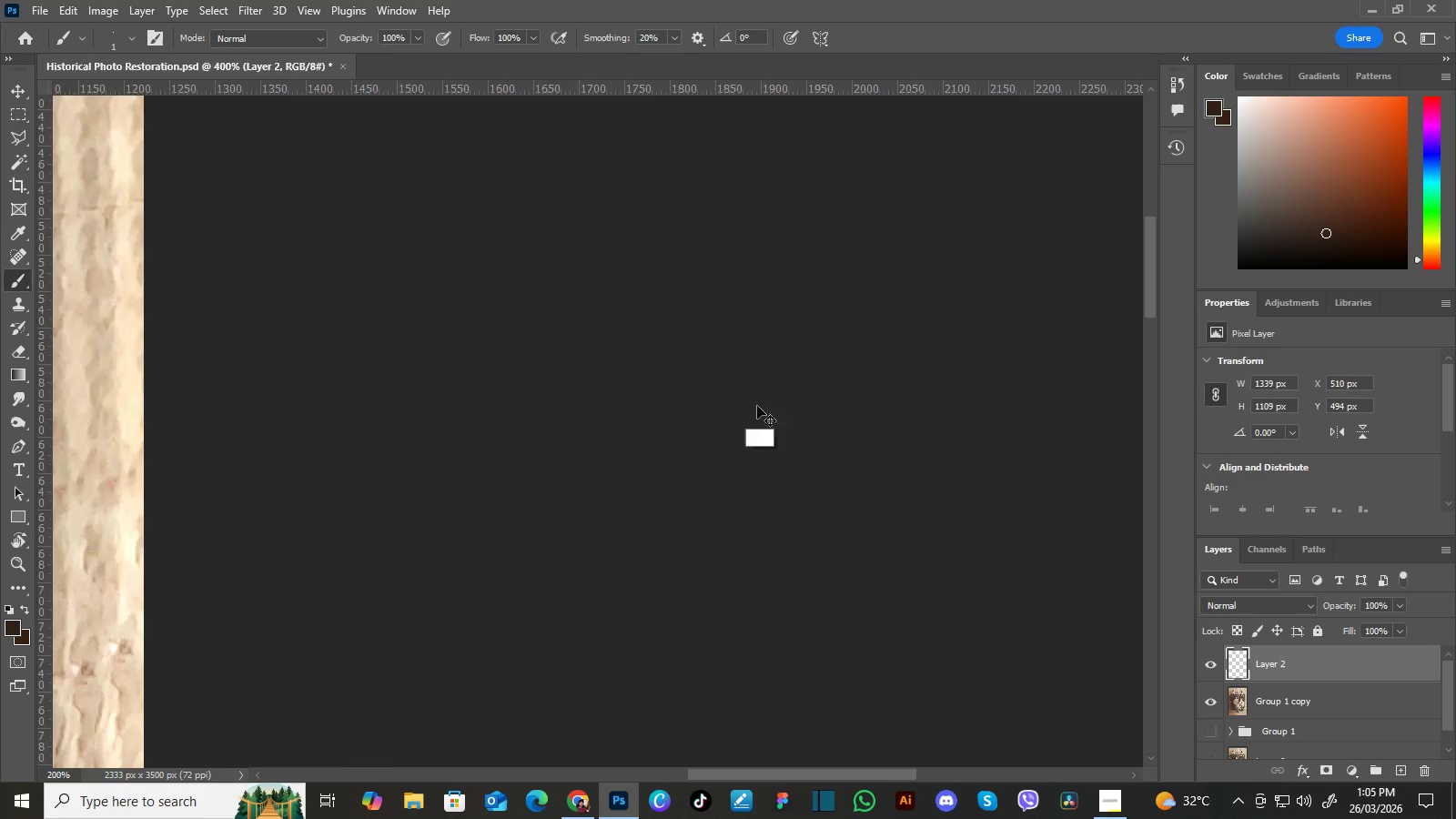 
key(Control+Minus)
 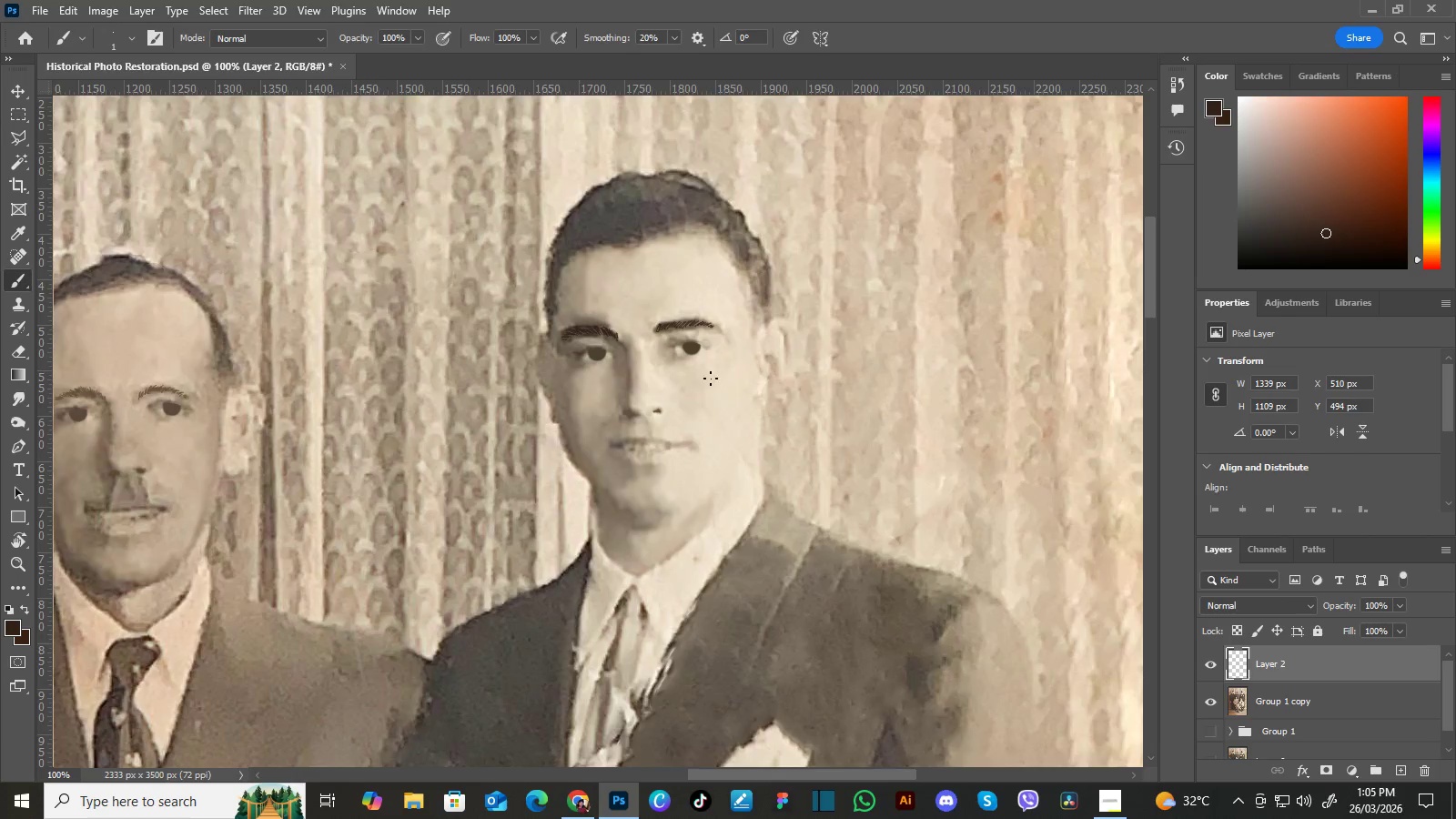 
hold_key(key=Space, duration=1.53)
 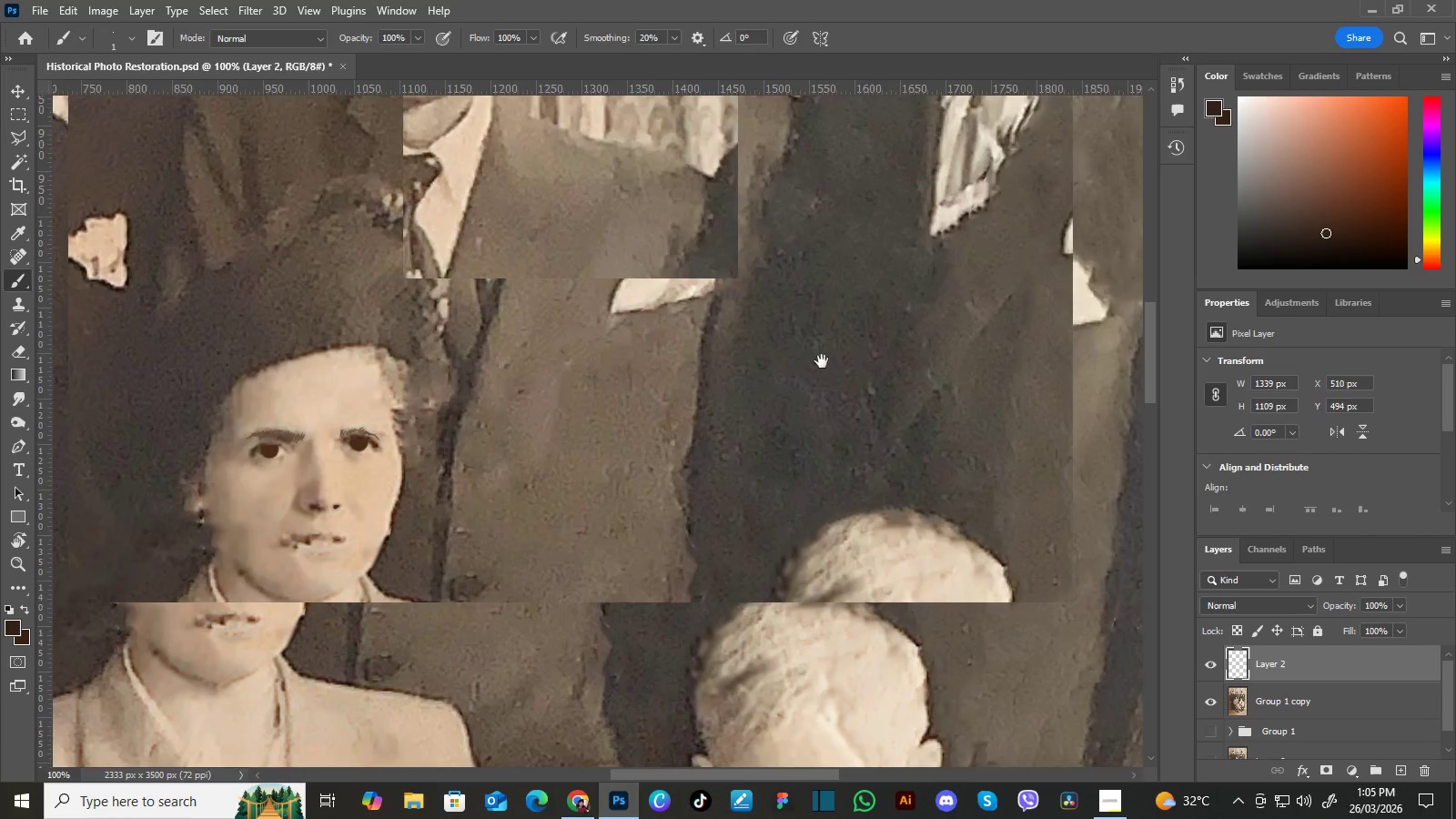 
left_click_drag(start_coordinate=[662, 494], to_coordinate=[750, 326])
 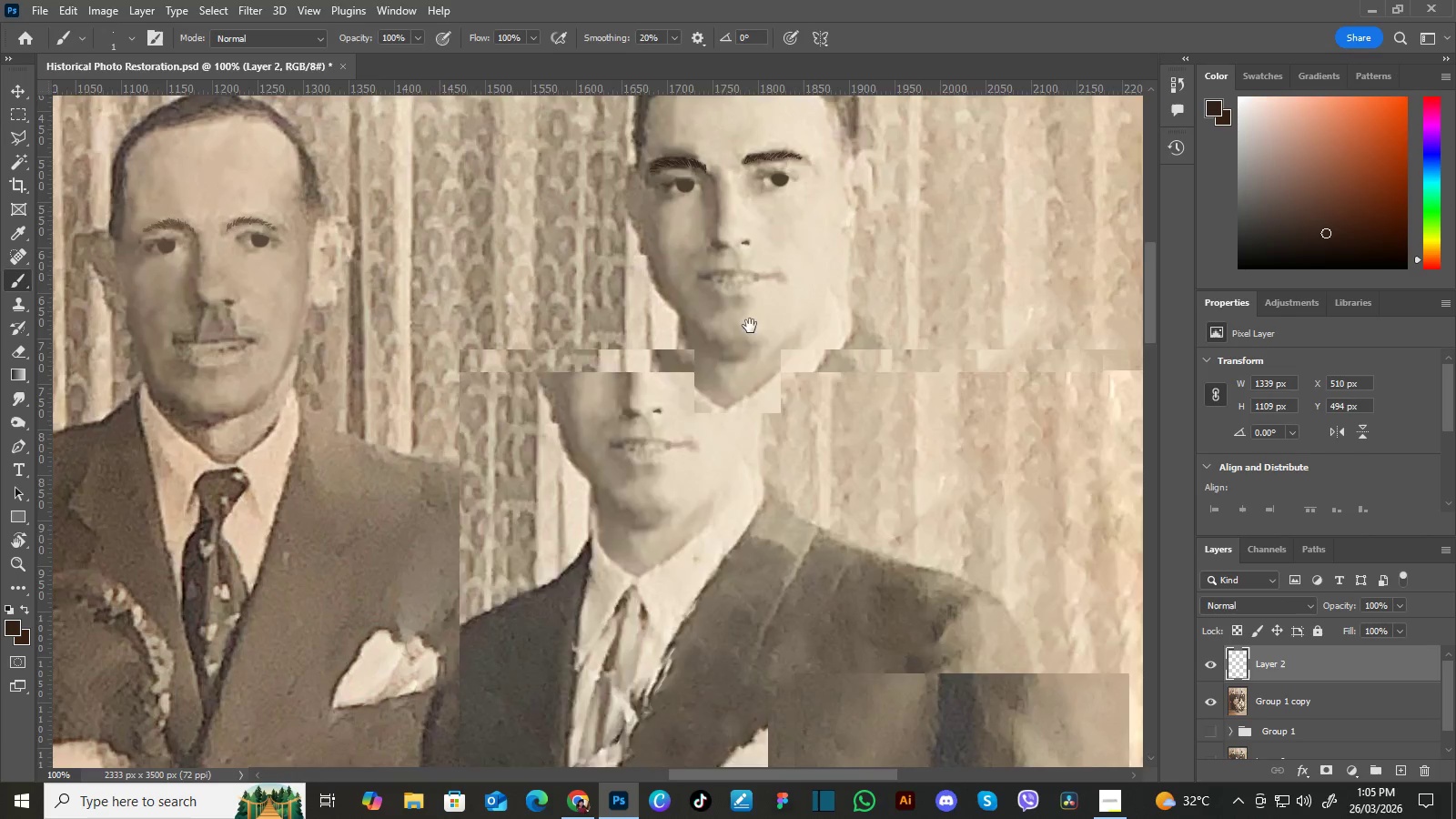 
left_click_drag(start_coordinate=[679, 462], to_coordinate=[784, 299])
 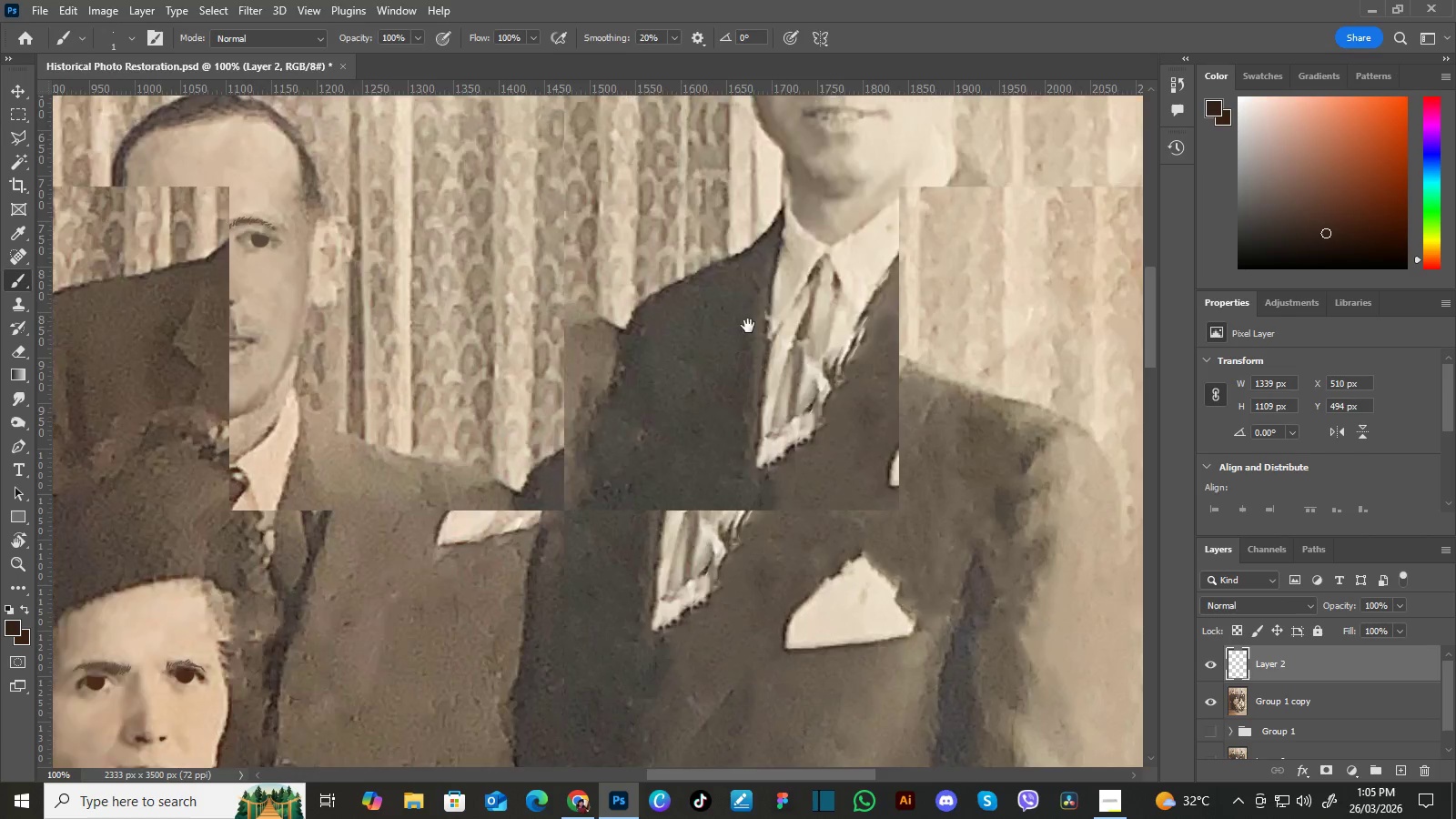 
left_click_drag(start_coordinate=[722, 422], to_coordinate=[801, 289])
 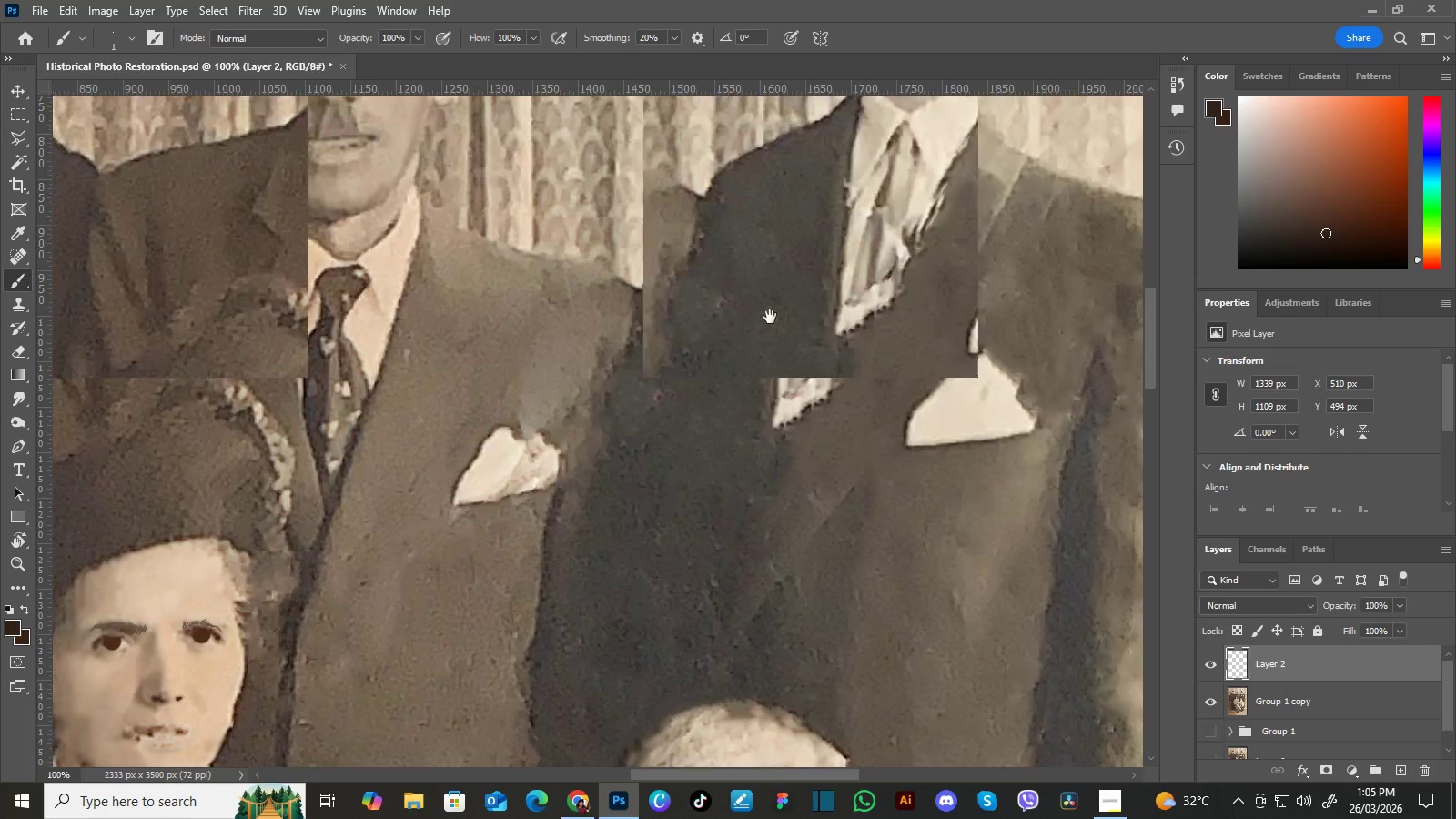 
hold_key(key=Space, duration=1.51)
 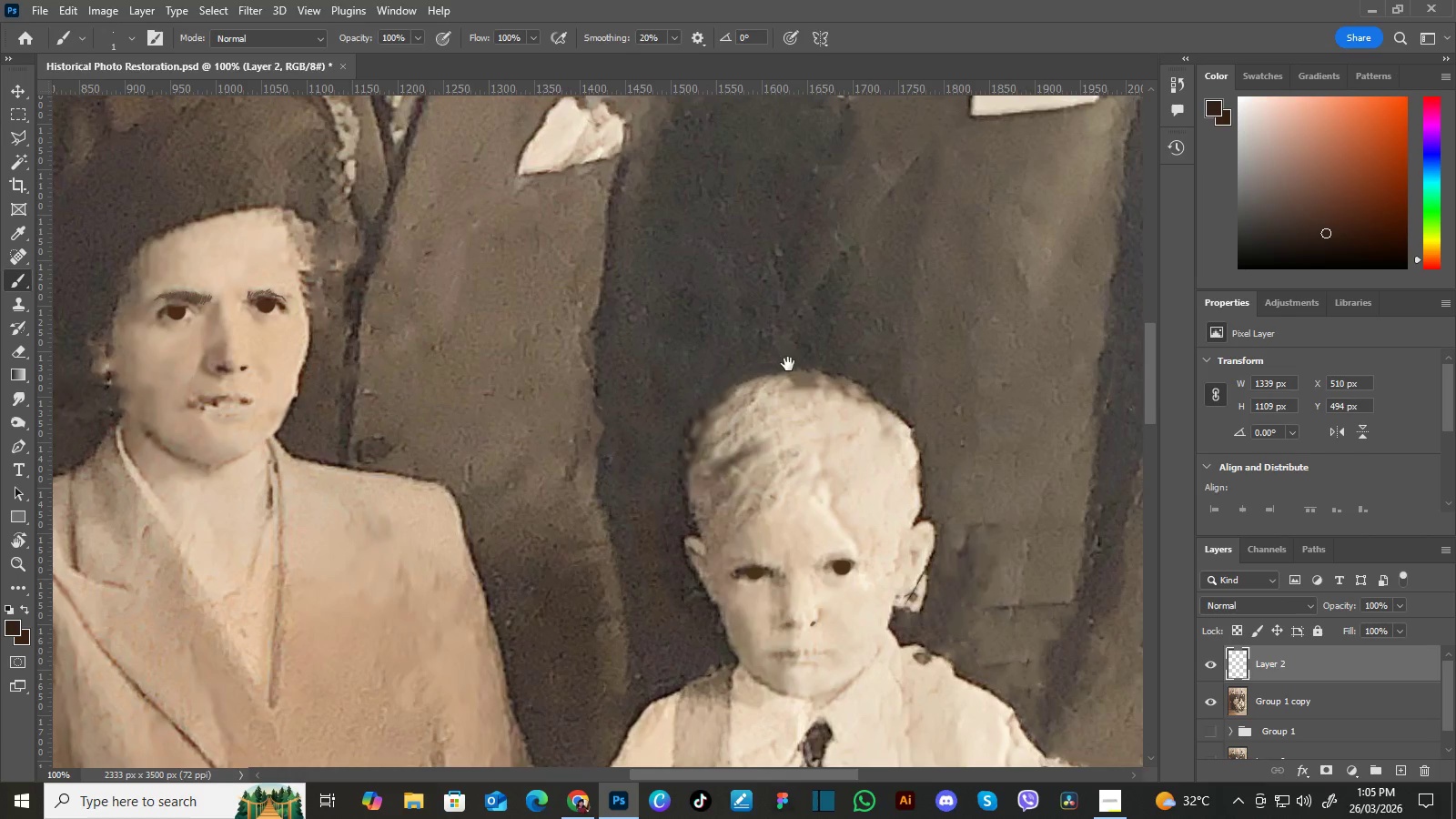 
left_click_drag(start_coordinate=[717, 403], to_coordinate=[812, 304])
 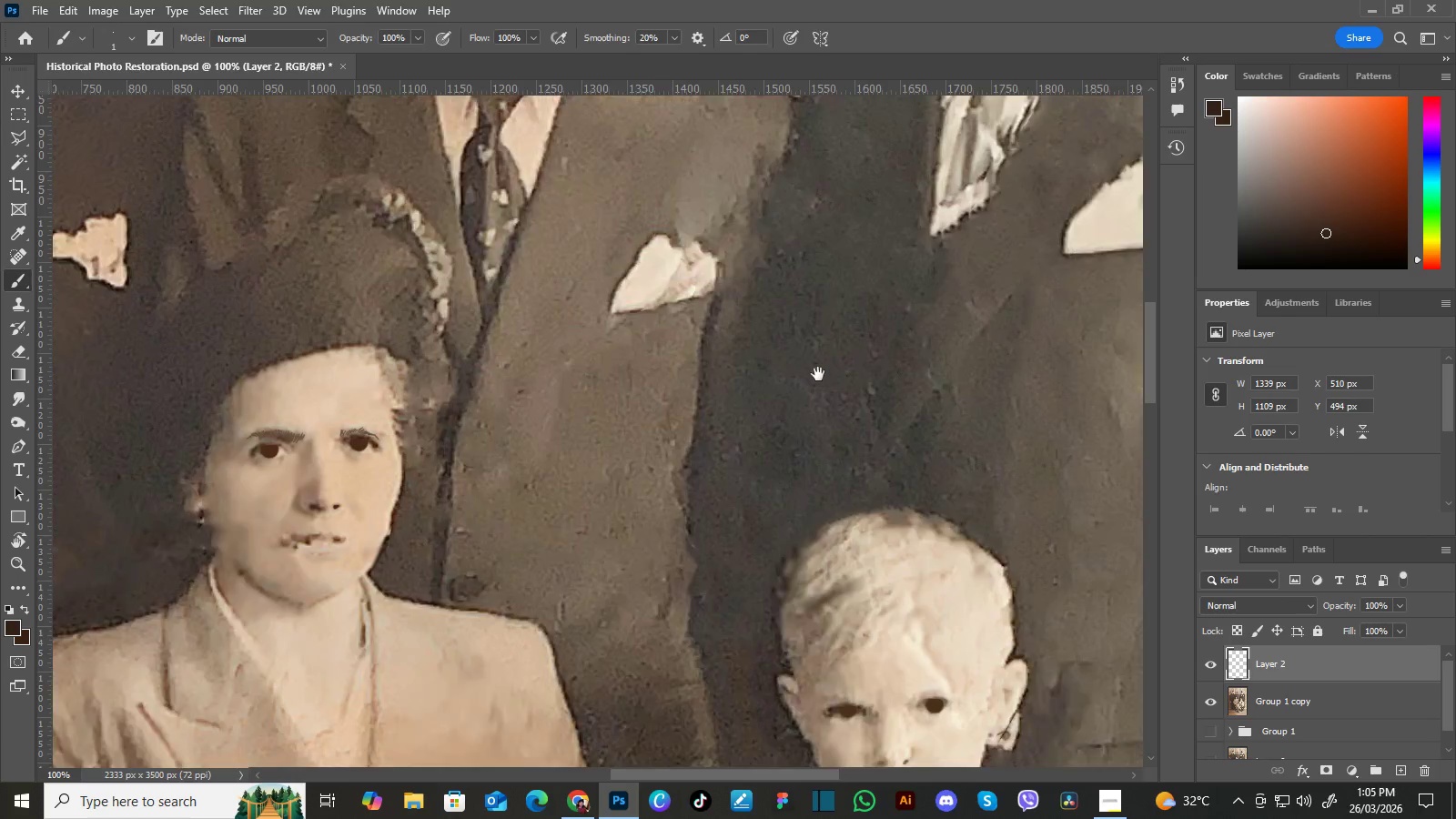 
left_click_drag(start_coordinate=[814, 400], to_coordinate=[752, 318])
 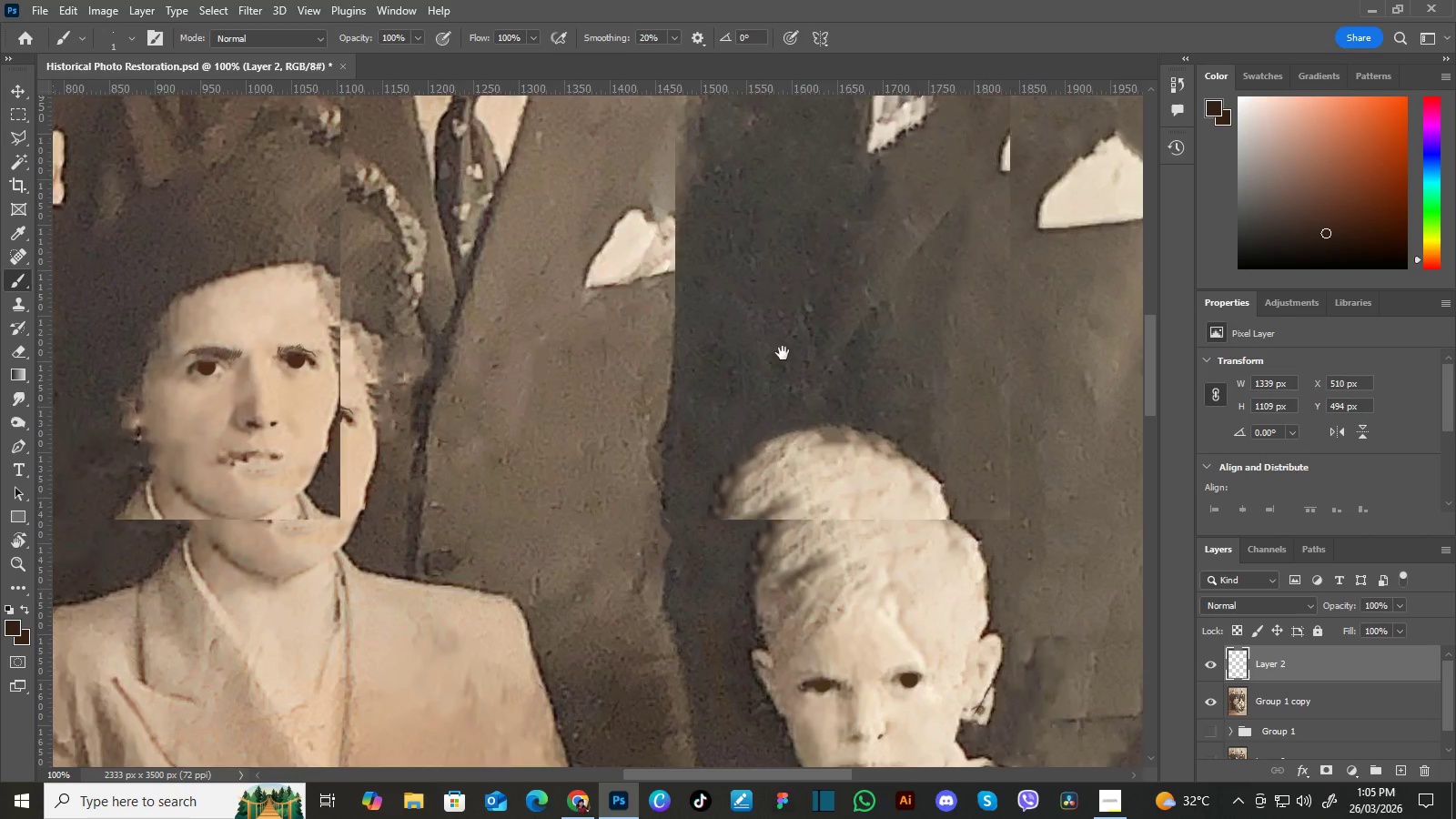 
left_click_drag(start_coordinate=[794, 383], to_coordinate=[764, 328])
 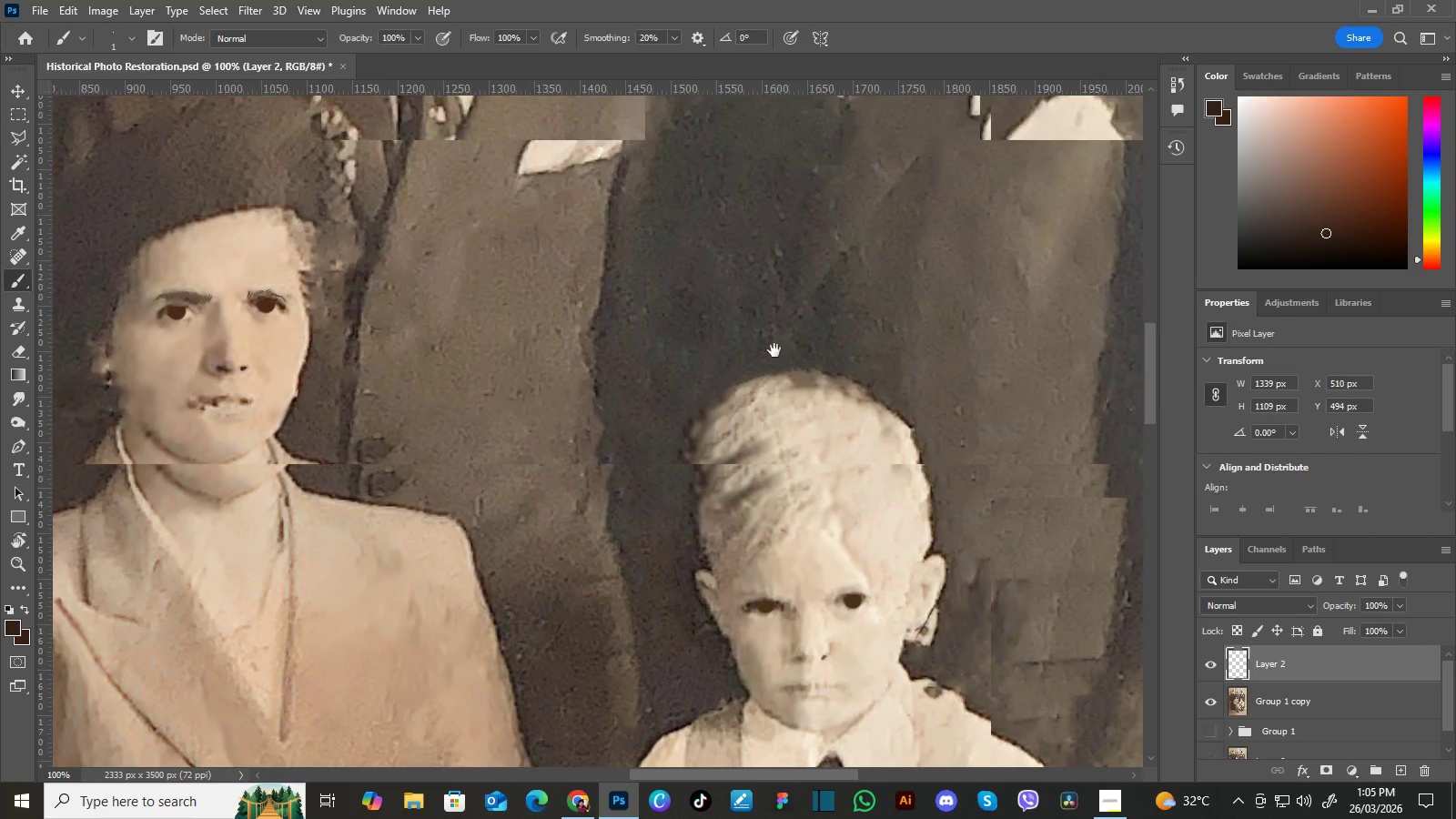 
hold_key(key=Space, duration=1.52)
 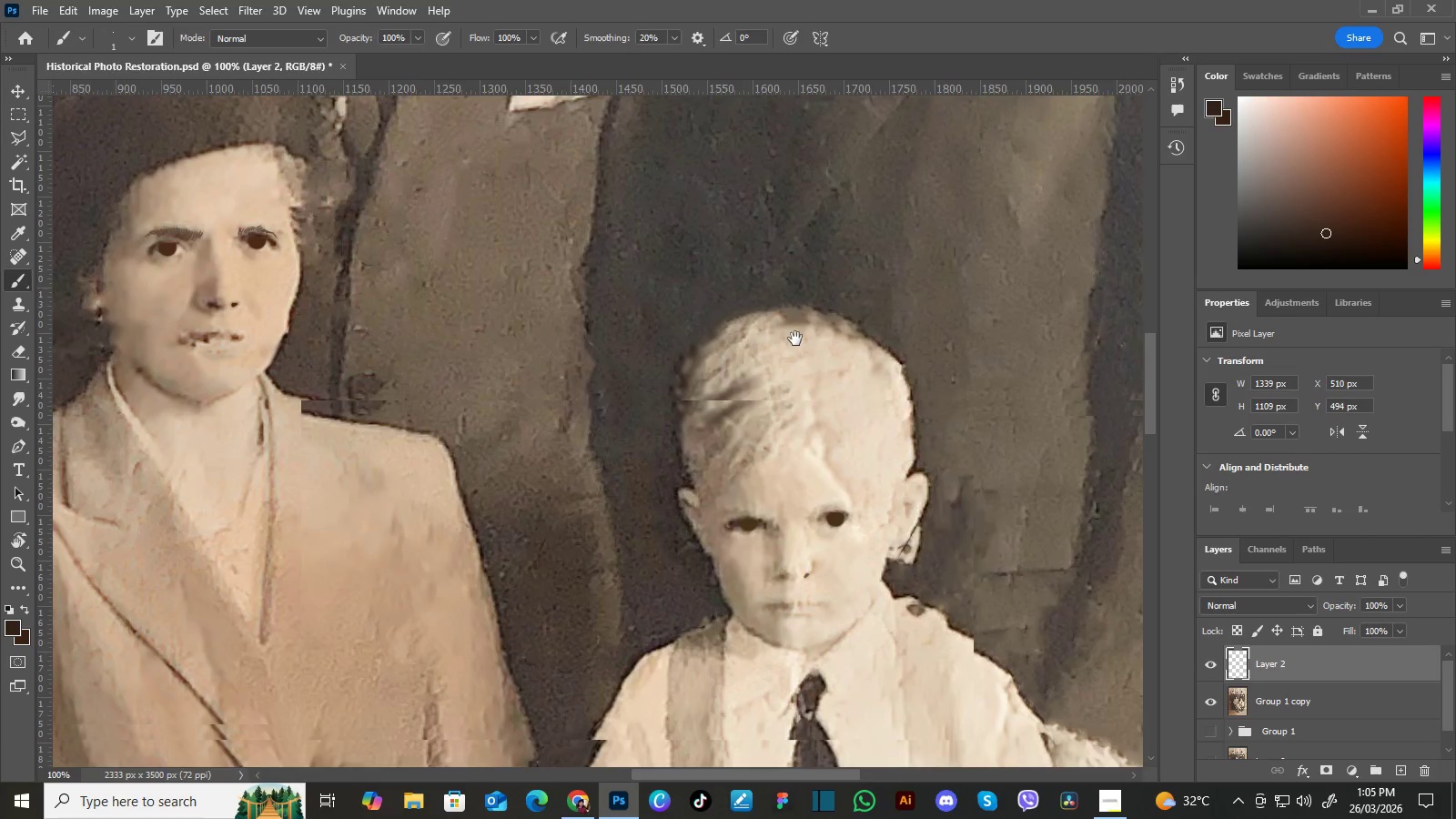 
left_click_drag(start_coordinate=[788, 364], to_coordinate=[786, 330])
 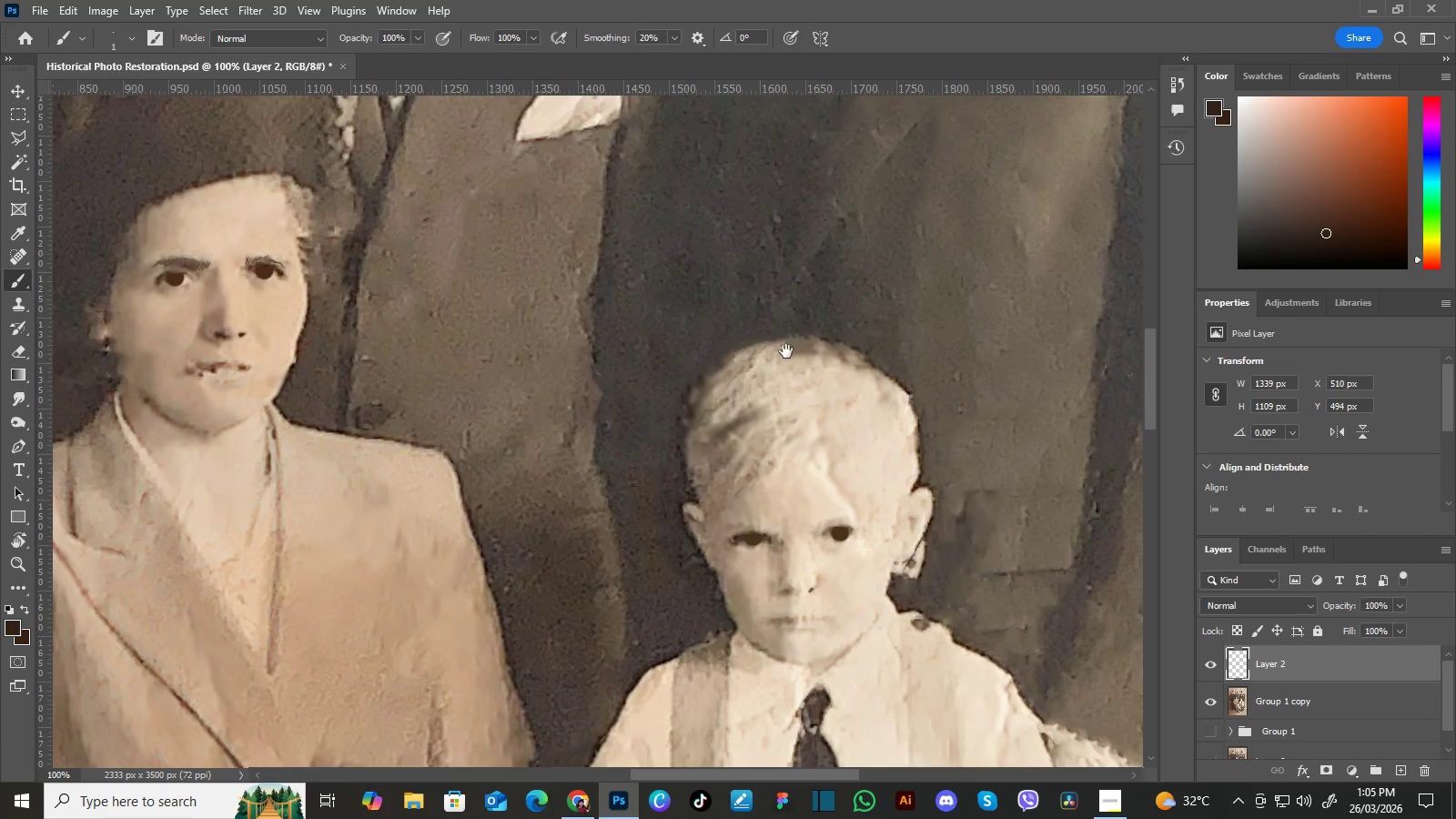 
hold_key(key=Space, duration=1.23)
 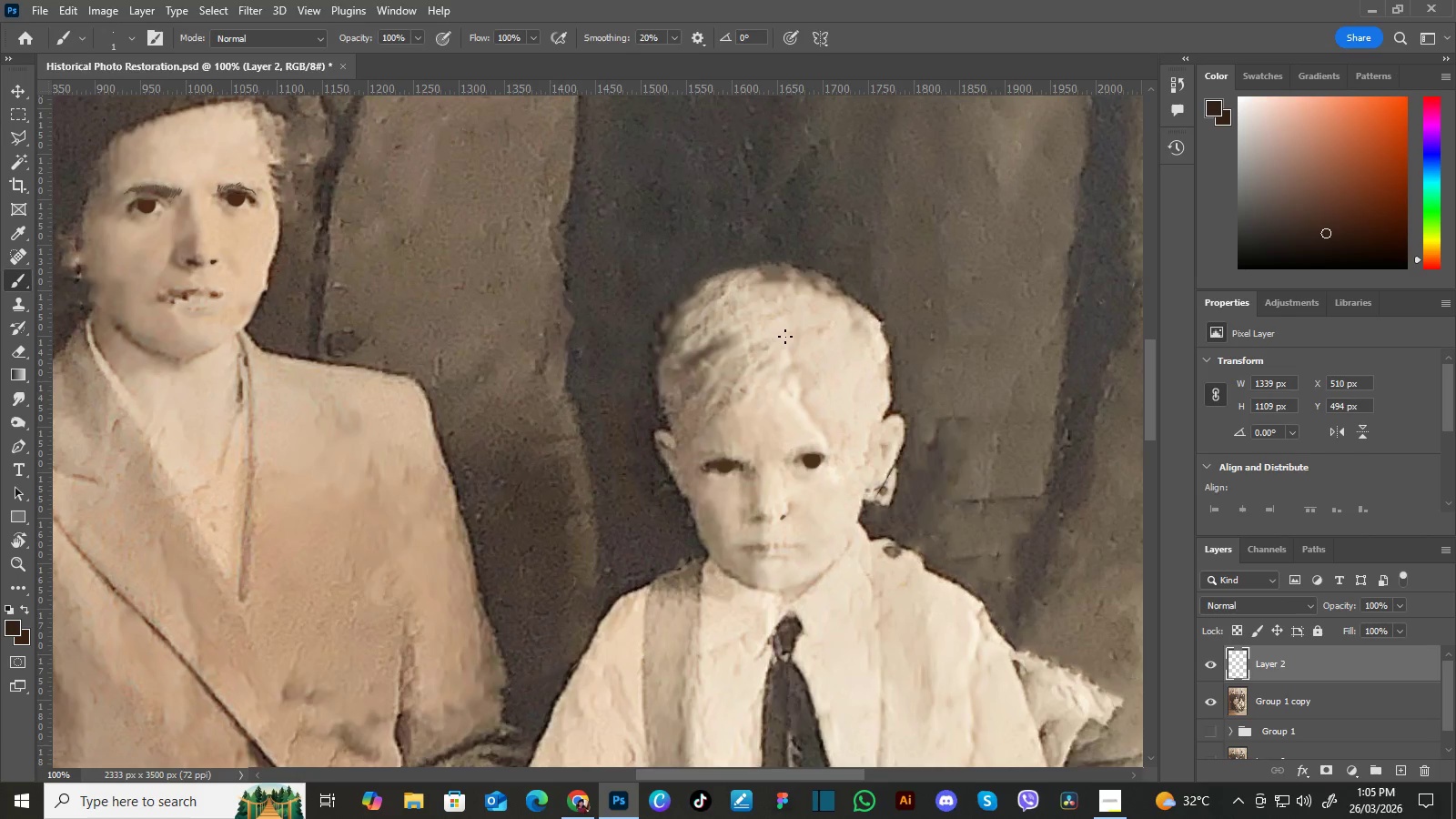 
left_click_drag(start_coordinate=[790, 358], to_coordinate=[783, 328])
 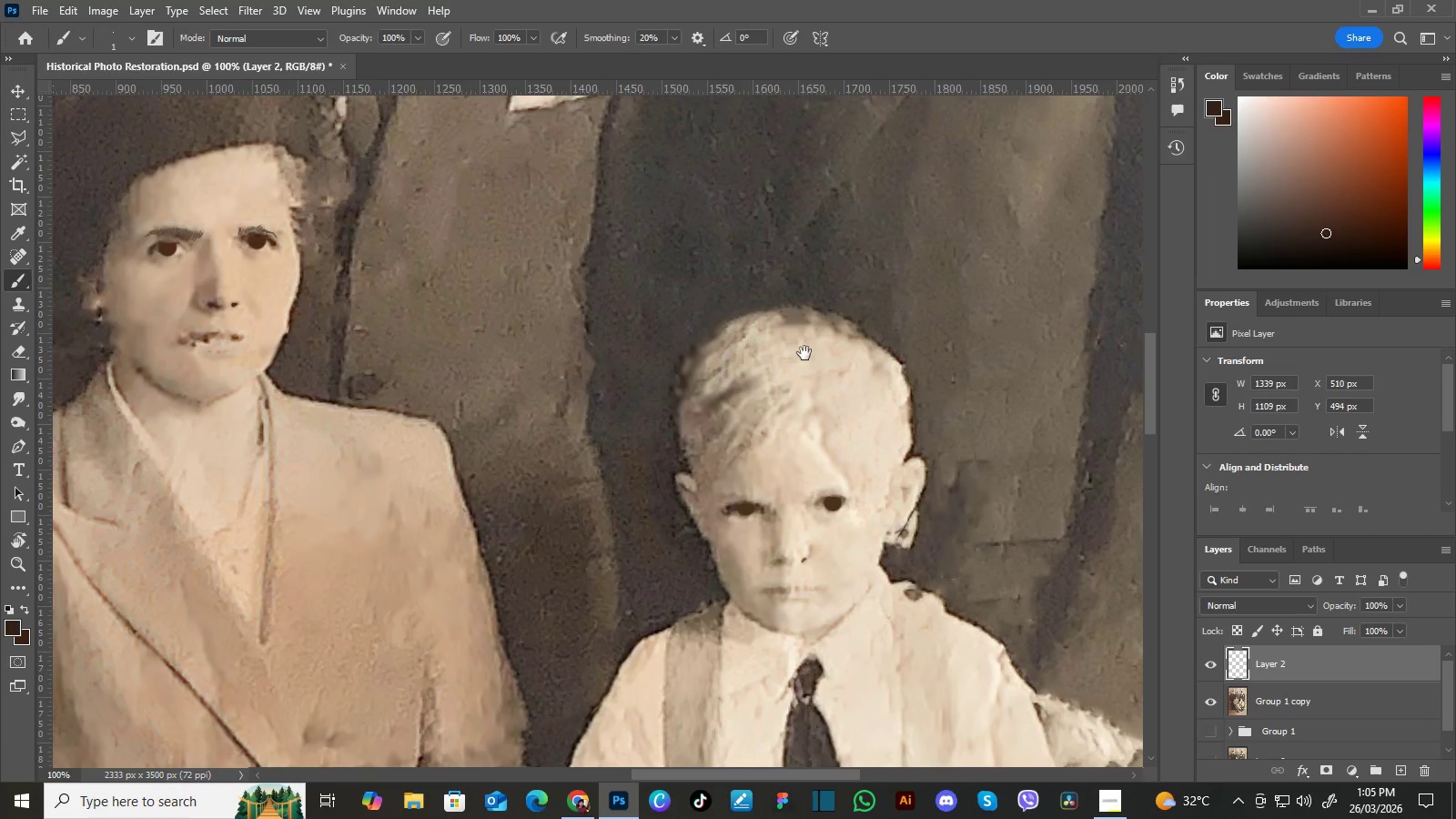 
left_click_drag(start_coordinate=[807, 355], to_coordinate=[786, 312])
 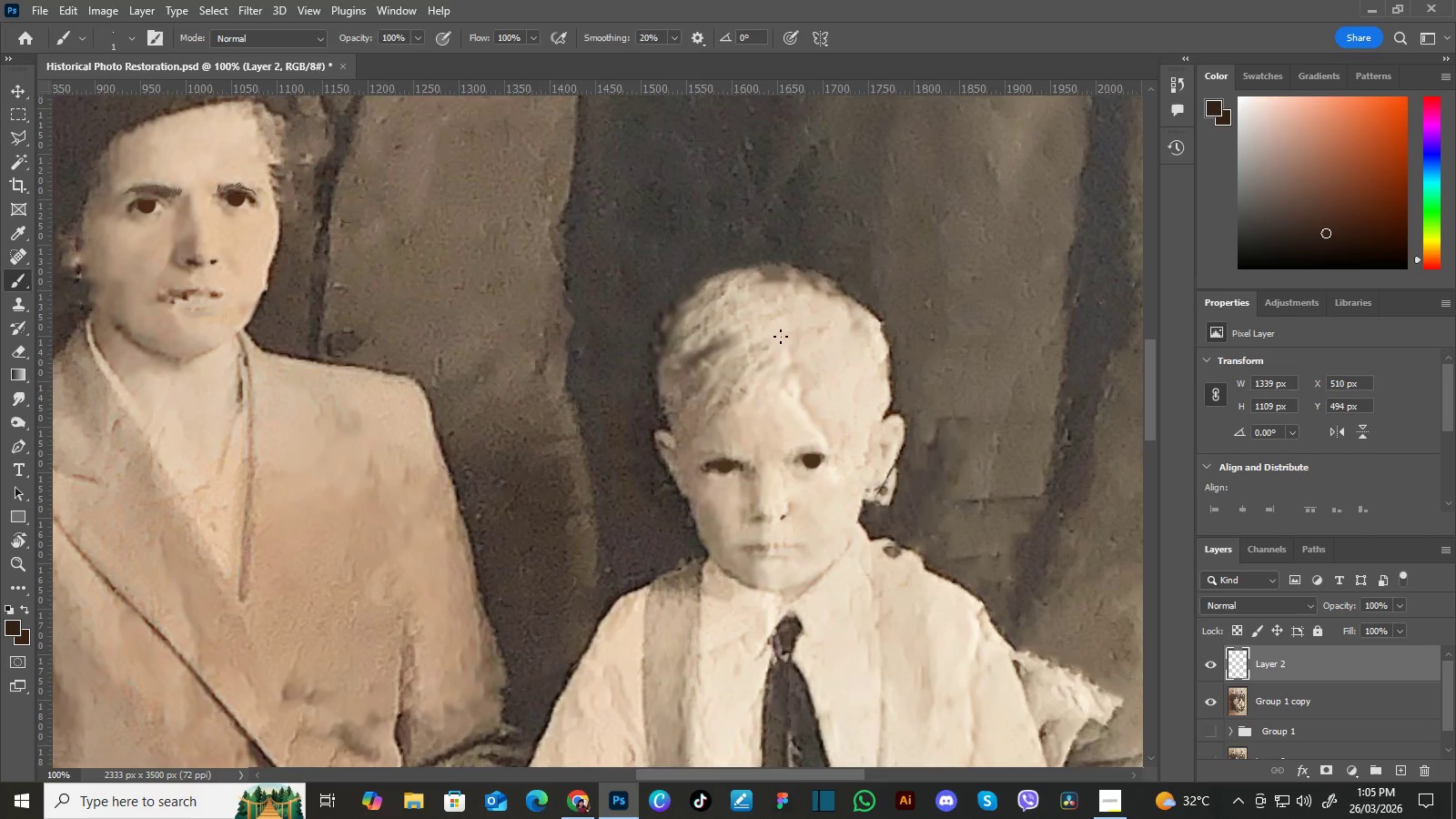 
key(Control+Equal)
 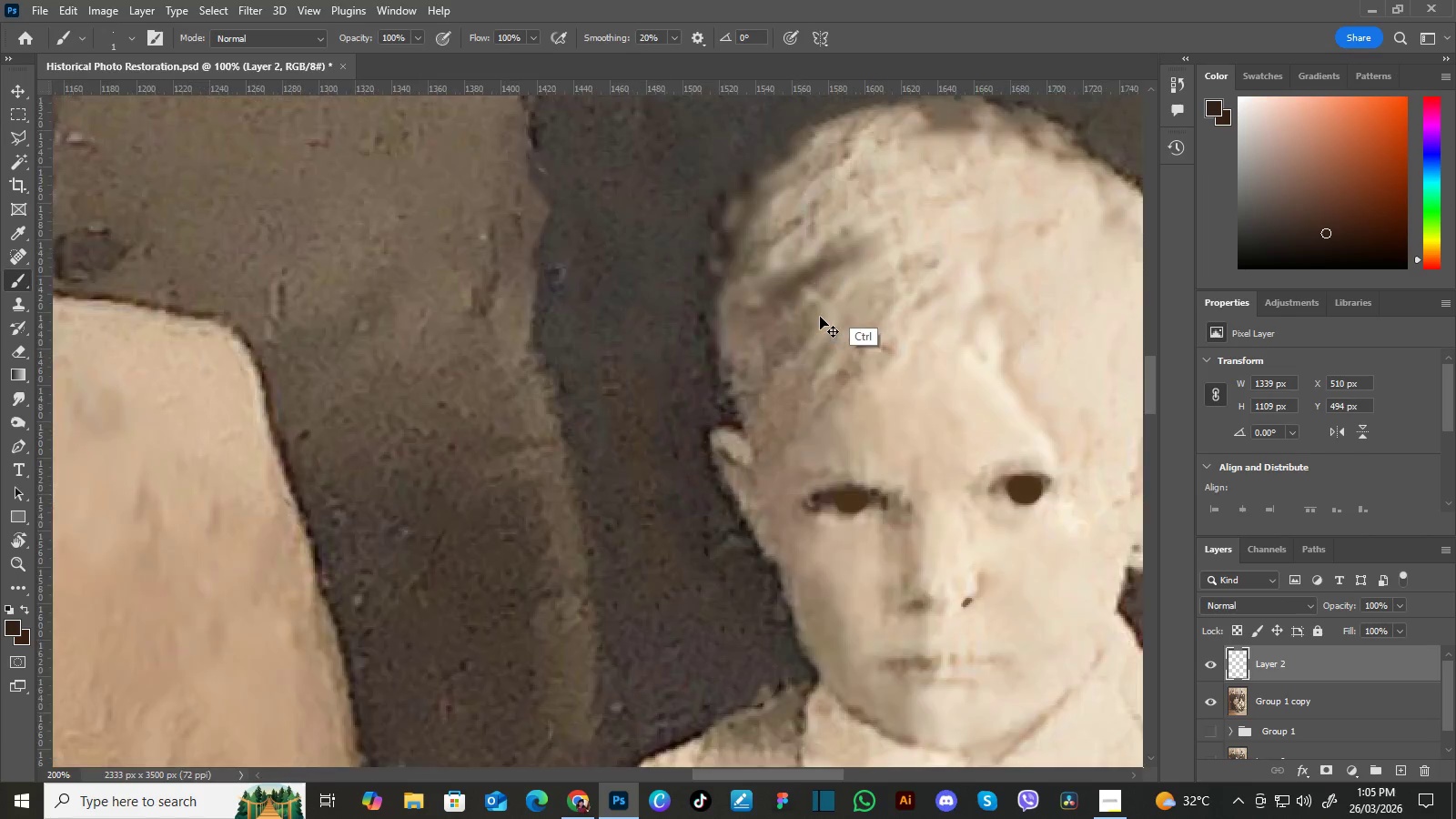 
key(Control+Equal)
 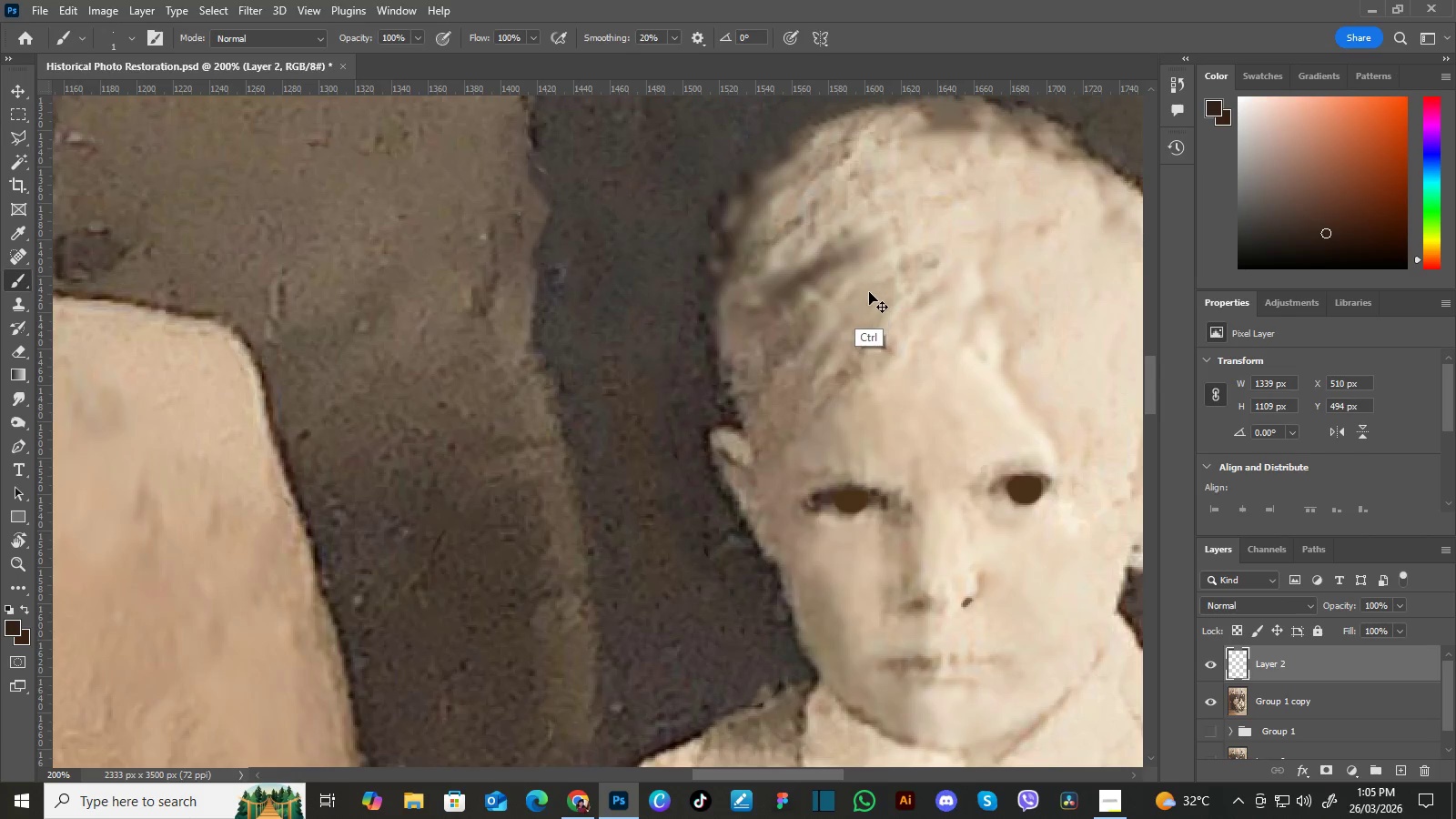 
key(Control+Equal)
 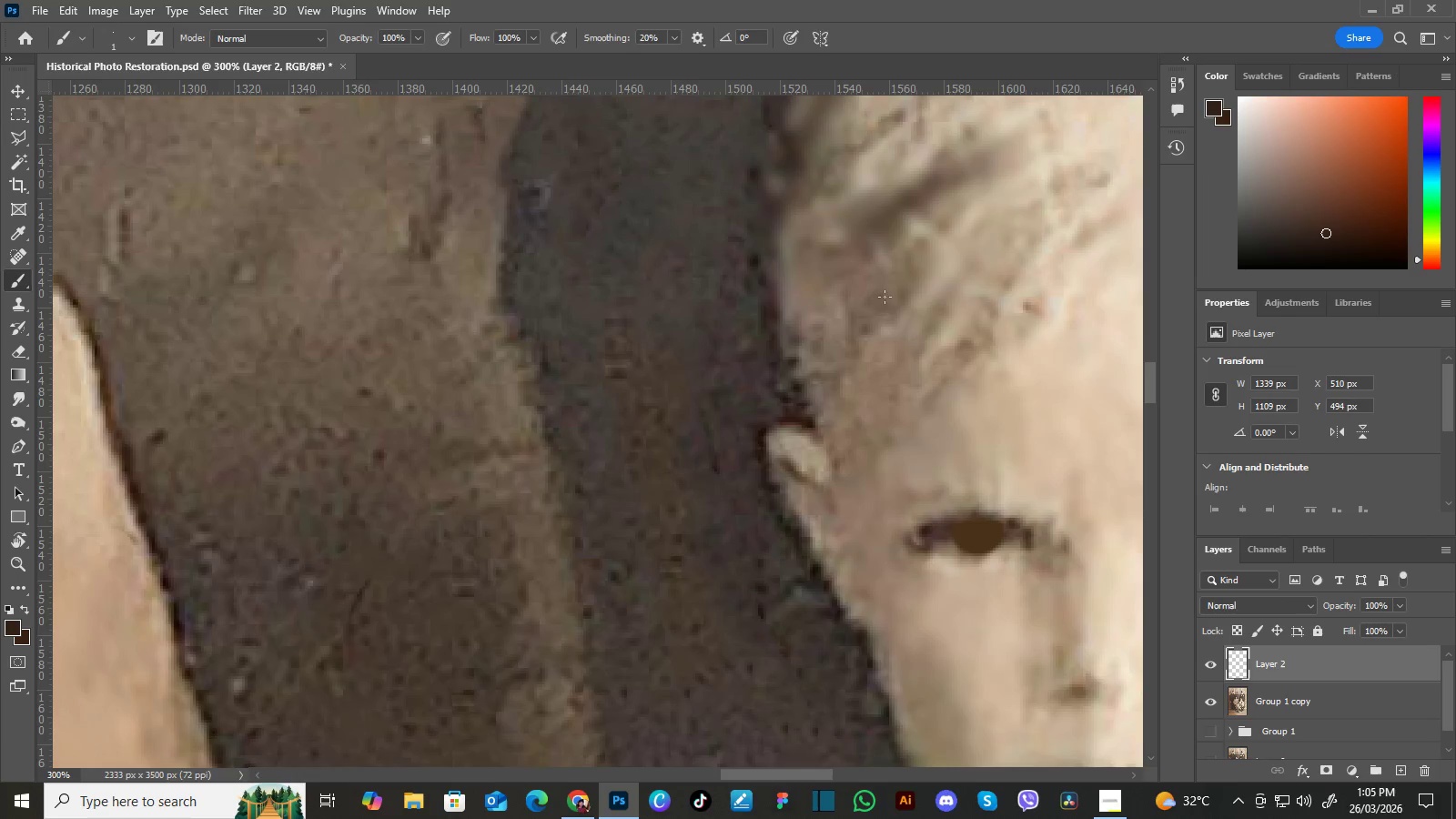 
hold_key(key=Space, duration=1.5)
 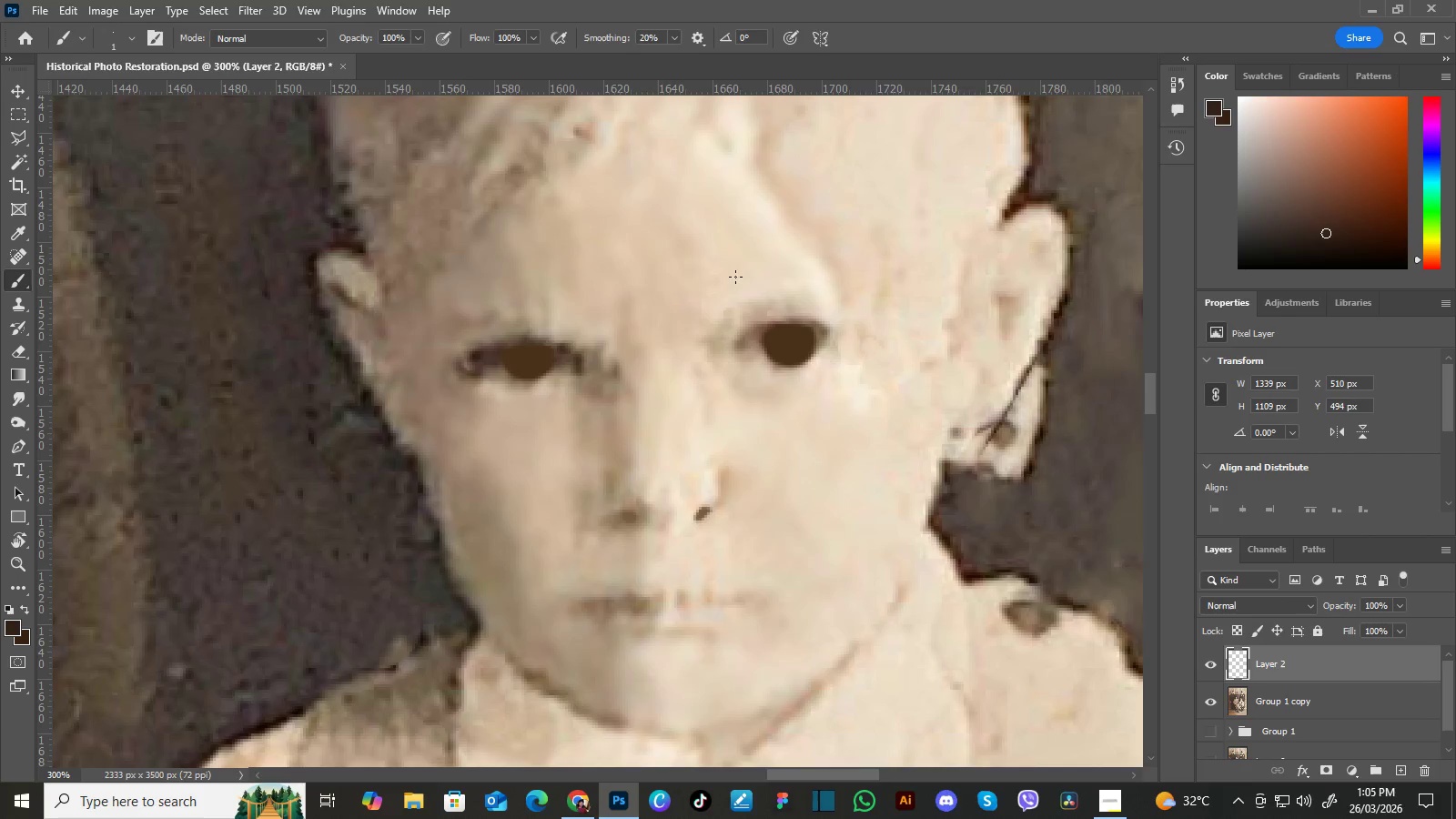 
left_click_drag(start_coordinate=[931, 334], to_coordinate=[660, 249])
 